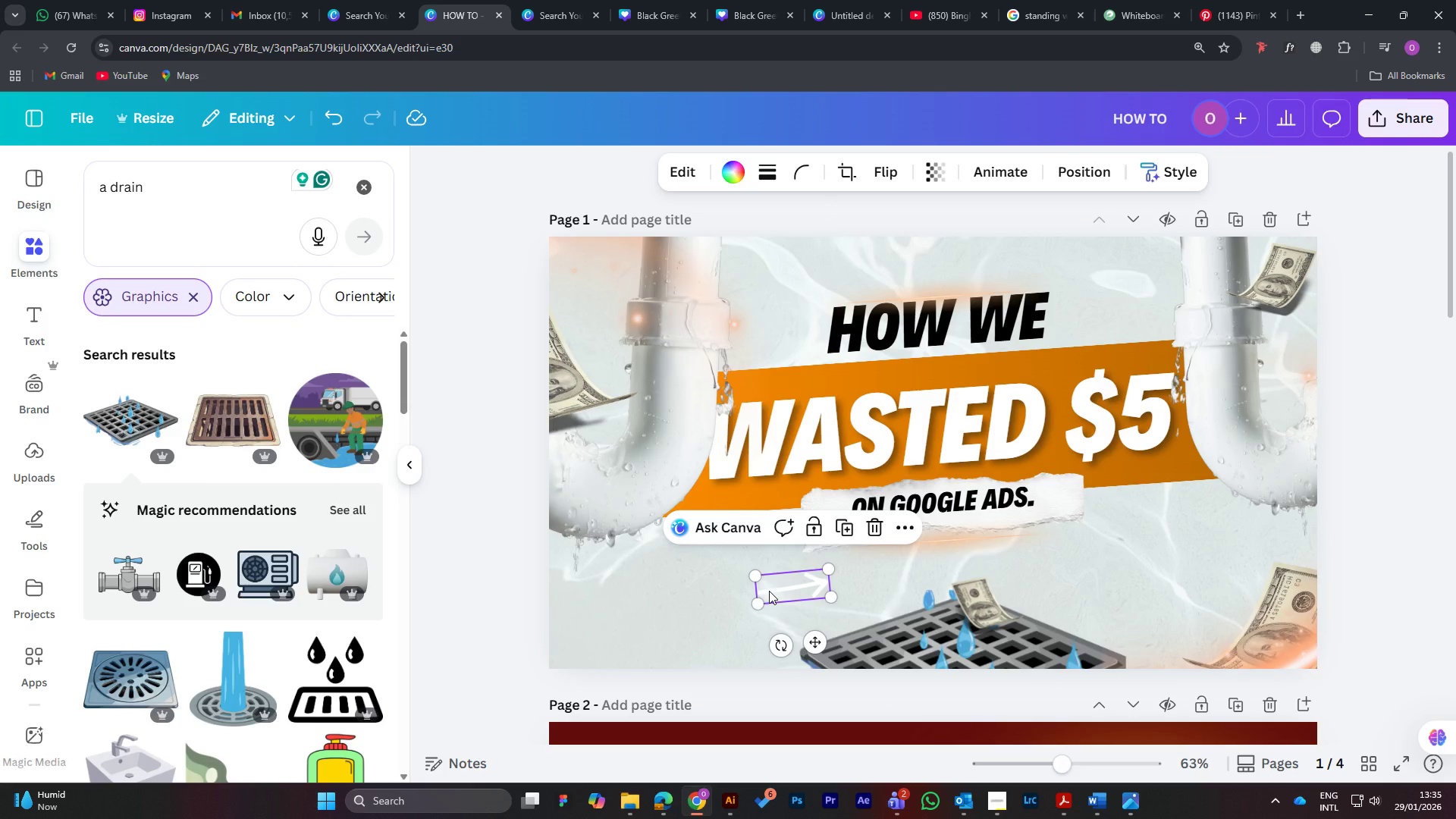 
left_click_drag(start_coordinate=[162, 184], to_coordinate=[80, 196])
 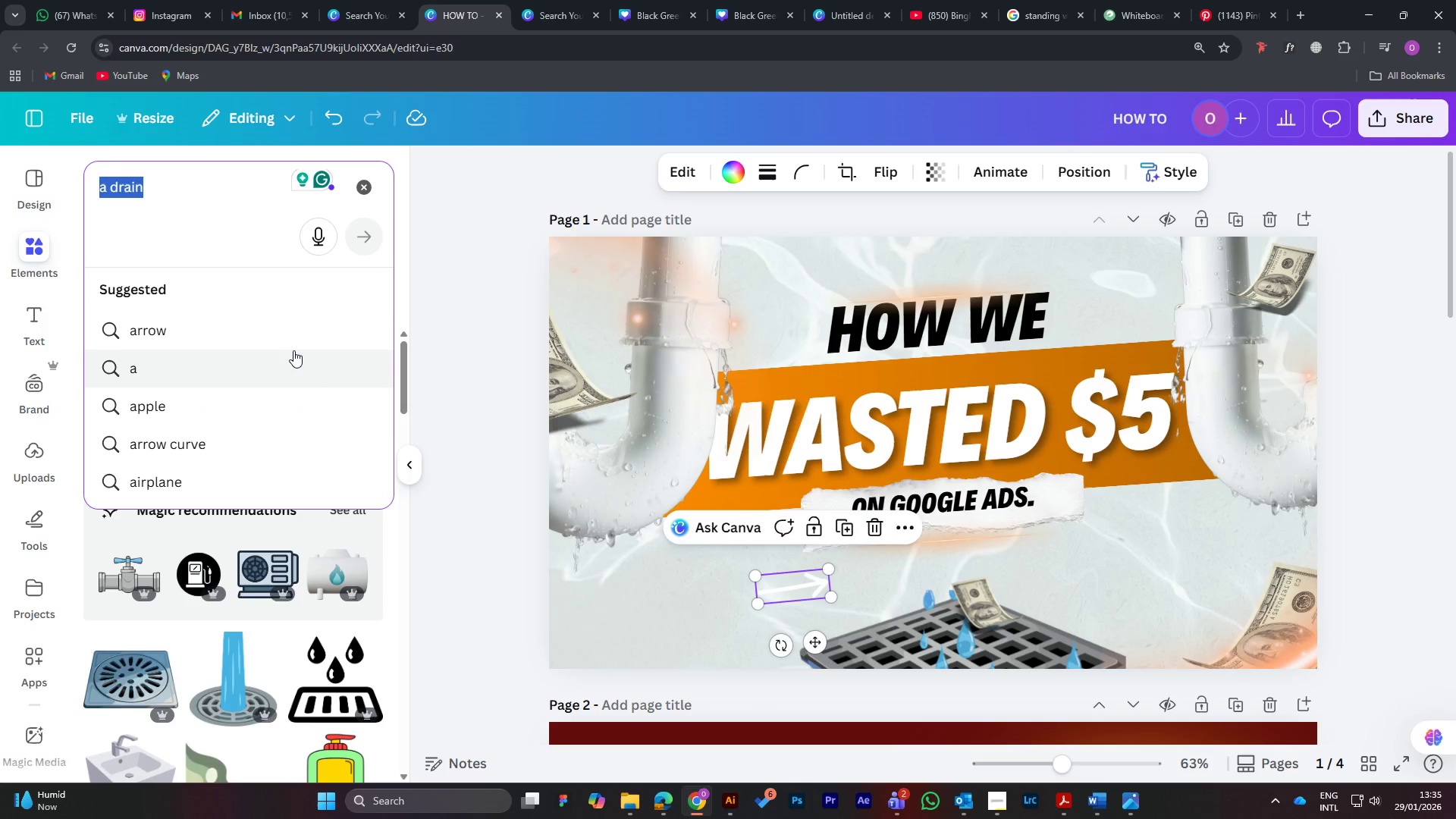 
key(Backspace)
 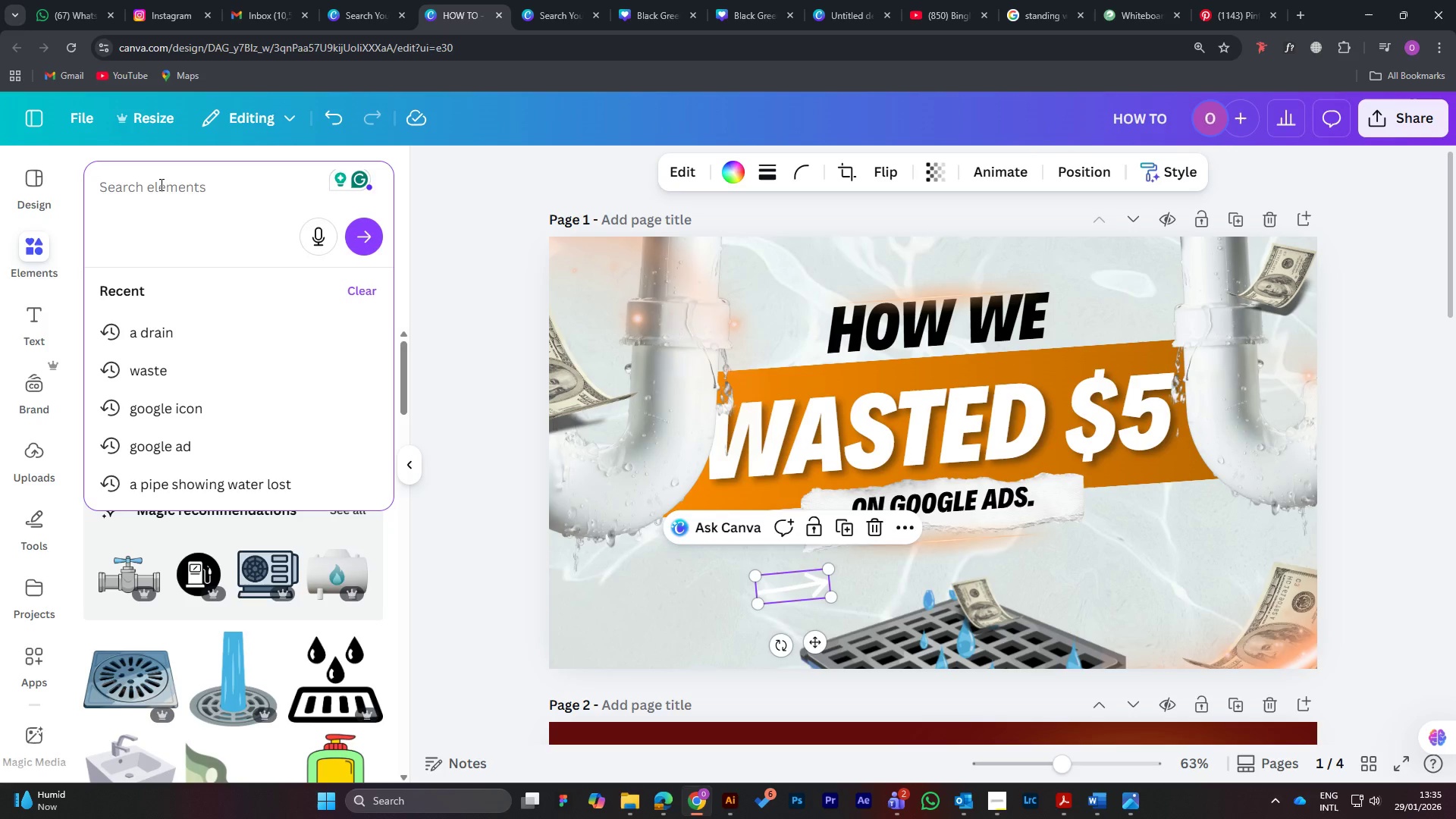 
wait(16.47)
 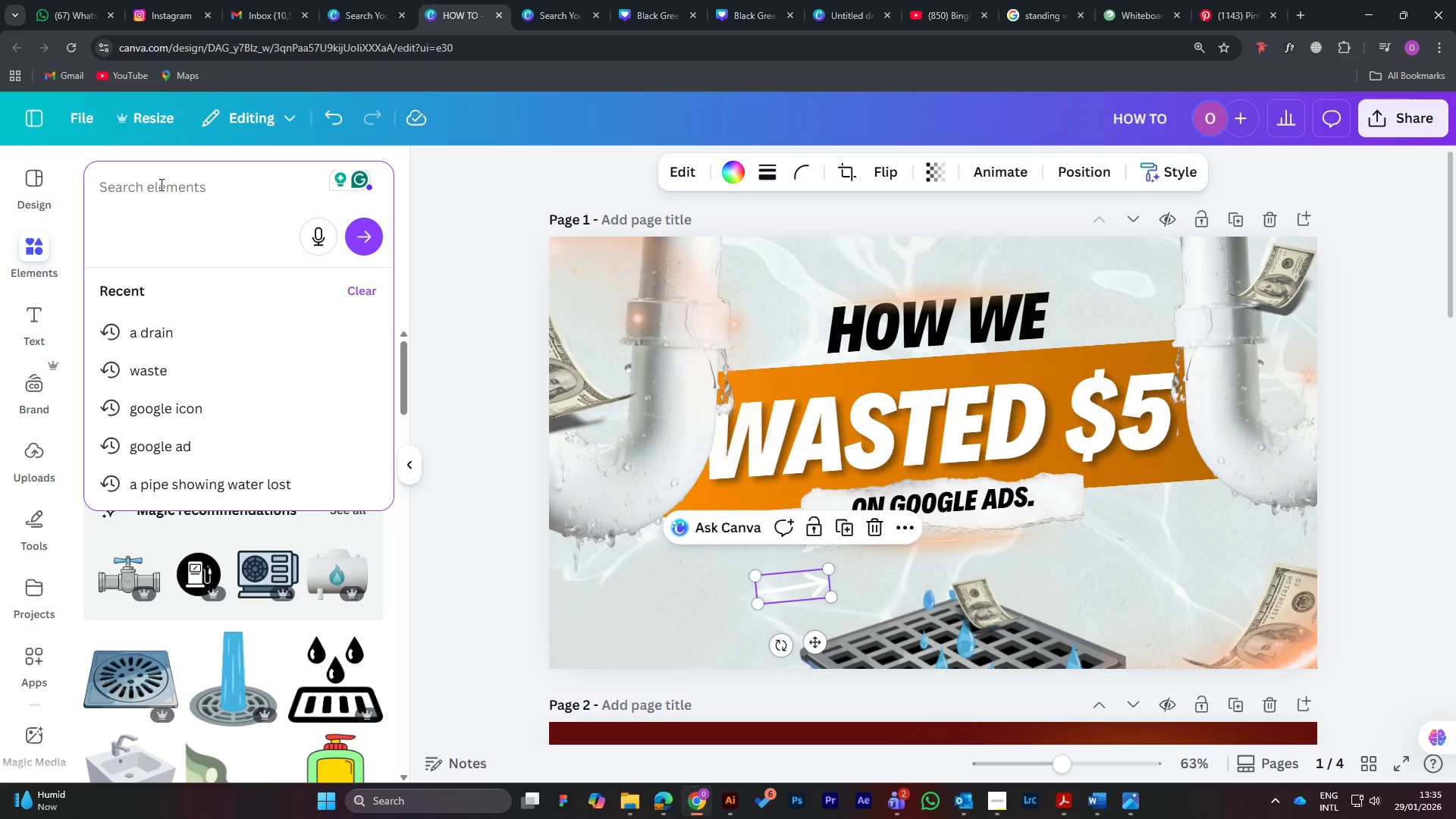 
left_click([964, 294])
 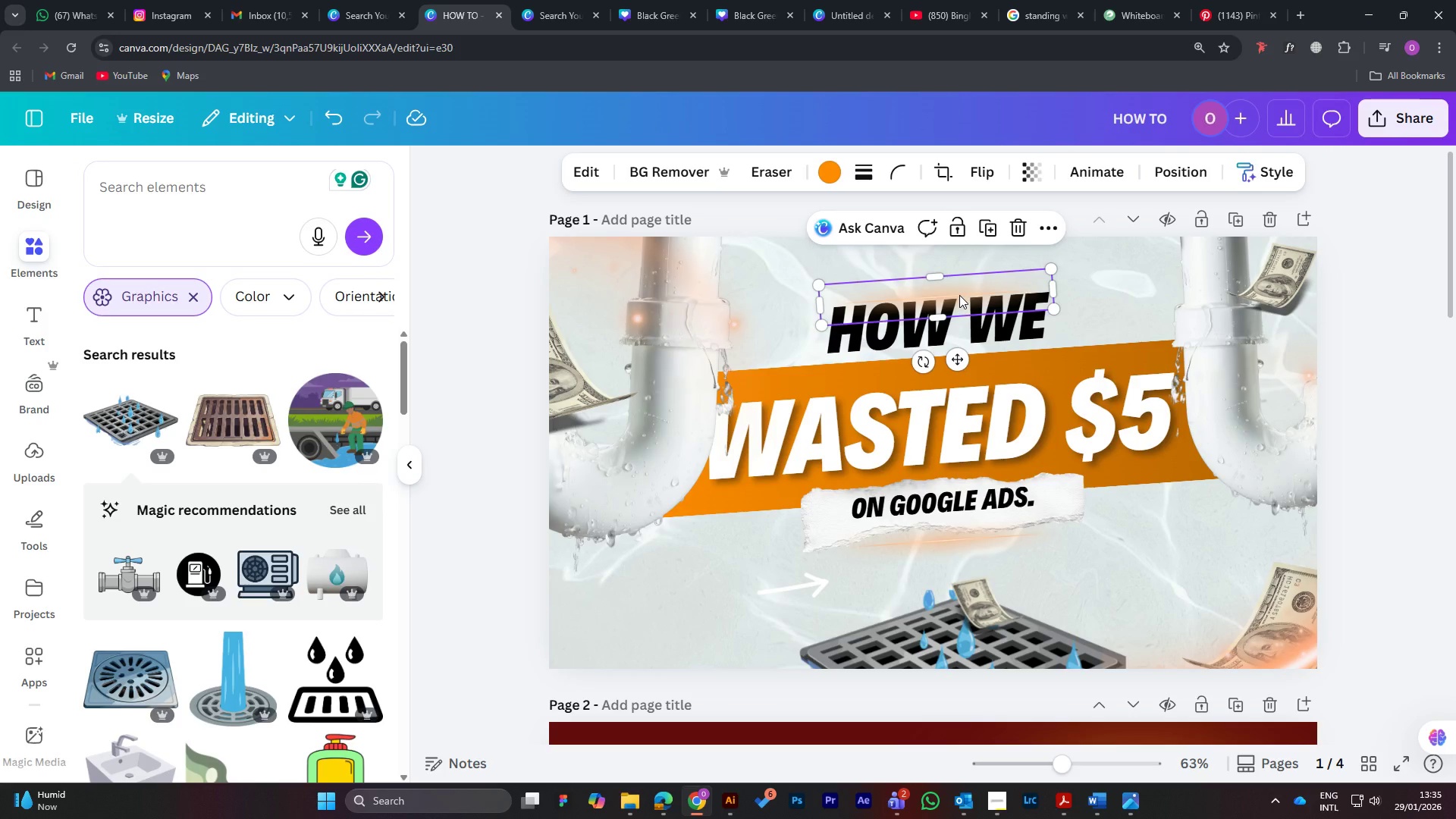 
left_click_drag(start_coordinate=[959, 295], to_coordinate=[965, 295])
 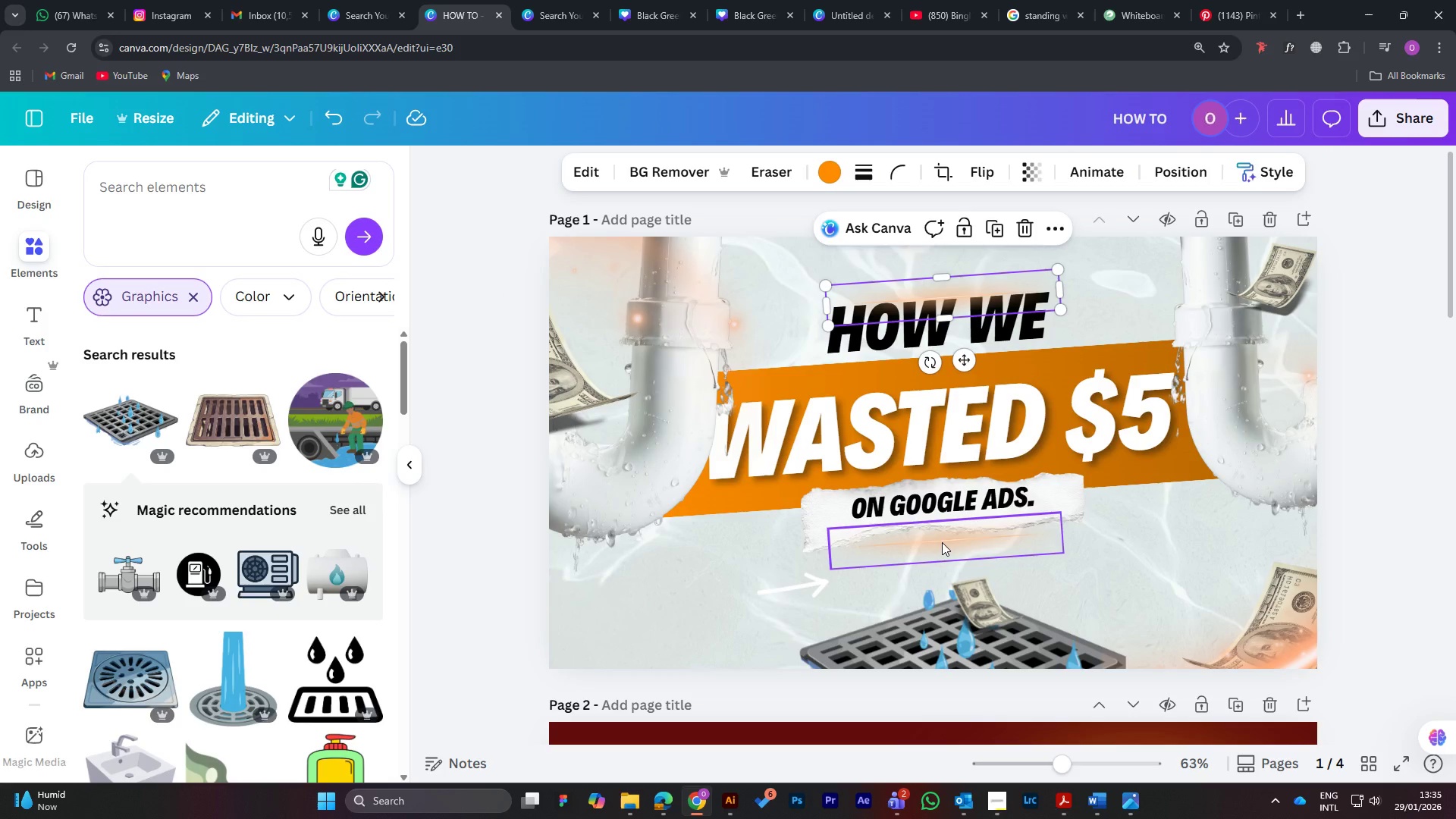 
left_click_drag(start_coordinate=[942, 542], to_coordinate=[933, 535])
 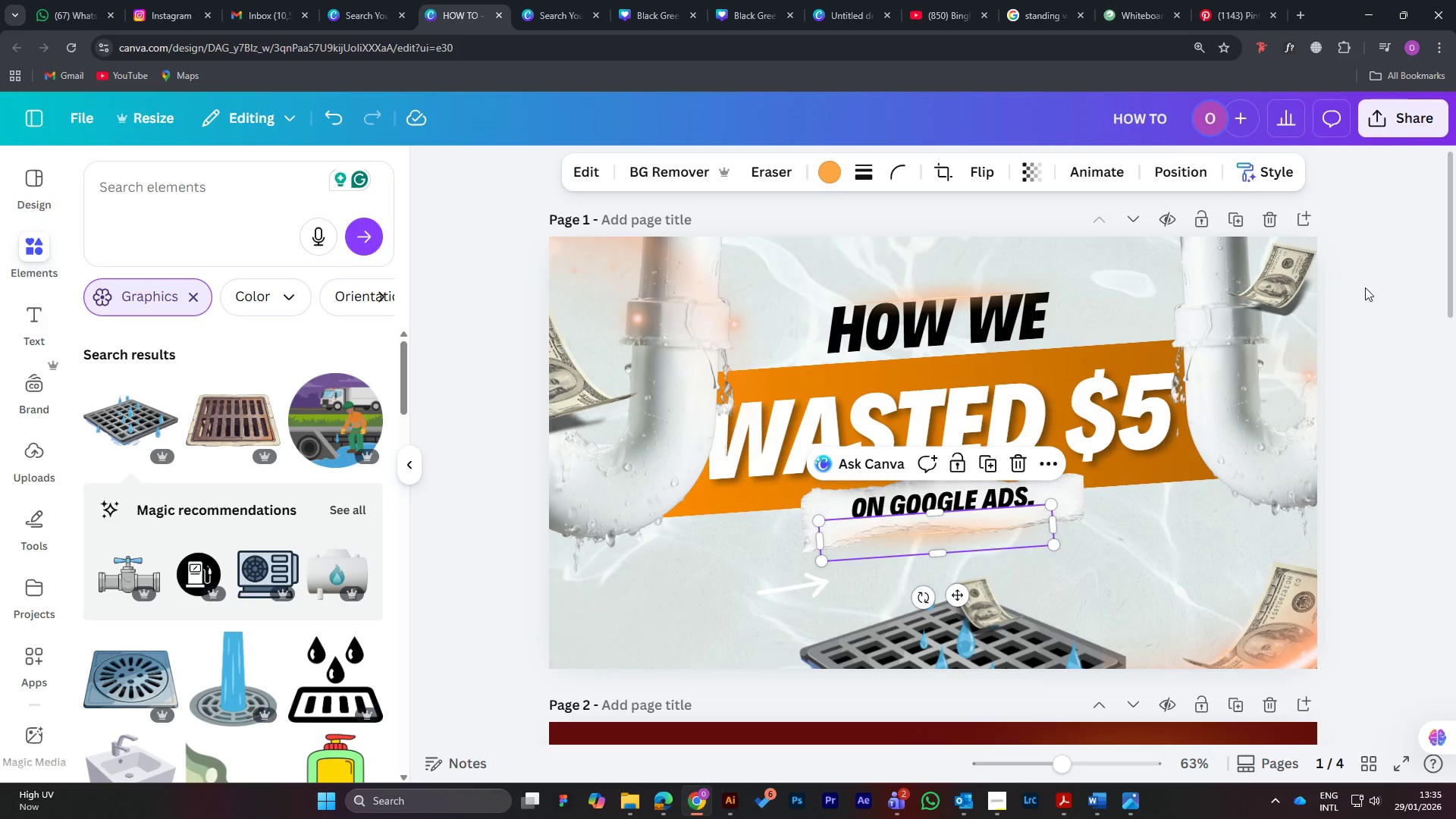 
left_click([1389, 230])
 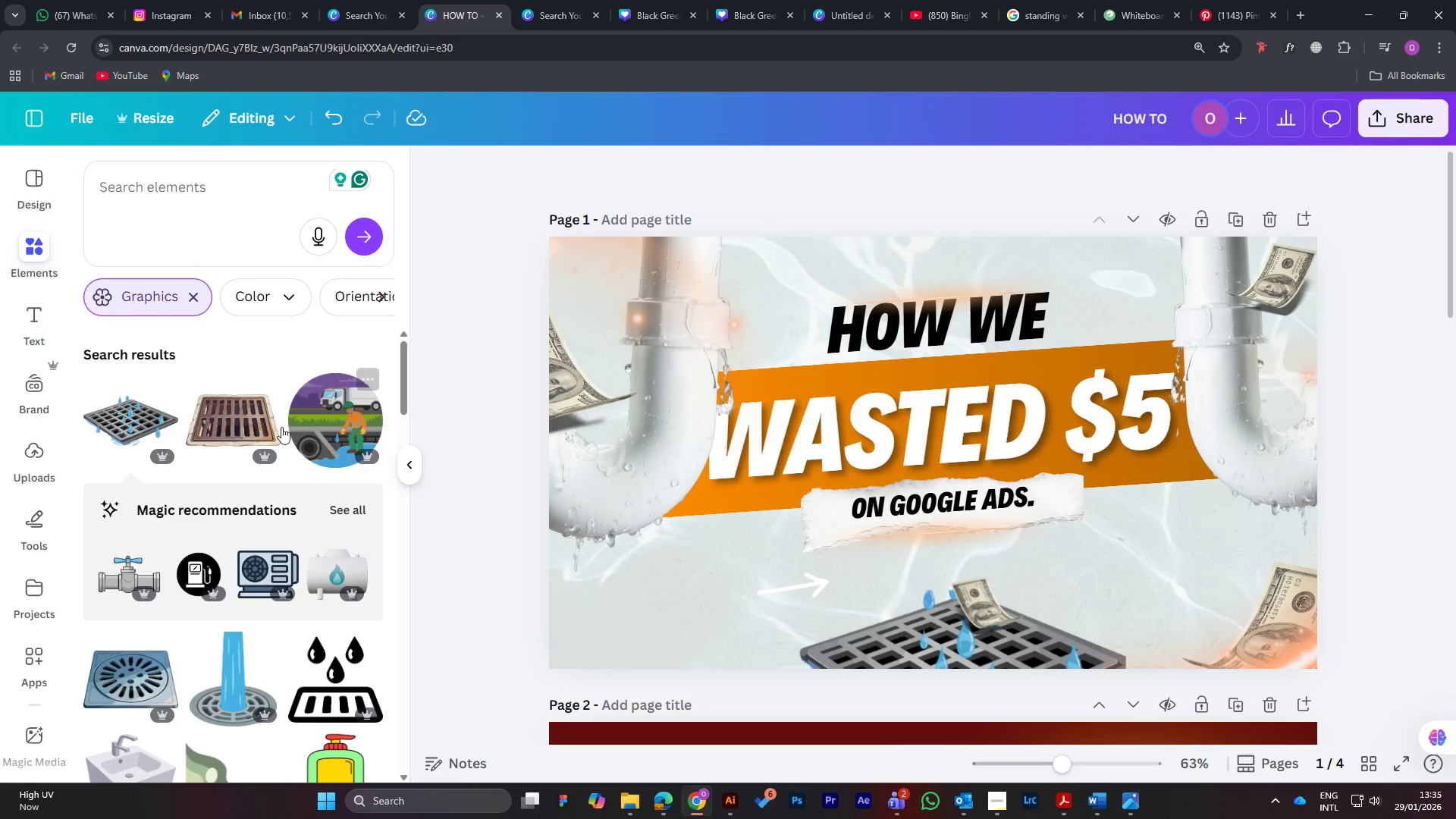 
wait(5.55)
 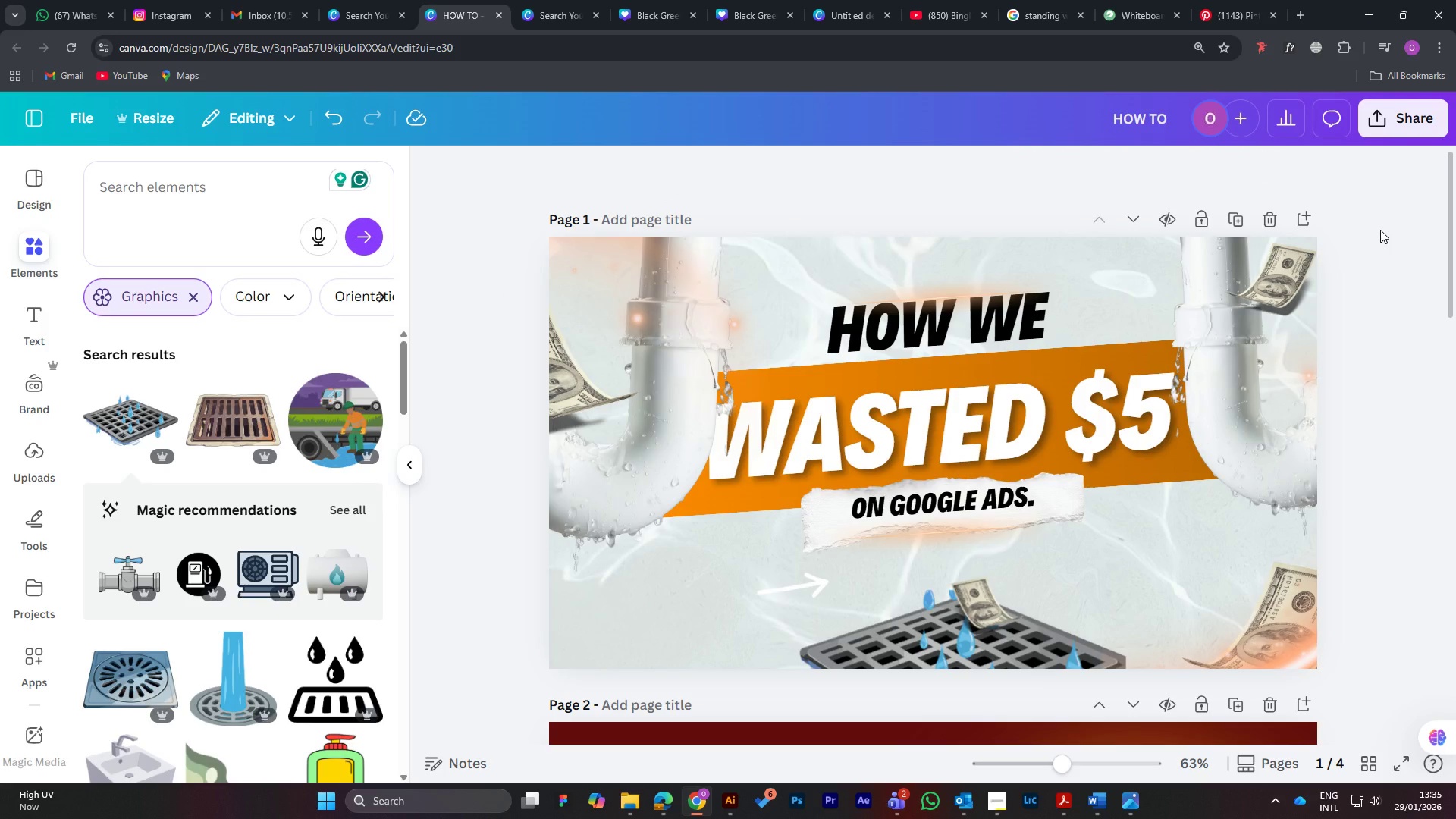 
left_click([152, 179])
 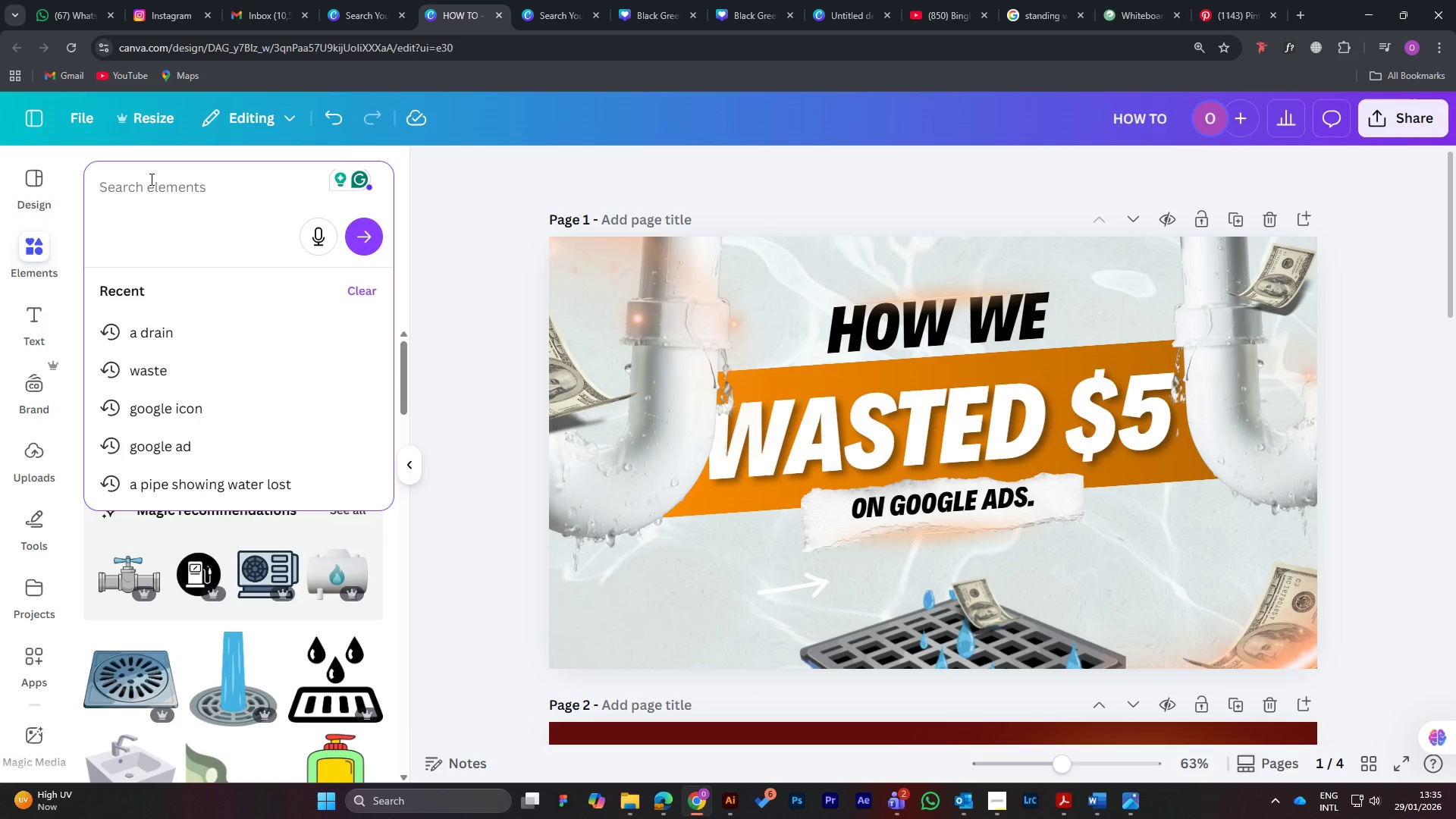 
type(roow down)
 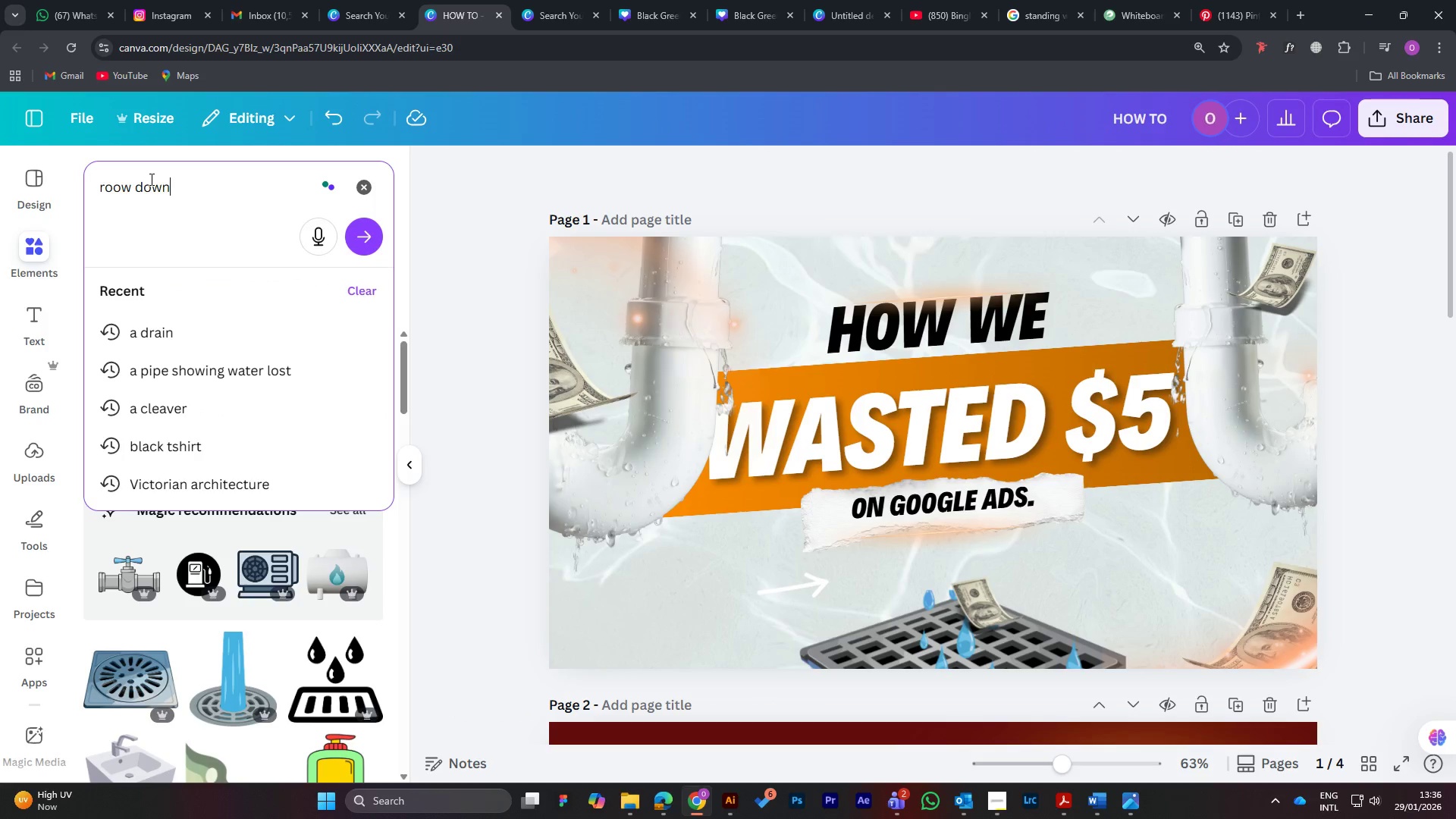 
key(Enter)
 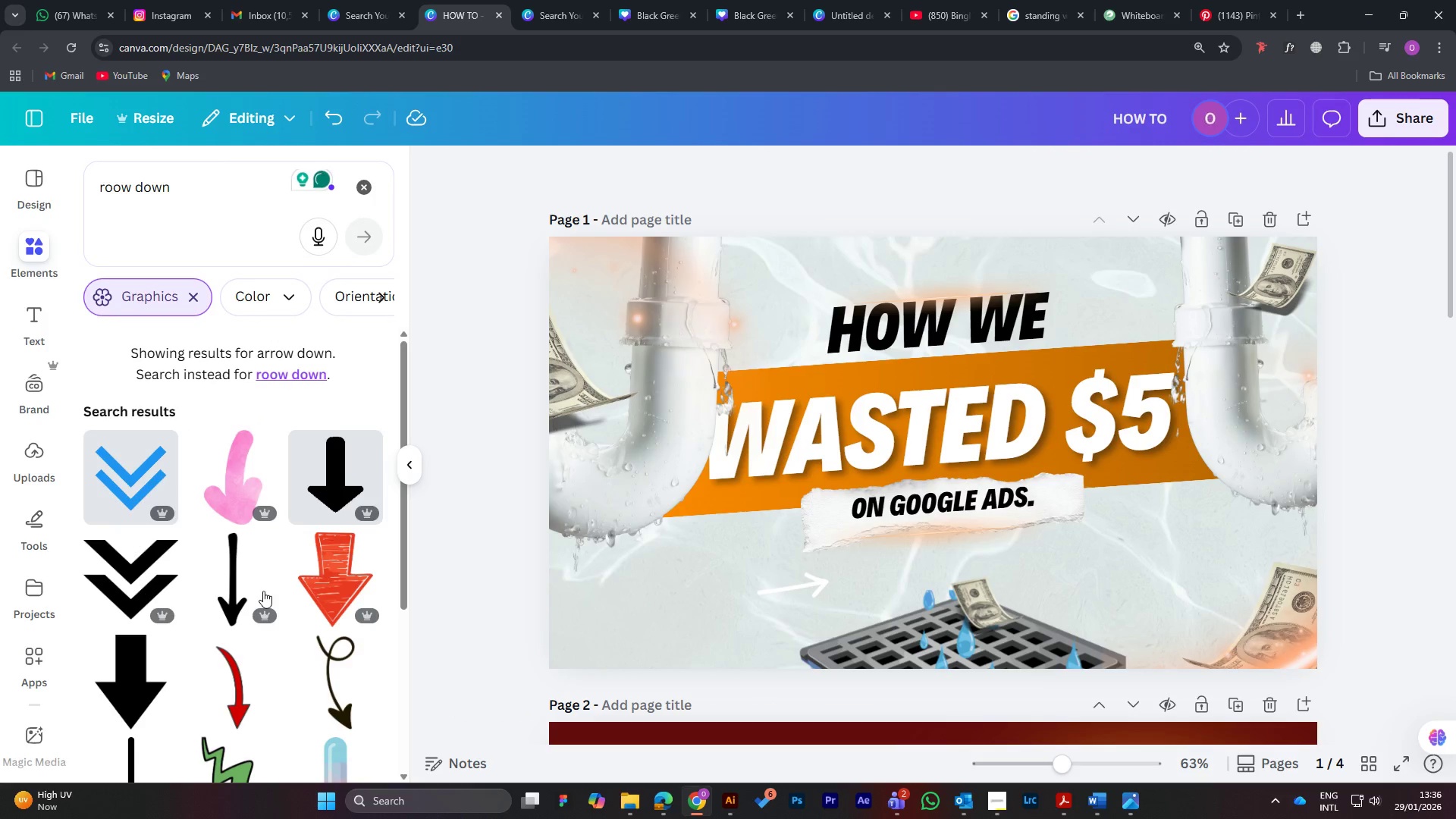 
scroll: coordinate [275, 541], scroll_direction: down, amount: 12.0
 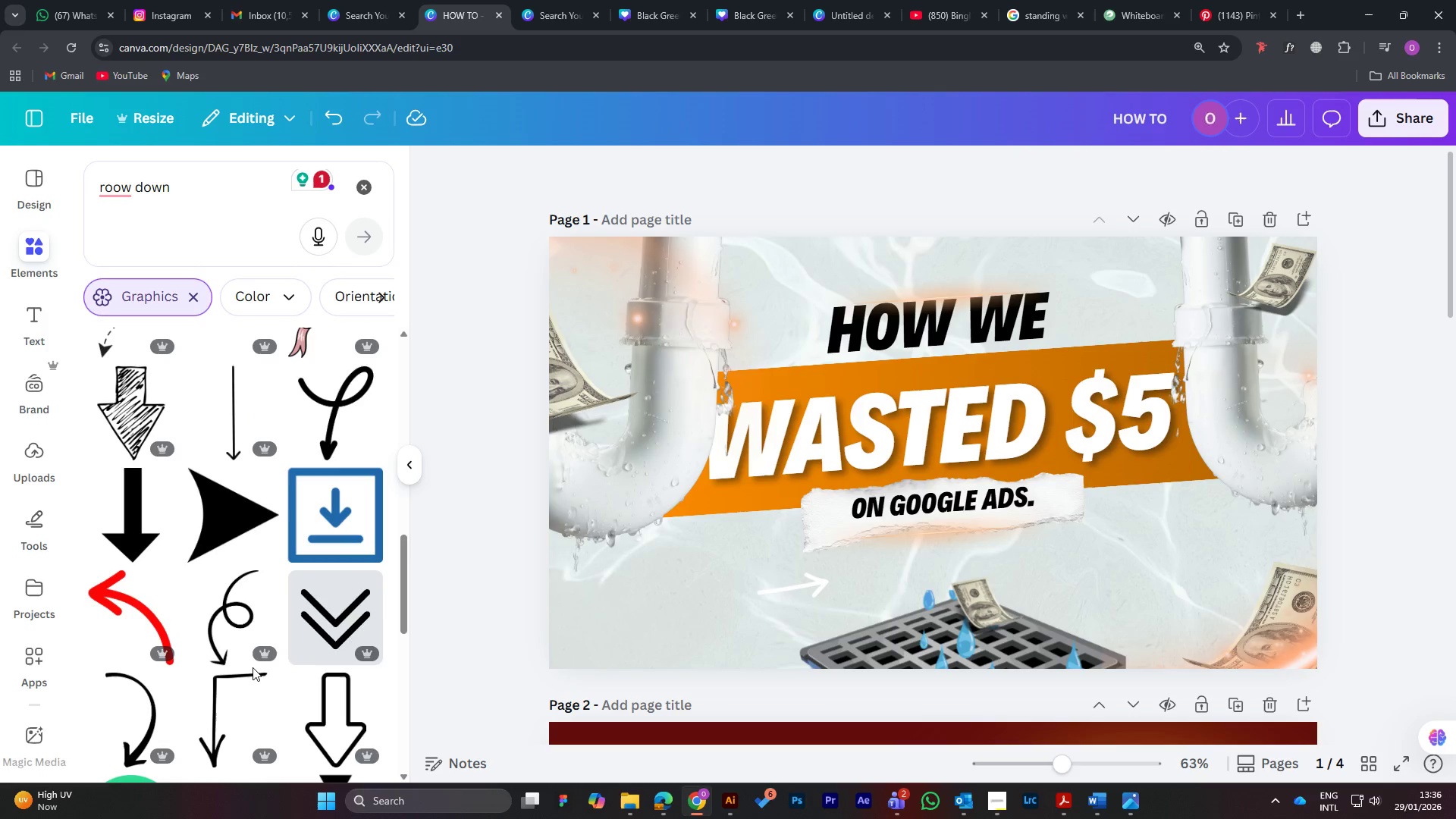 
left_click([232, 612])
 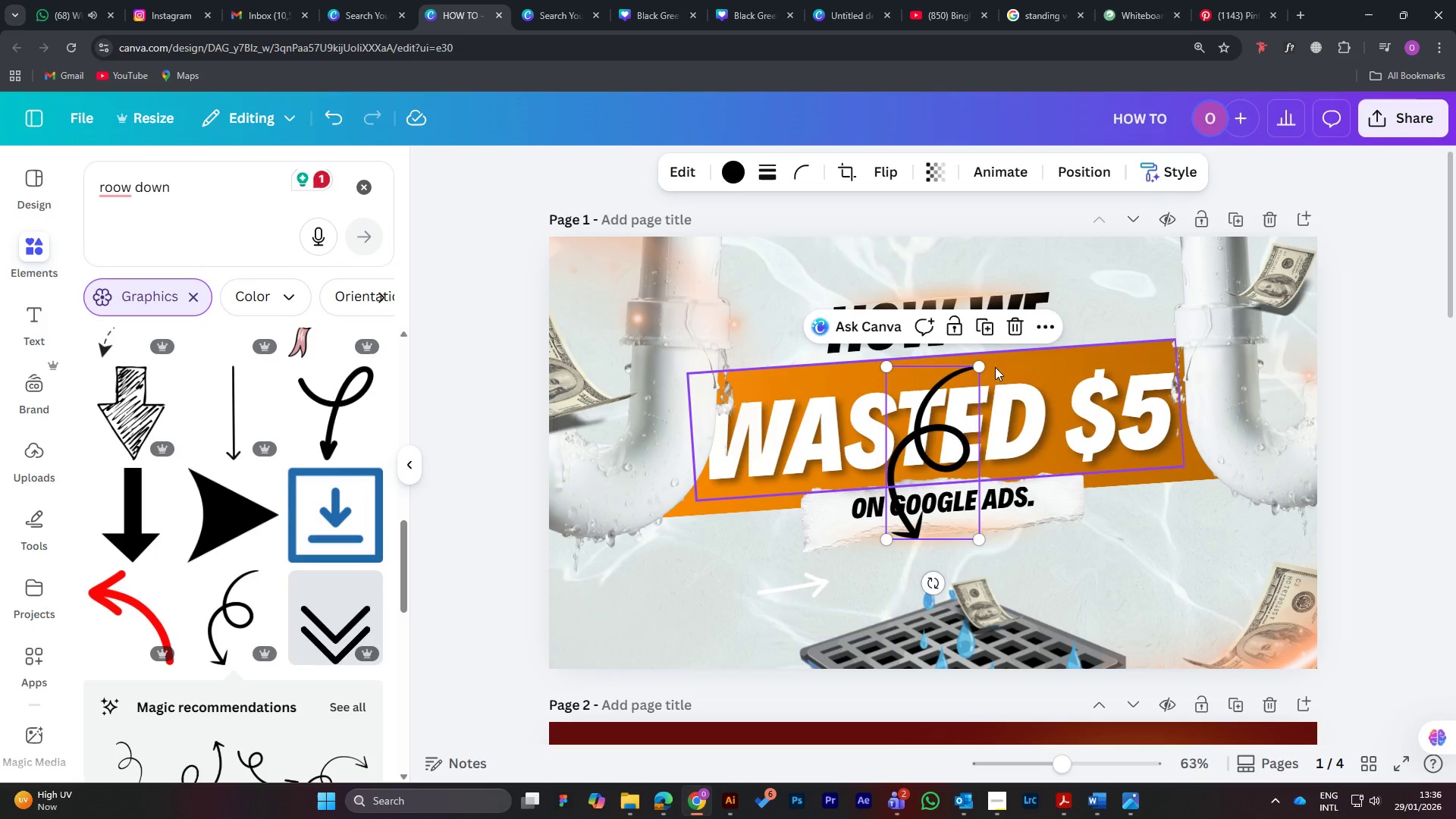 
left_click_drag(start_coordinate=[981, 368], to_coordinate=[922, 495])
 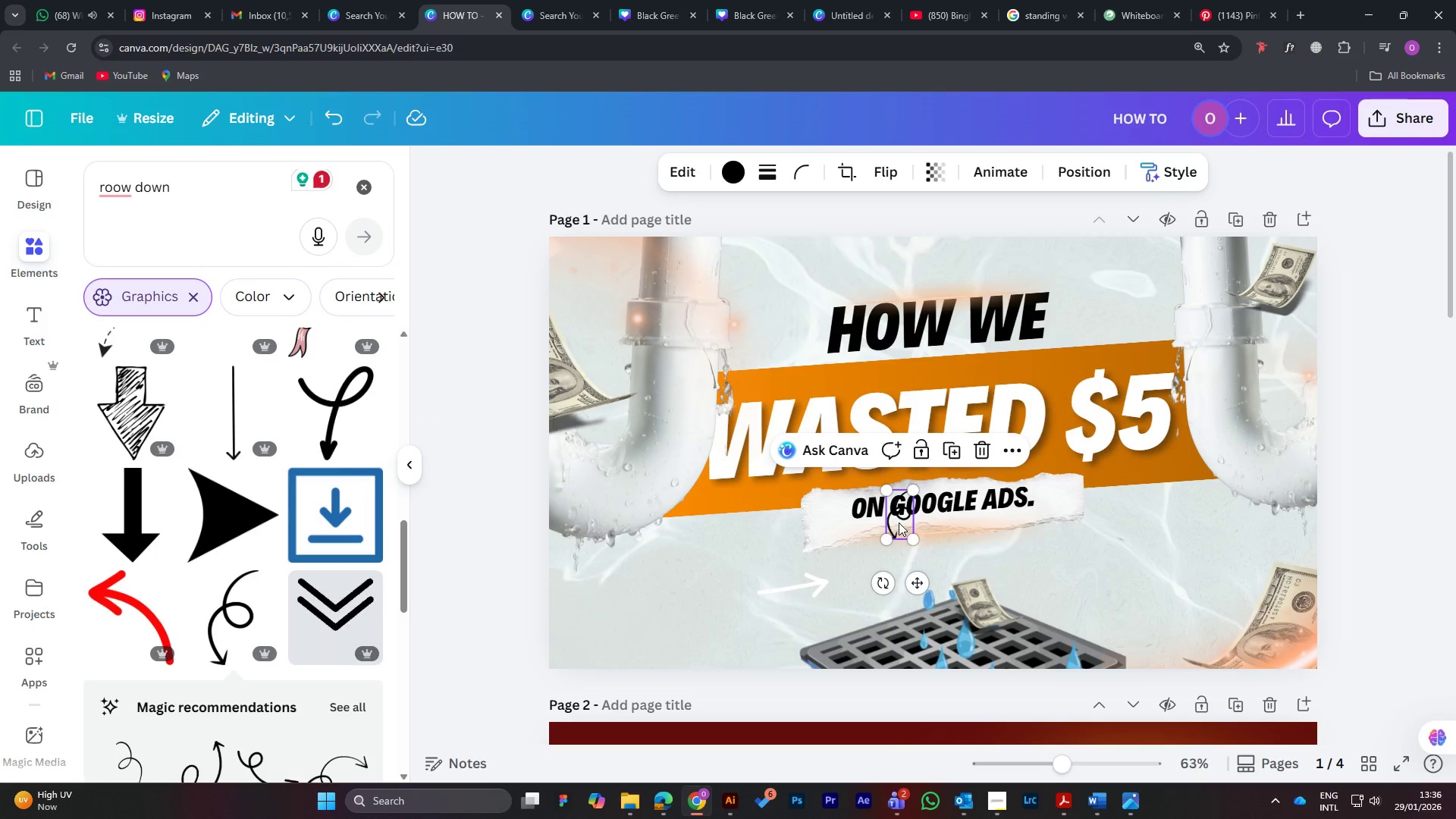 
left_click_drag(start_coordinate=[899, 522], to_coordinate=[917, 576])
 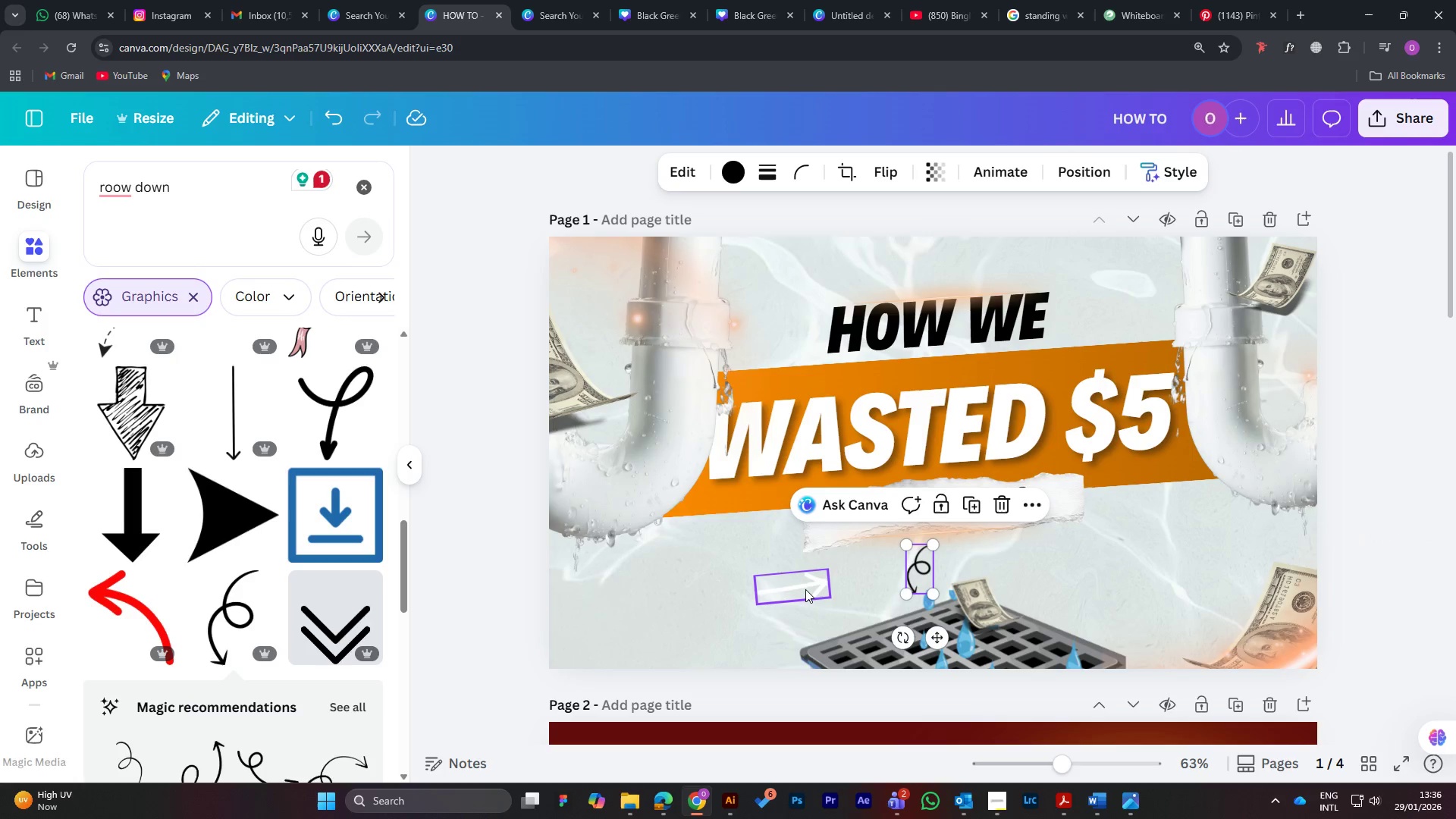 
left_click([805, 589])
 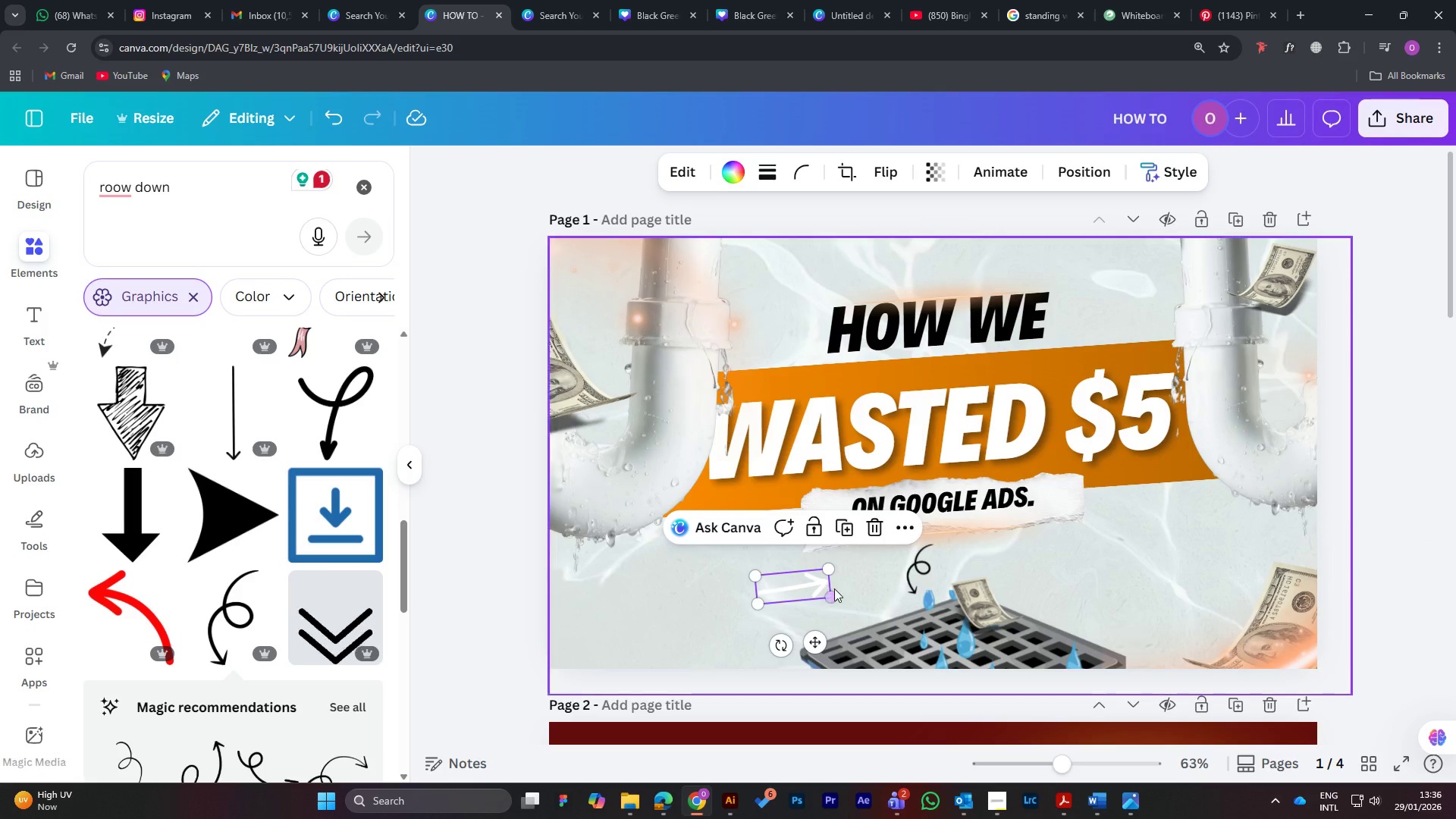 
key(Delete)
 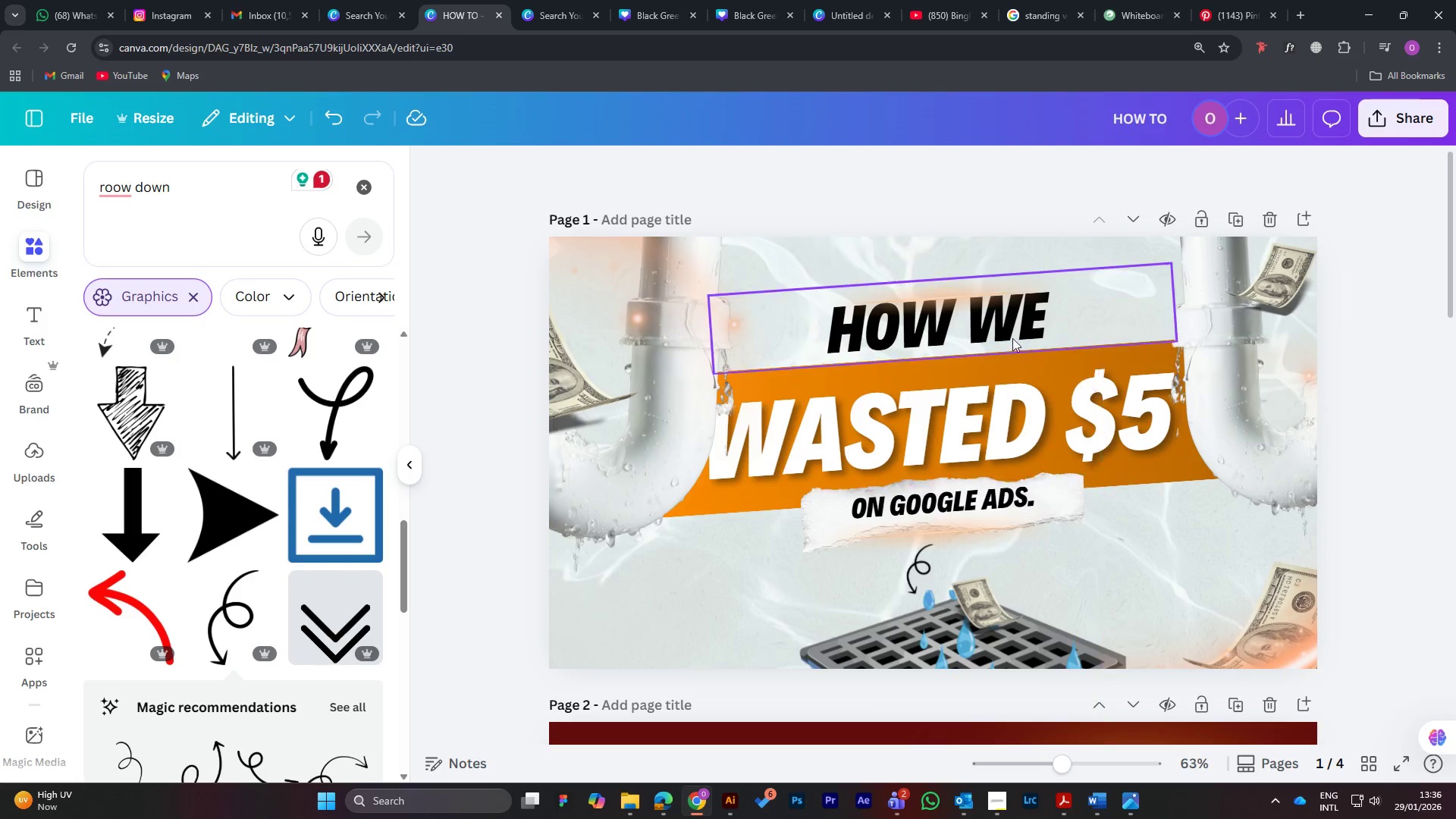 
left_click([1032, 253])
 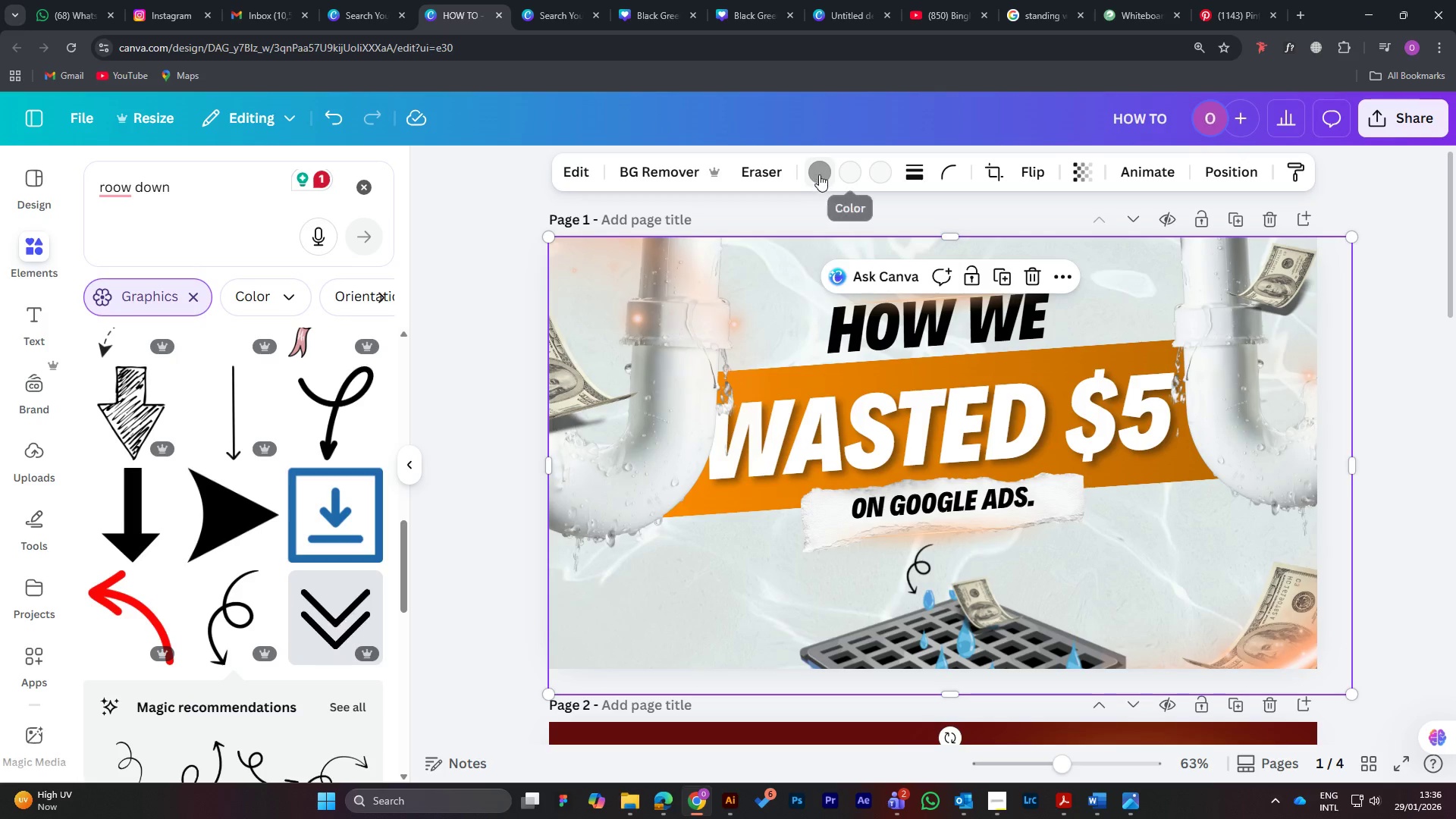 
left_click([845, 169])
 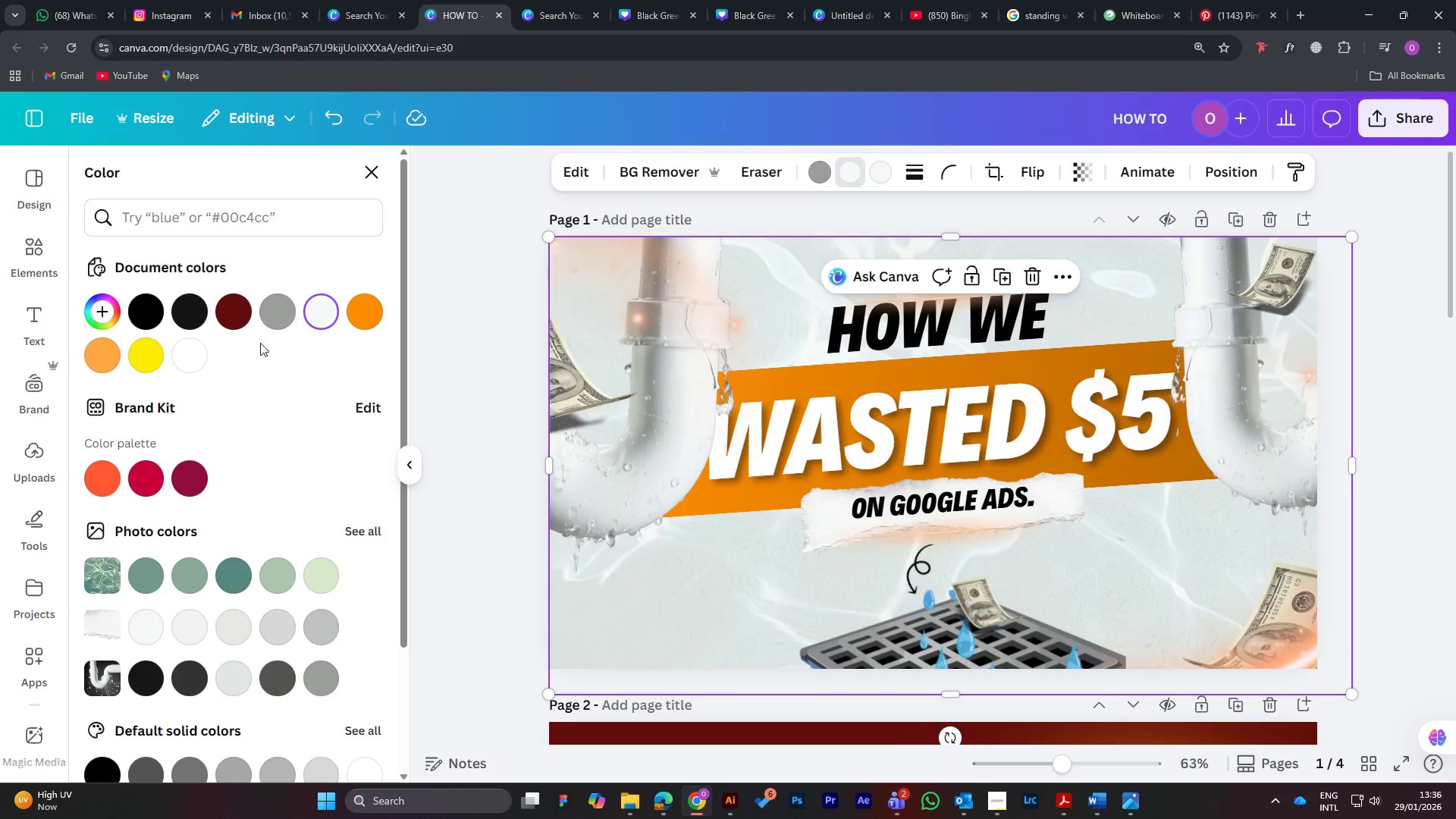 
left_click([370, 312])
 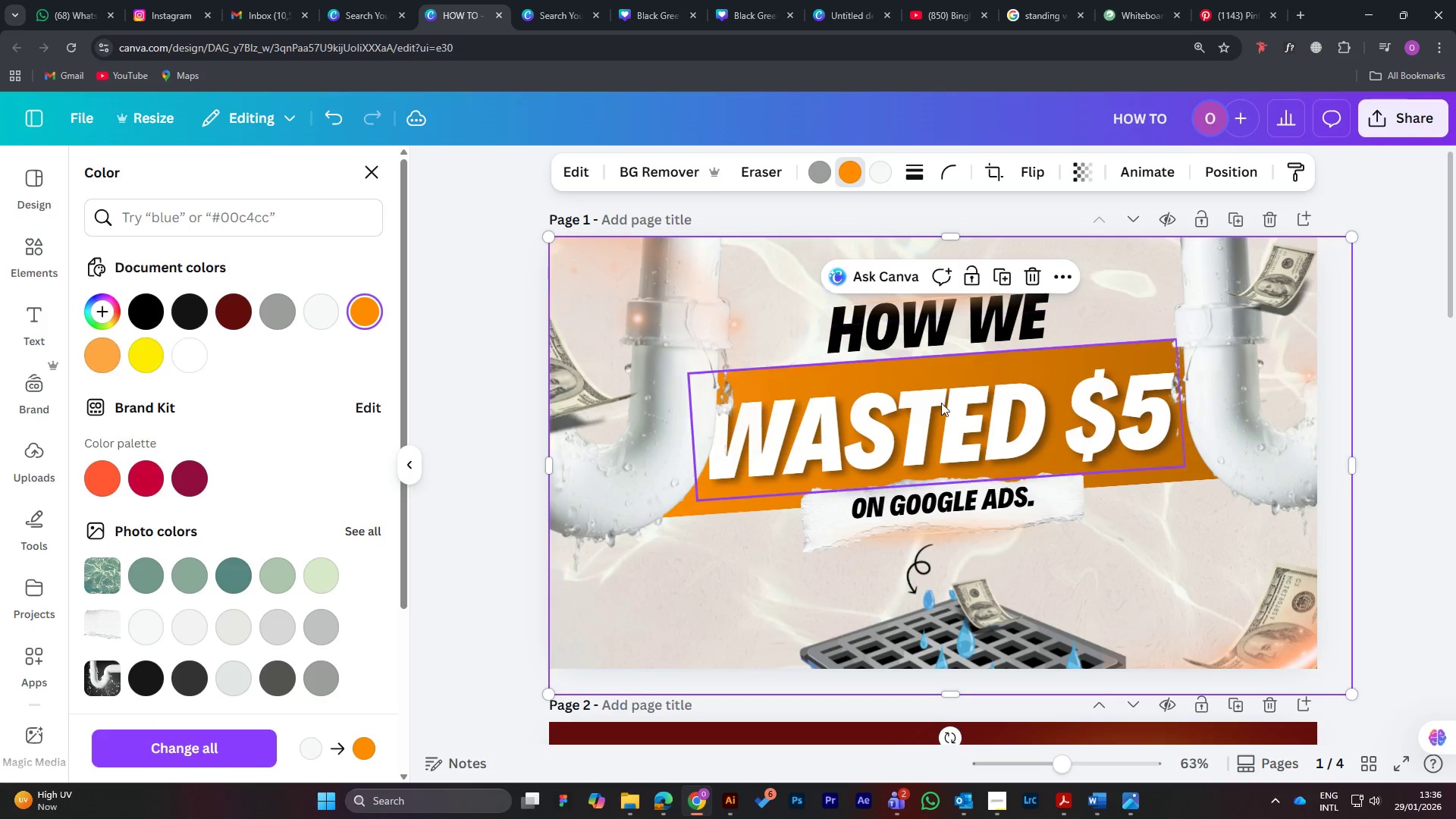 
left_click([1404, 265])
 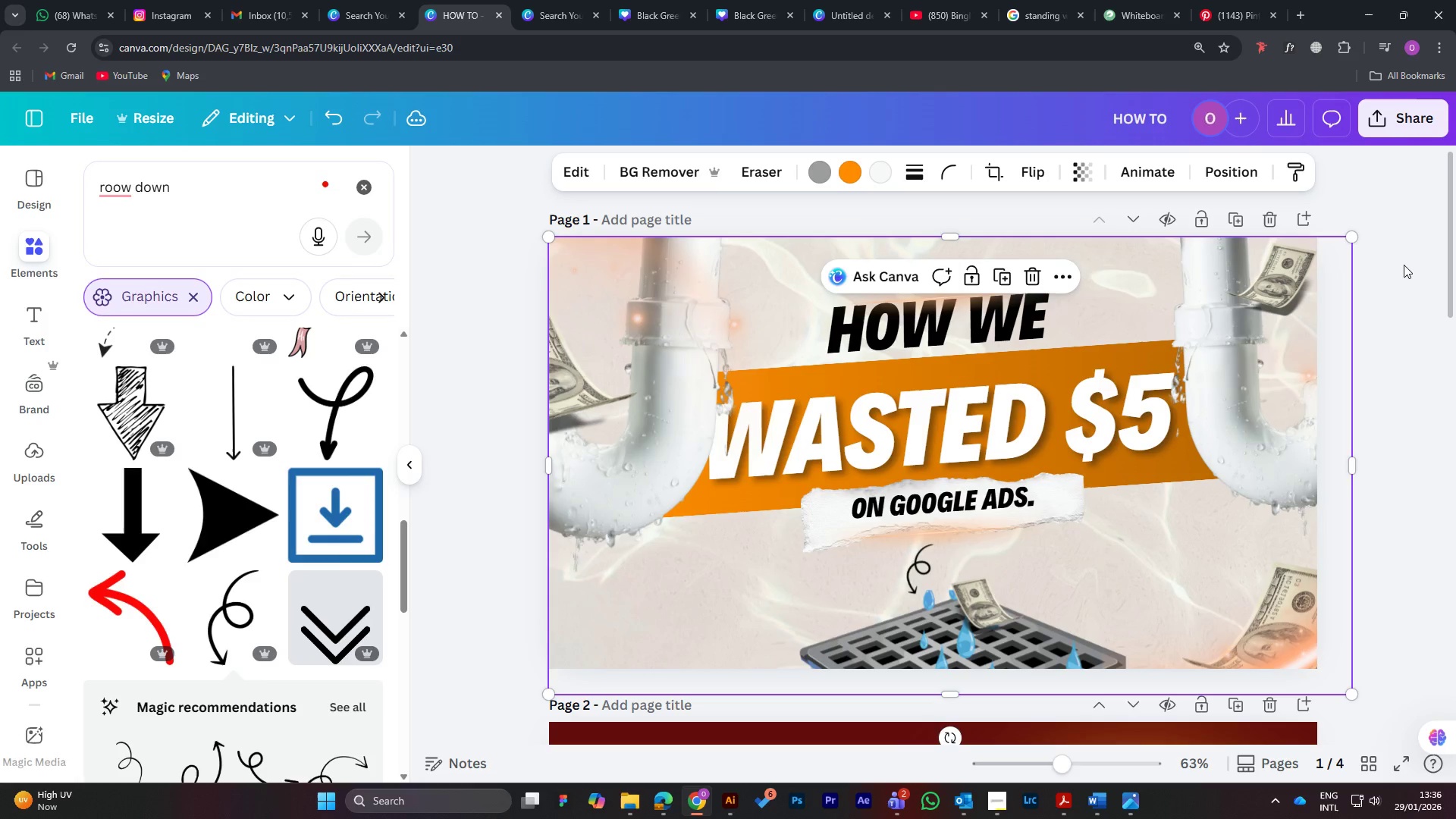 
left_click([1404, 265])
 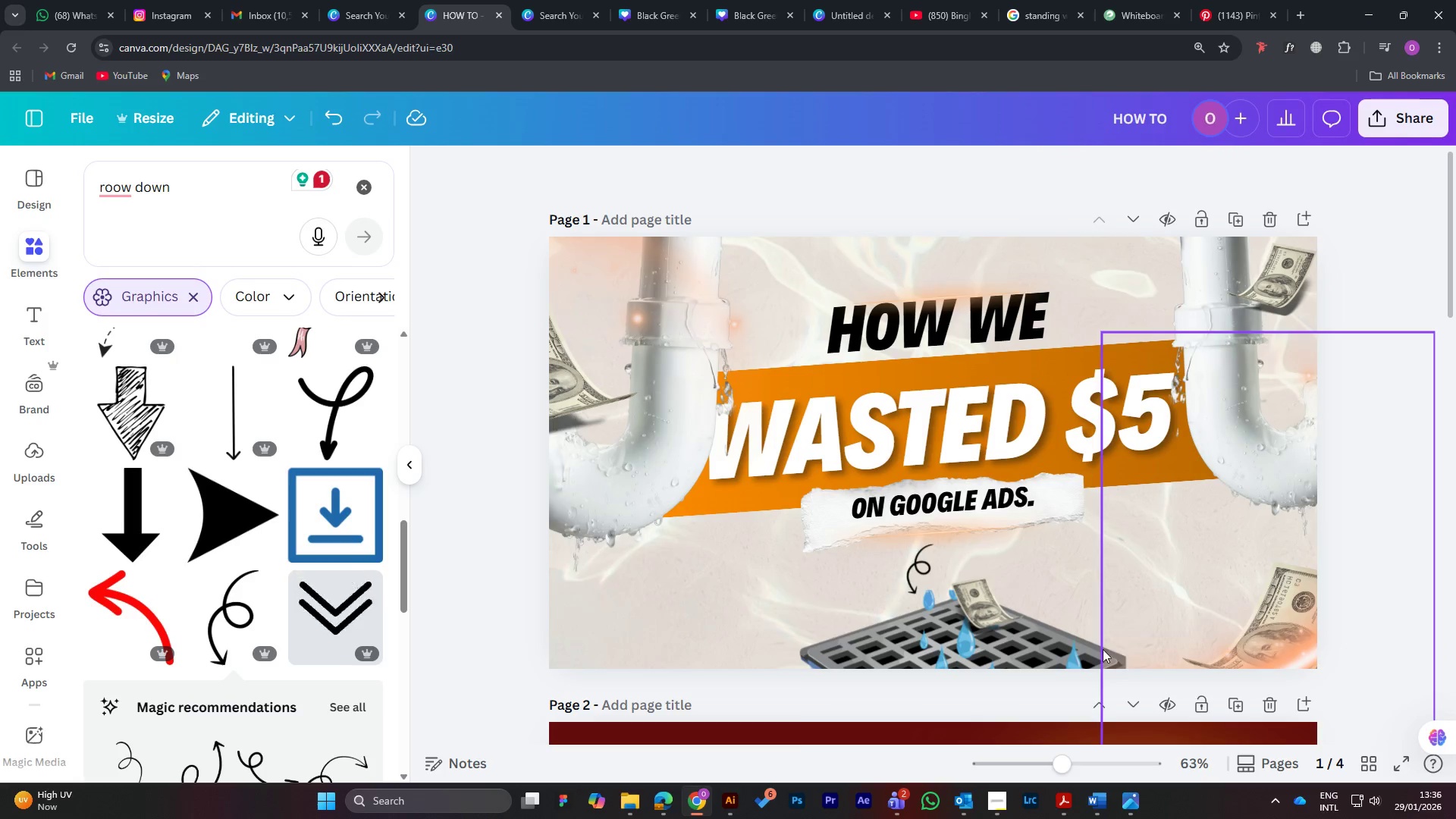 
scroll: coordinate [846, 580], scroll_direction: down, amount: 6.0
 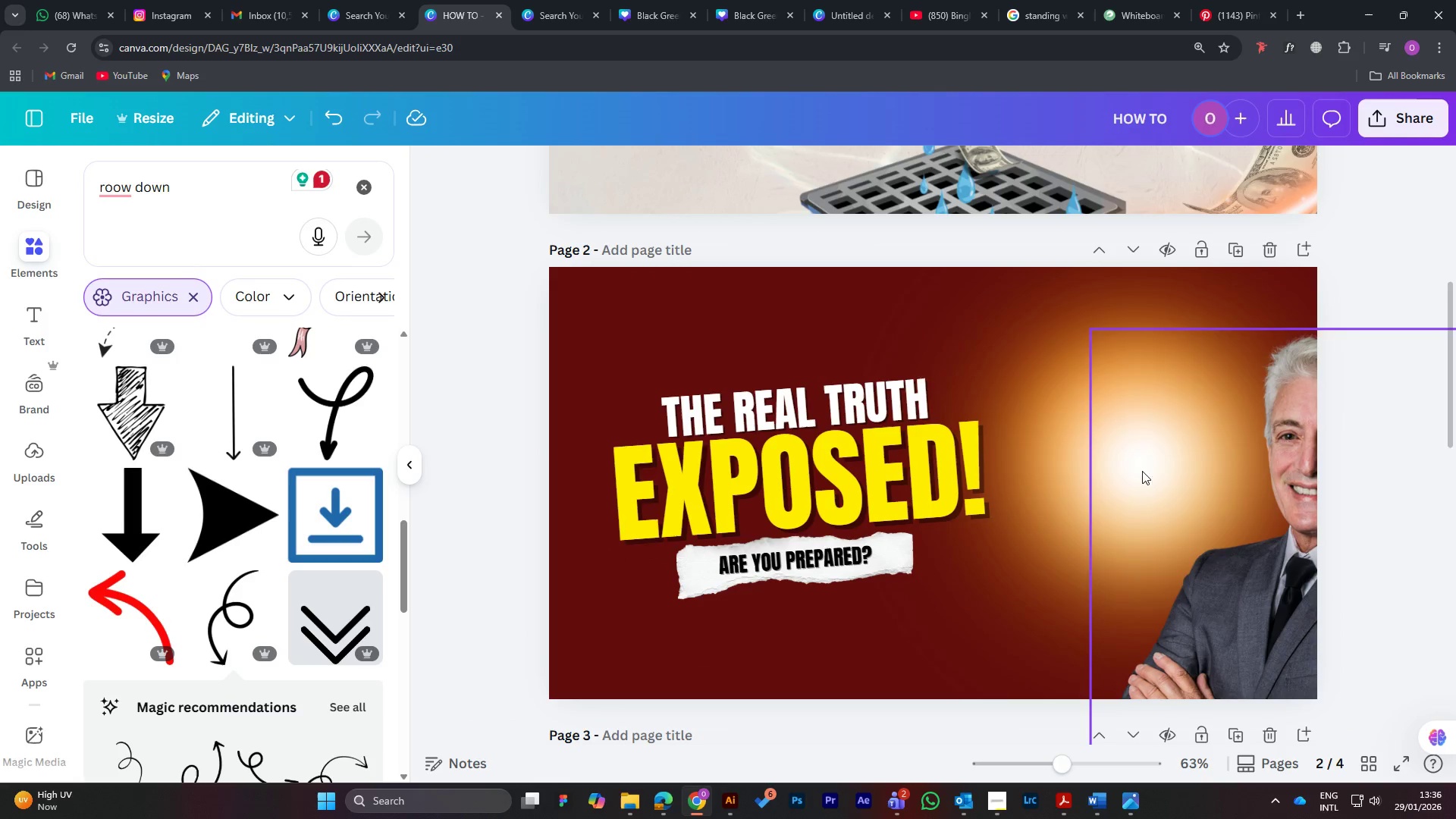 
scroll: coordinate [813, 541], scroll_direction: up, amount: 9.0
 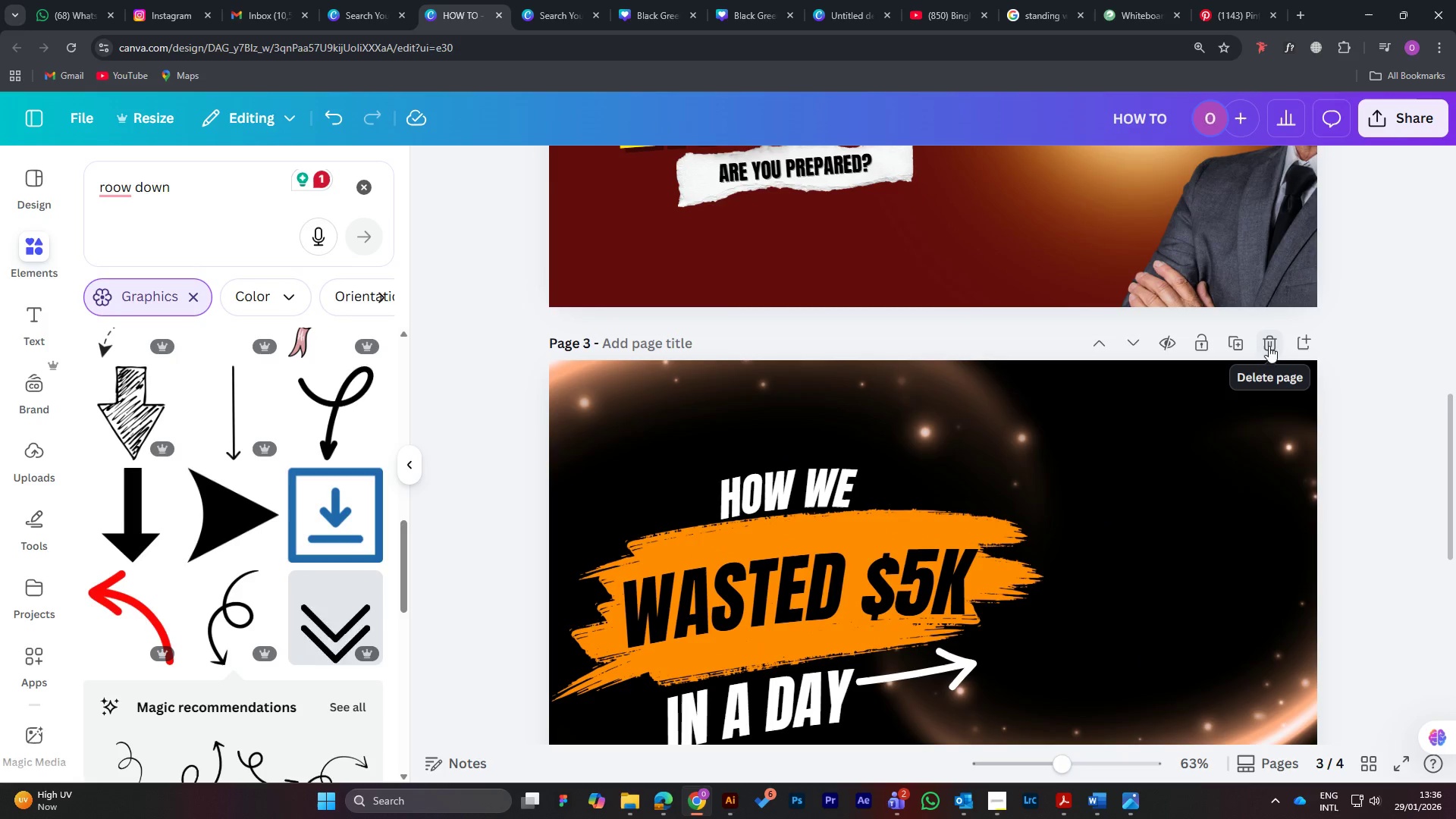 
left_click([1269, 346])
 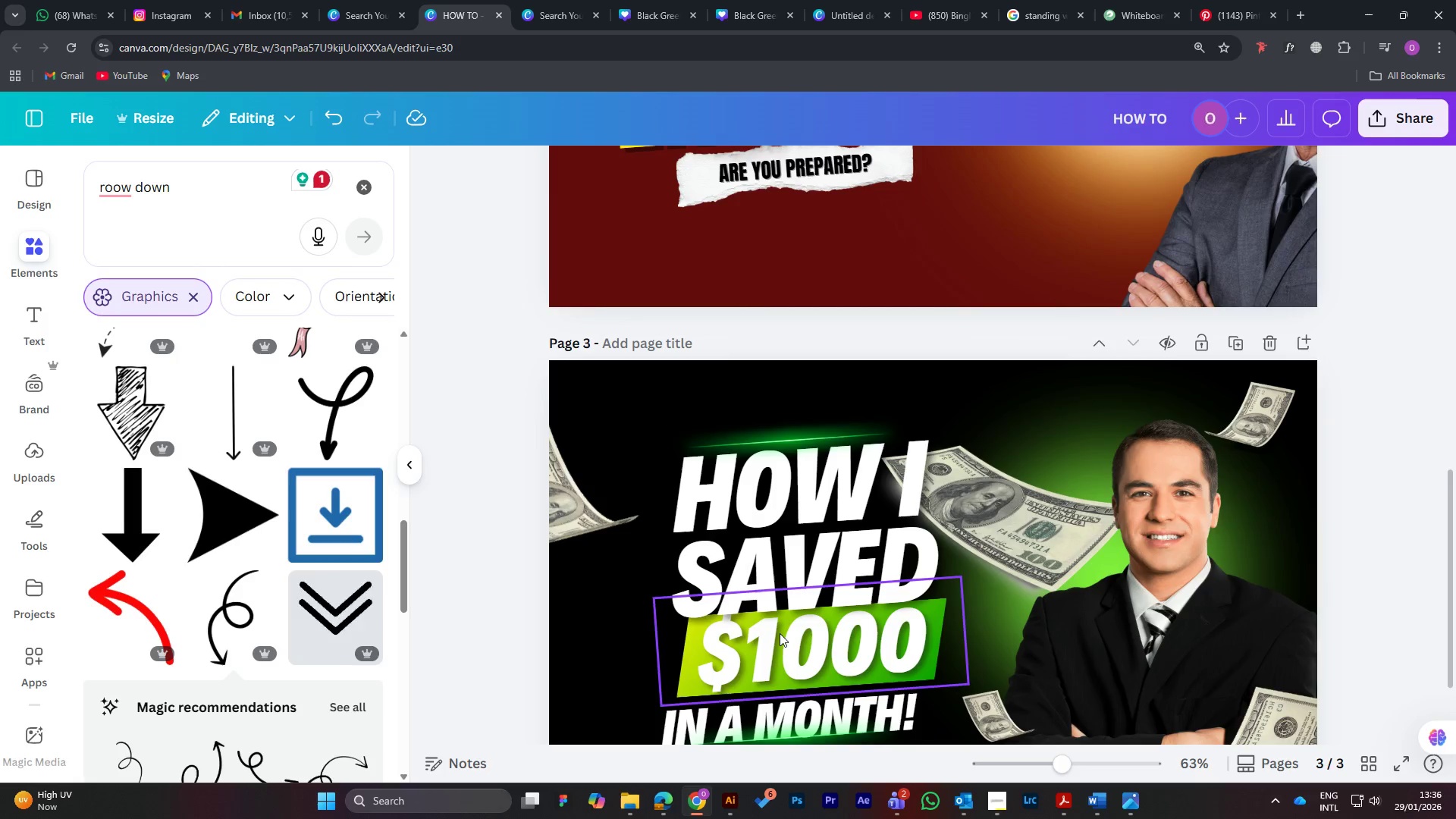 
scroll: coordinate [817, 565], scroll_direction: up, amount: 4.0
 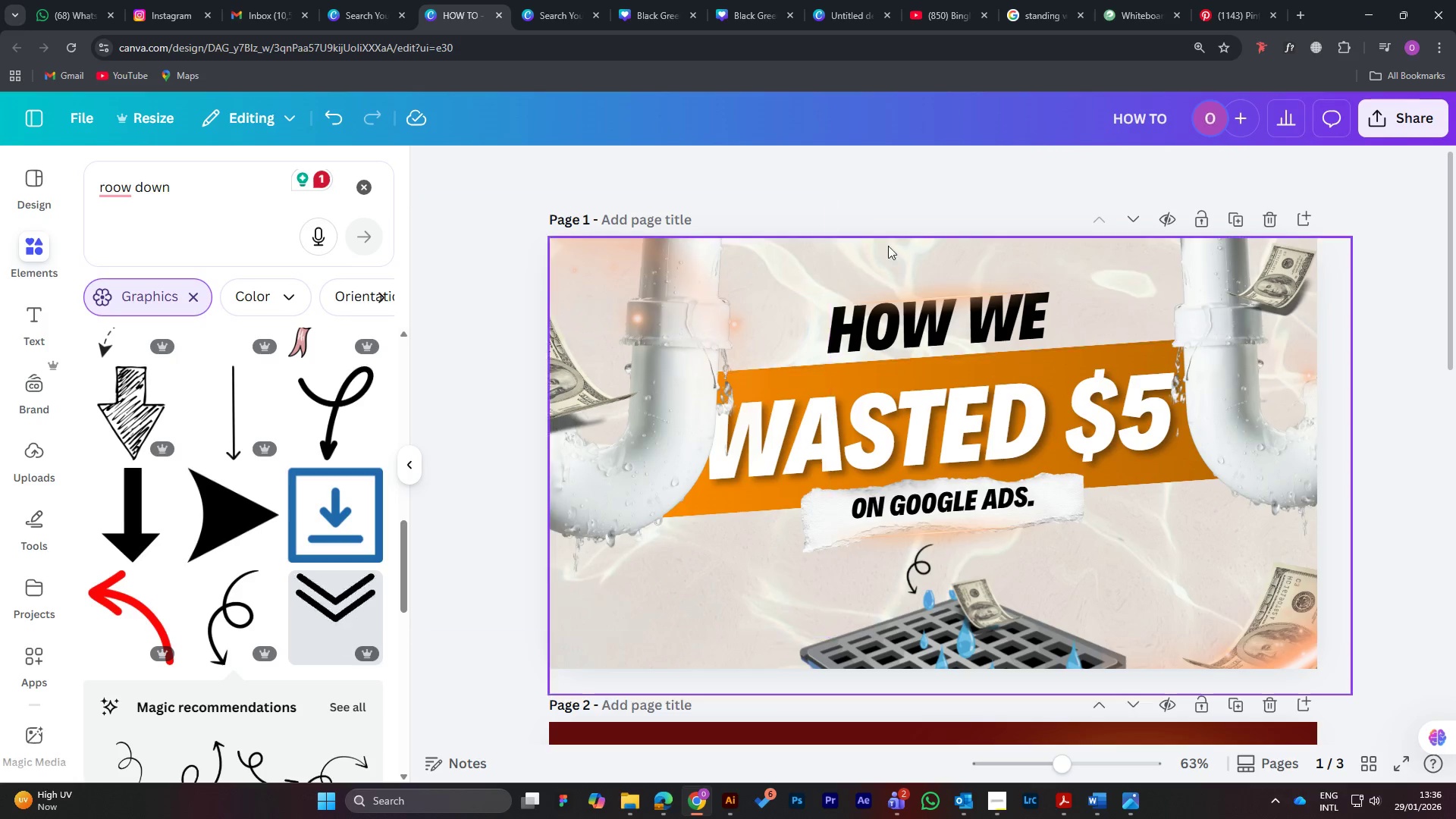 
left_click([970, 243])
 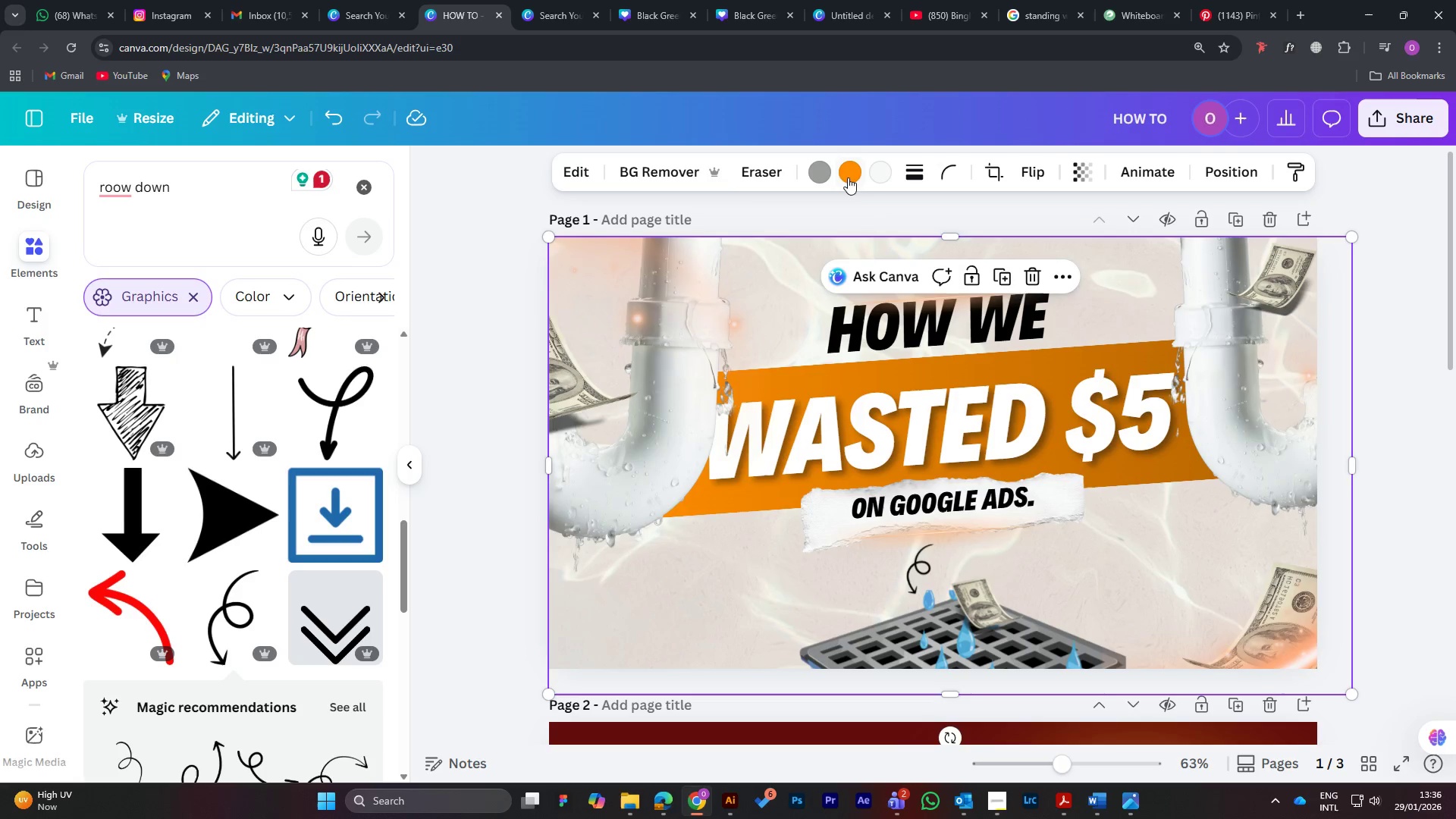 
left_click([847, 174])
 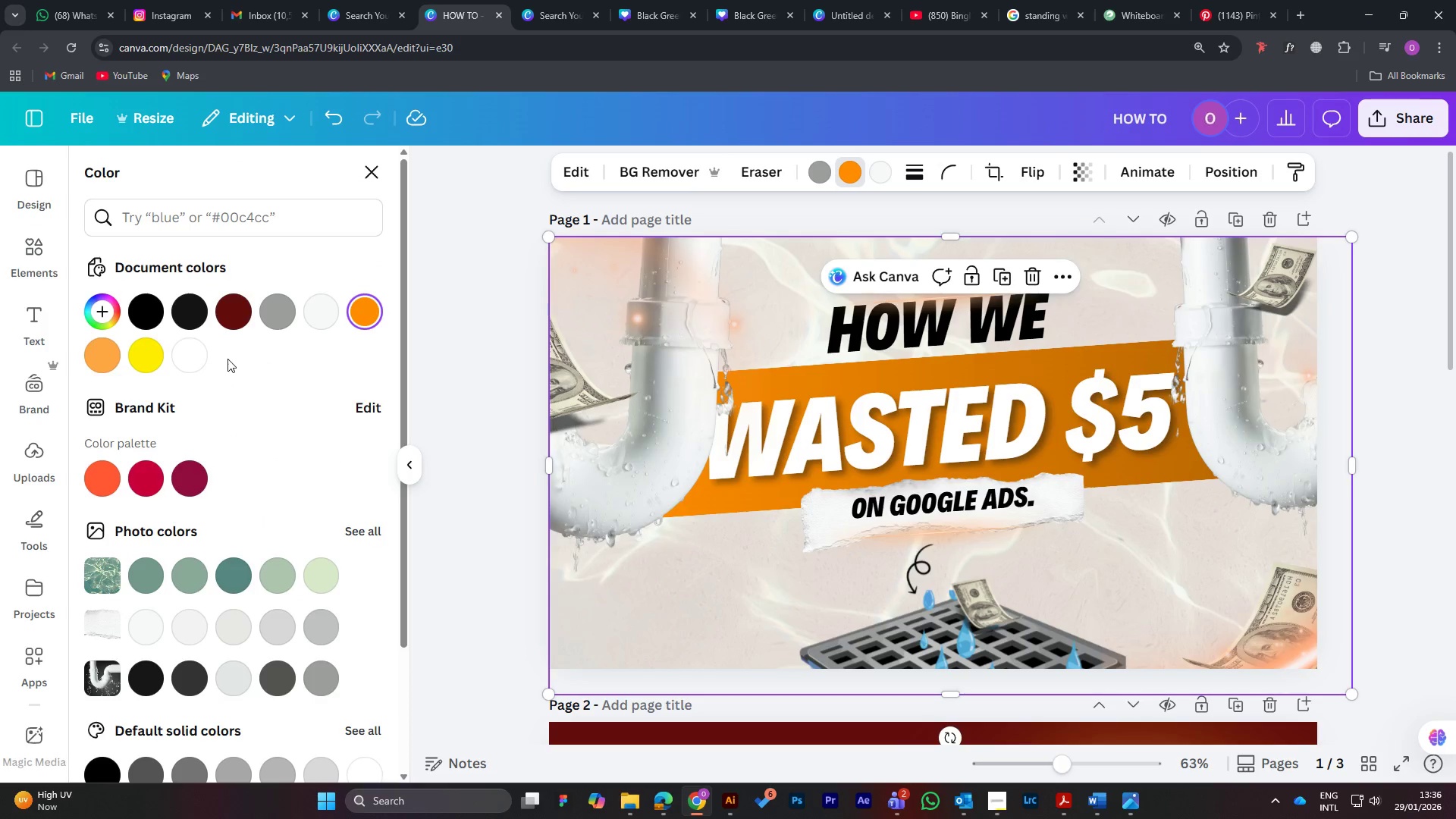 
left_click([203, 352])
 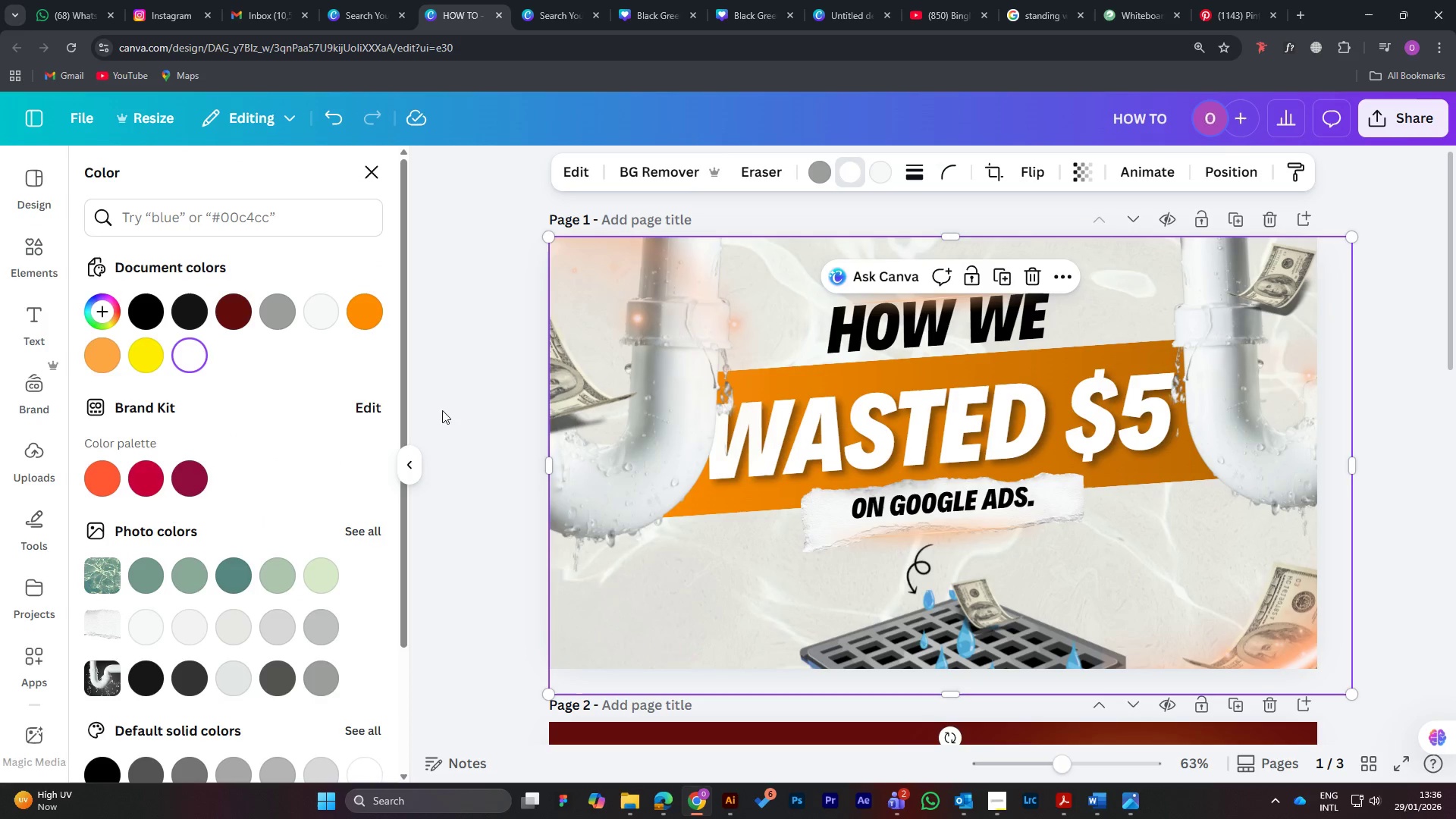 
left_click([441, 337])
 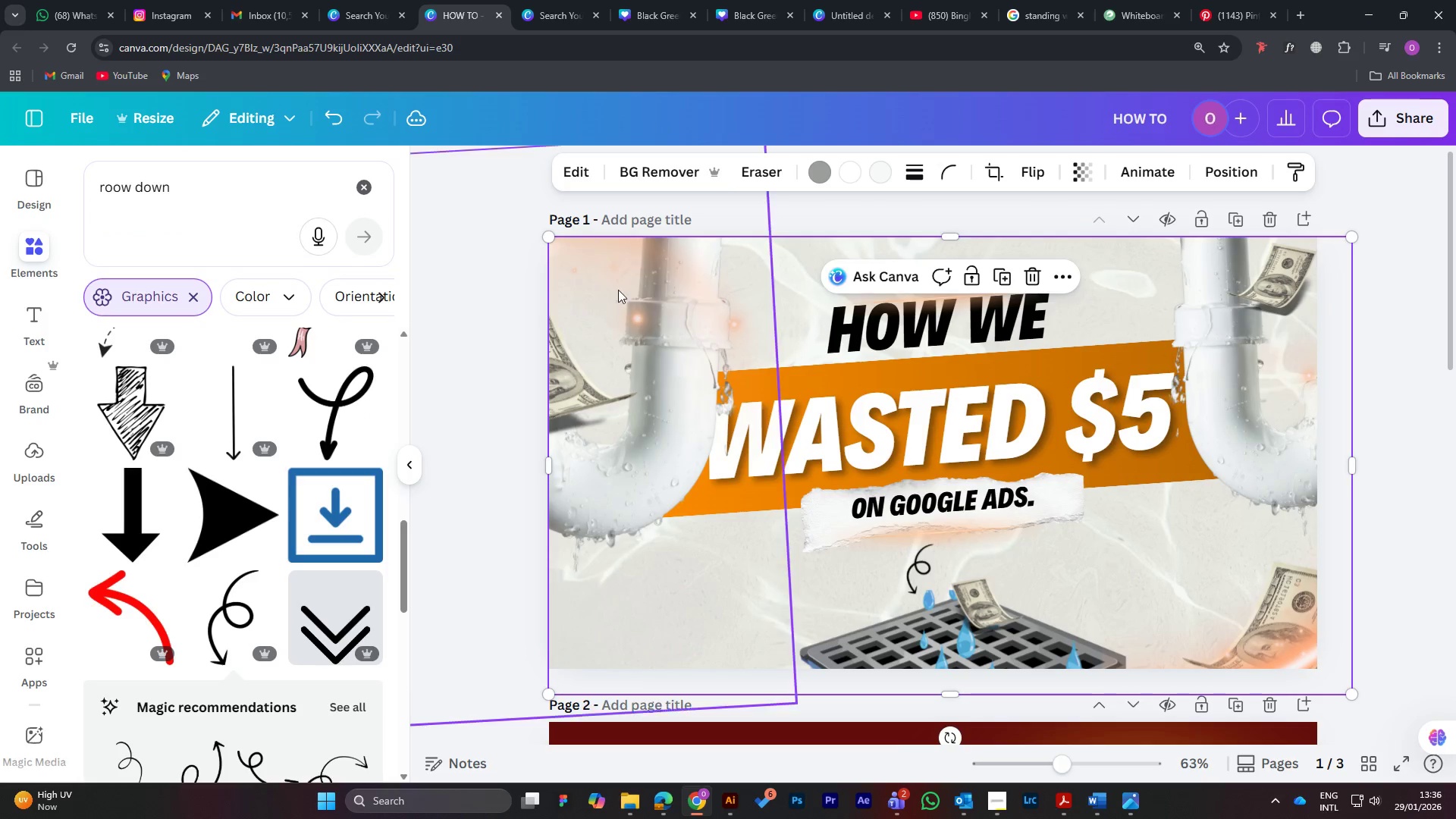 
left_click([625, 286])
 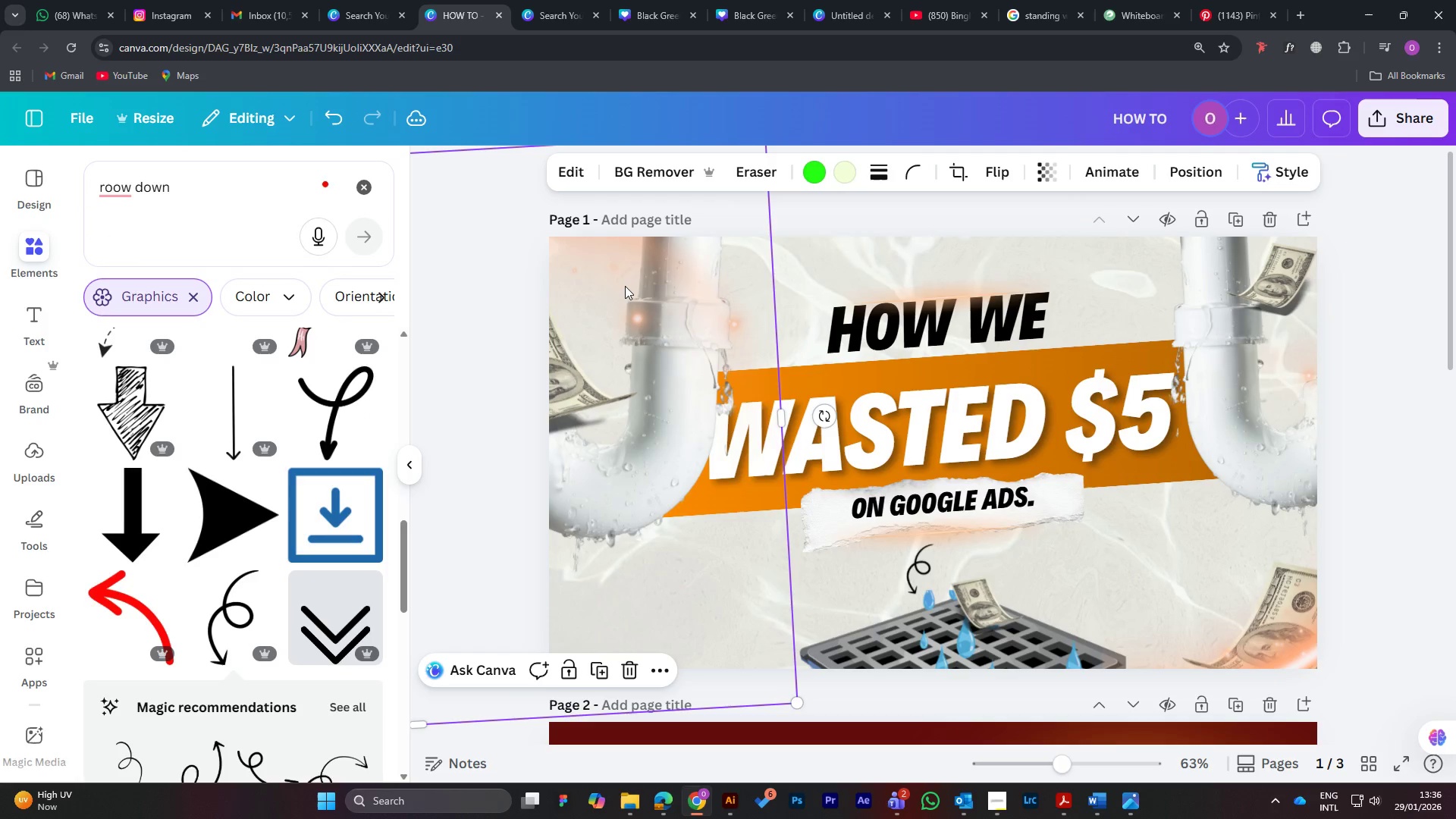 
key(Delete)
 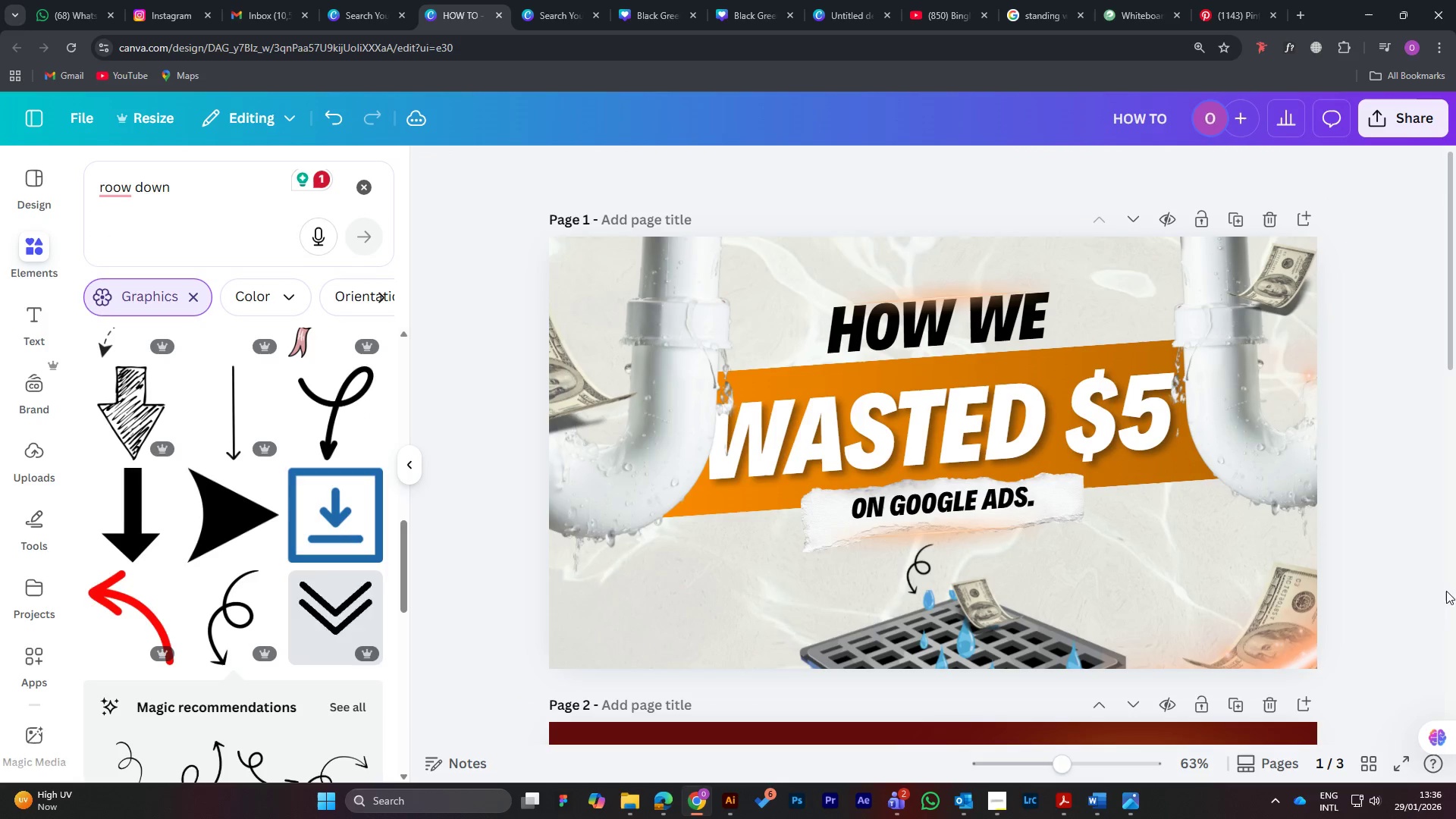 
left_click([1315, 651])
 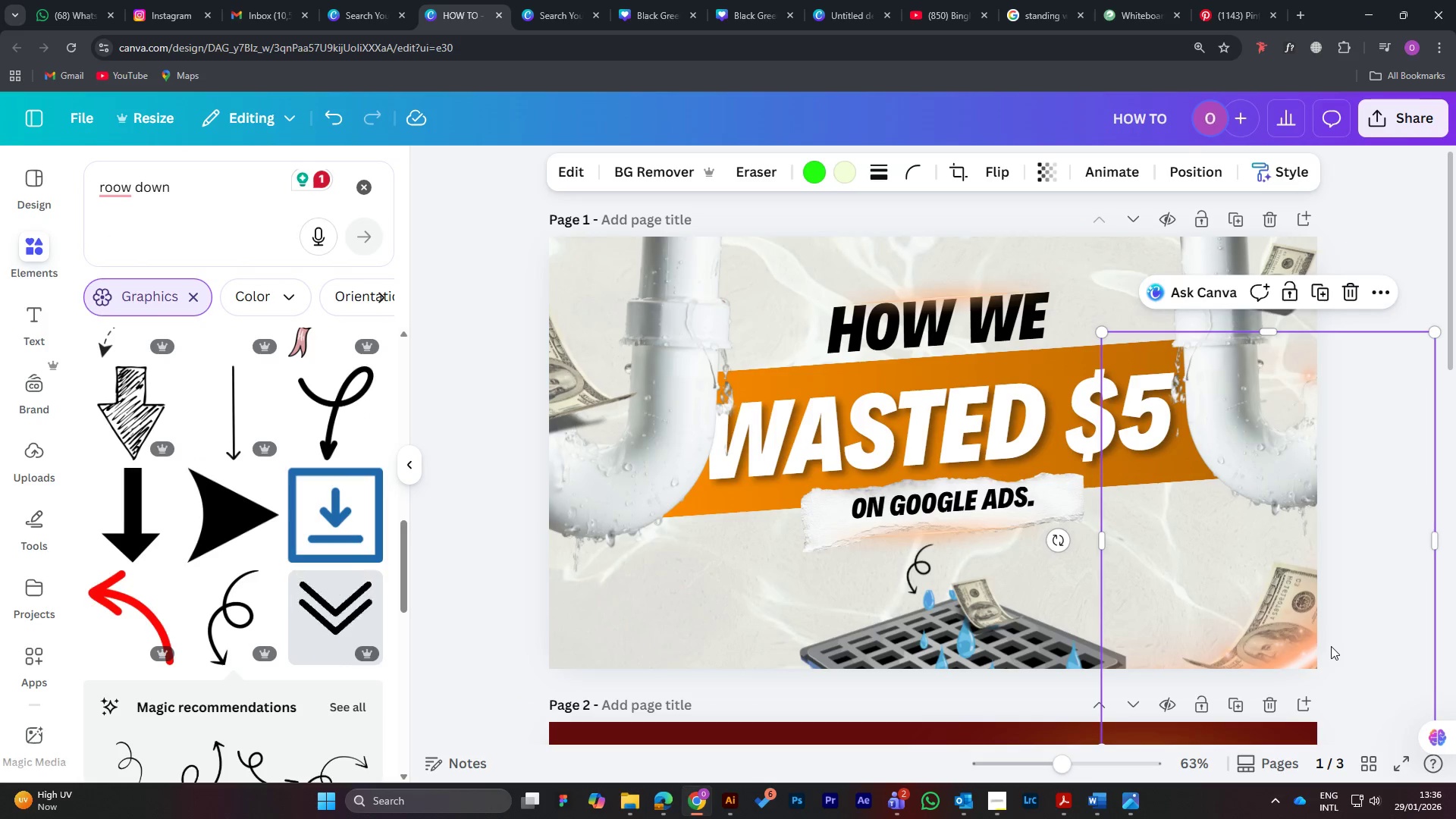 
key(Delete)
 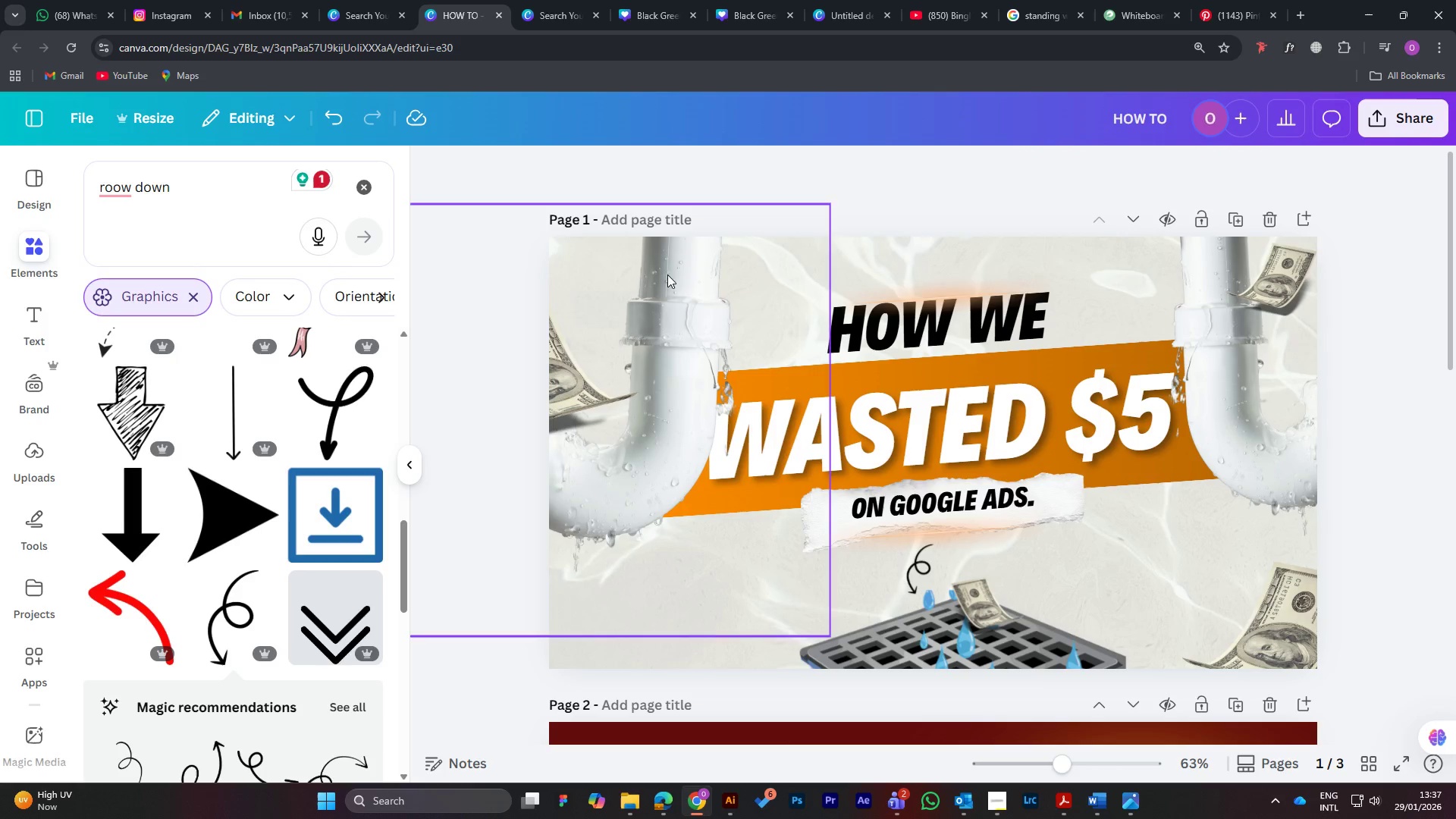 
wait(10.05)
 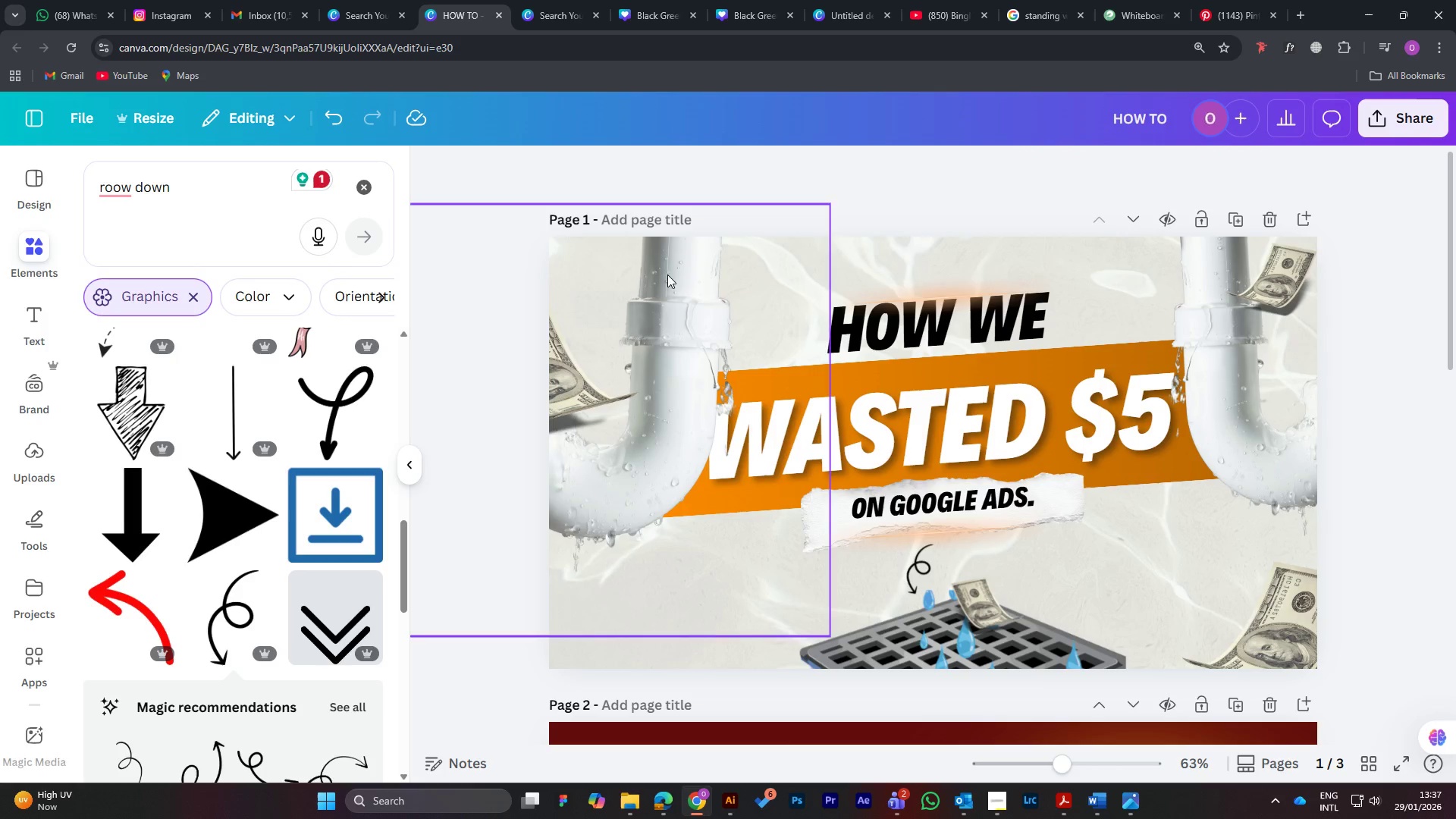 
left_click([1114, 424])
 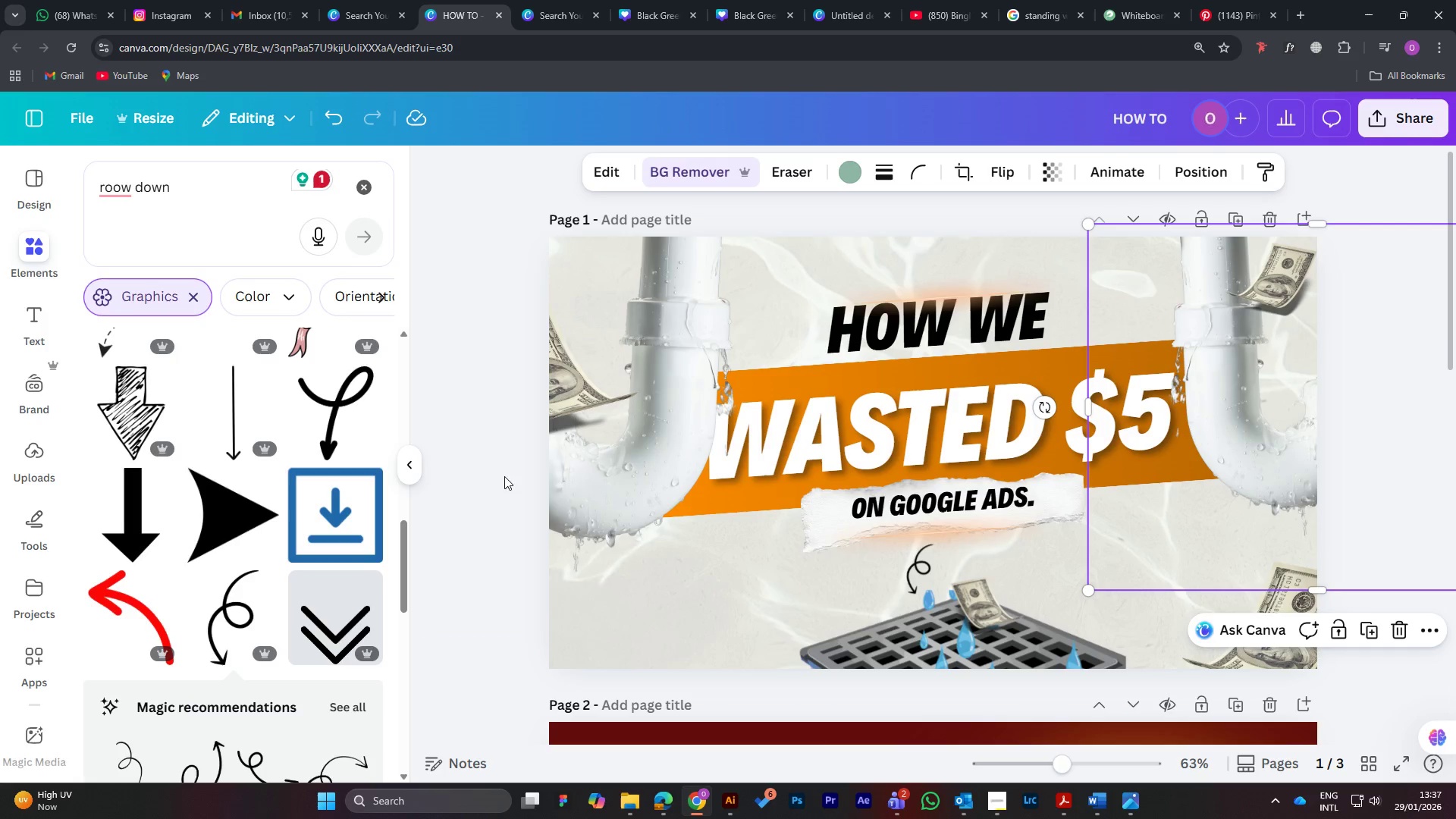 
left_click([517, 193])
 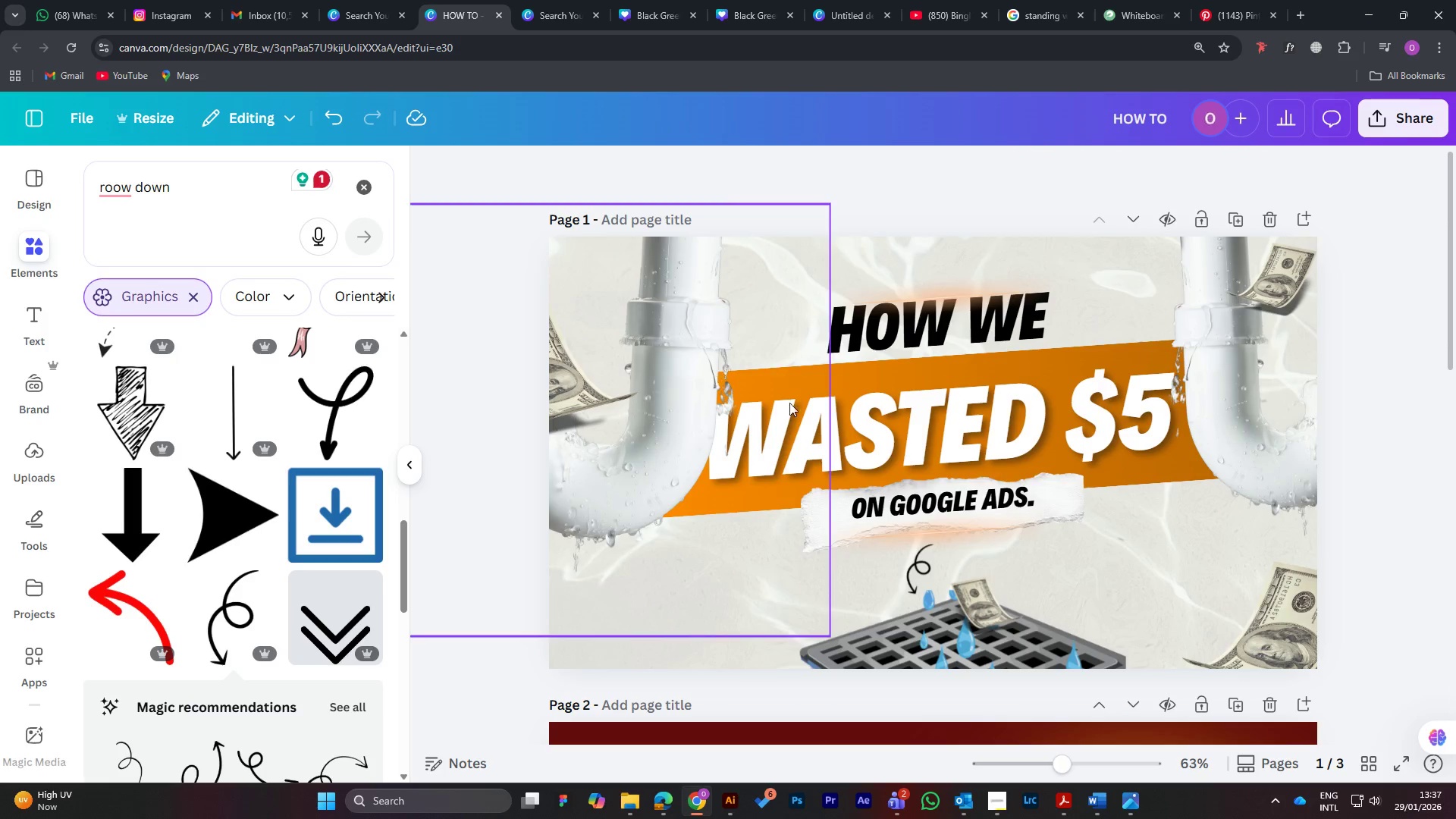 
scroll: coordinate [904, 458], scroll_direction: down, amount: 6.0
 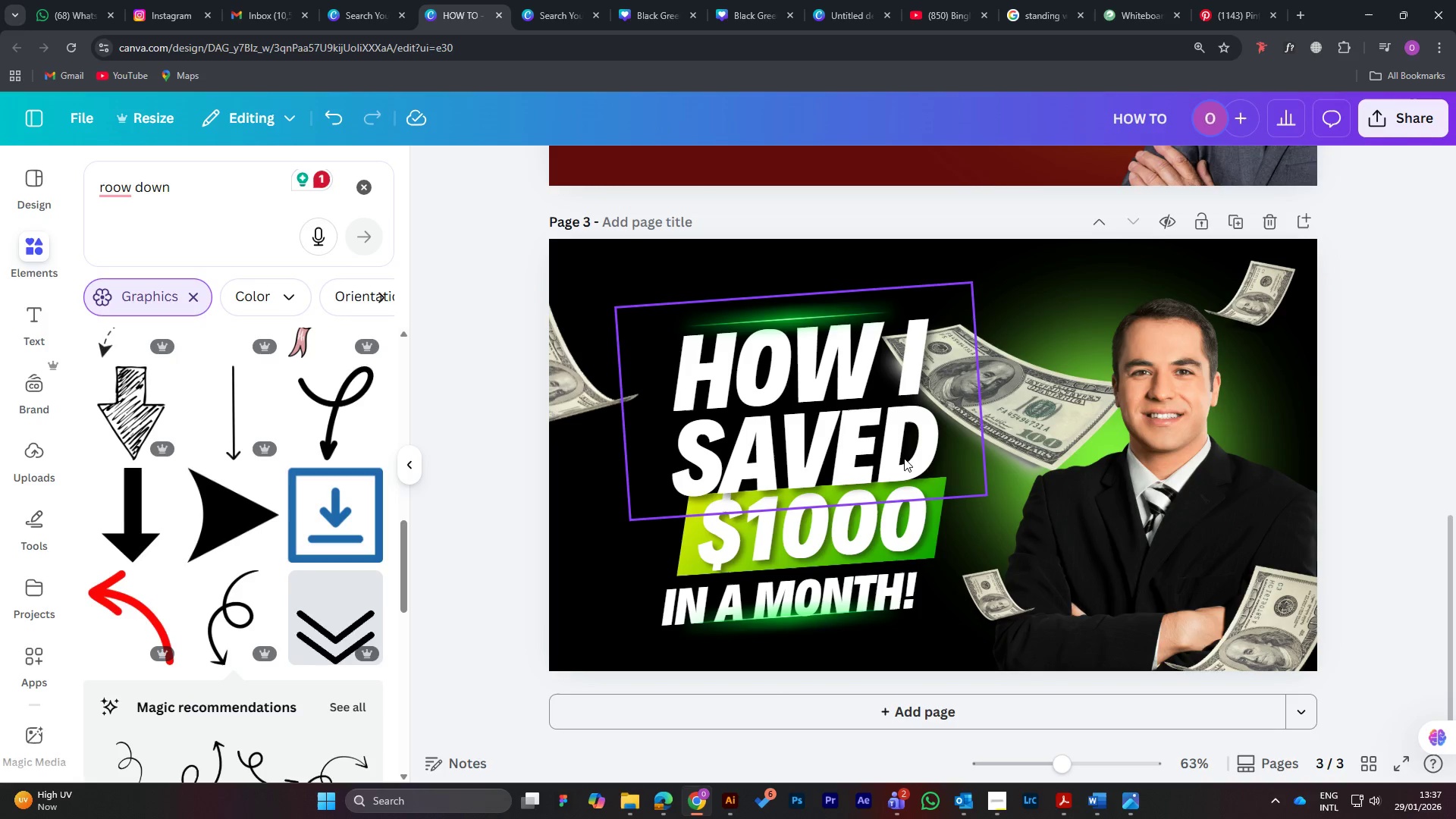 
scroll: coordinate [904, 458], scroll_direction: up, amount: 7.0
 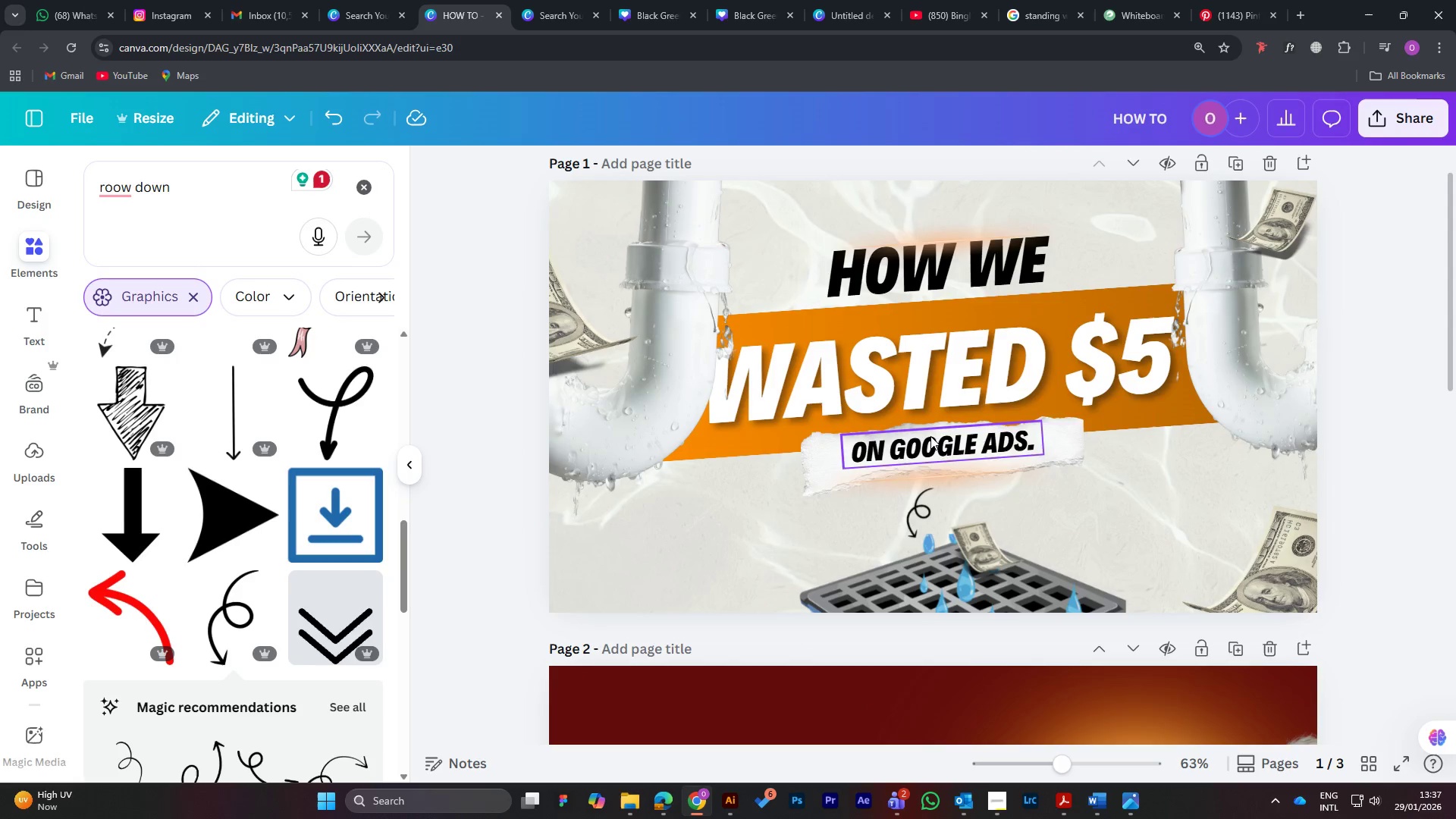 
left_click([1012, 362])
 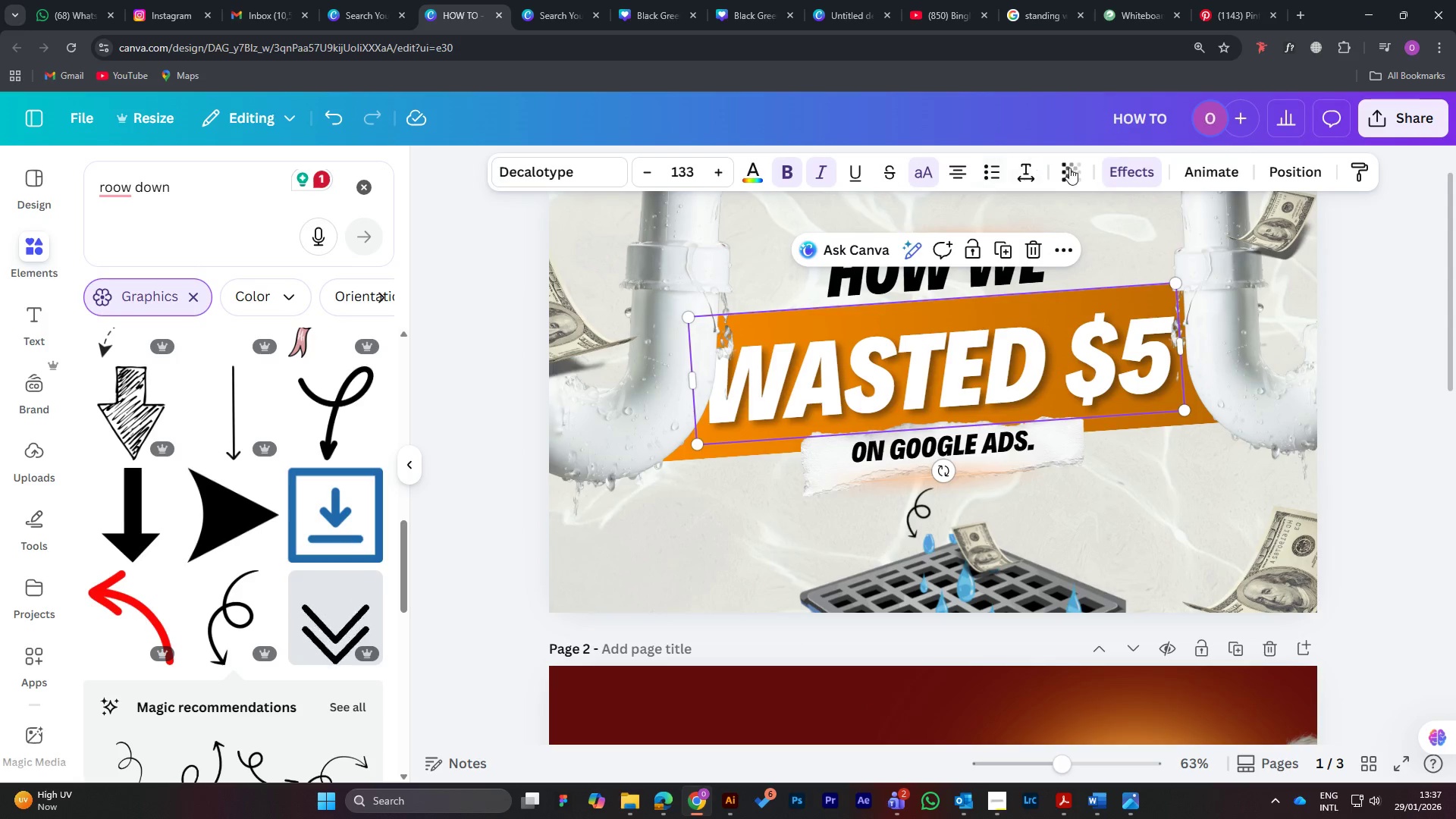 
left_click([1125, 172])
 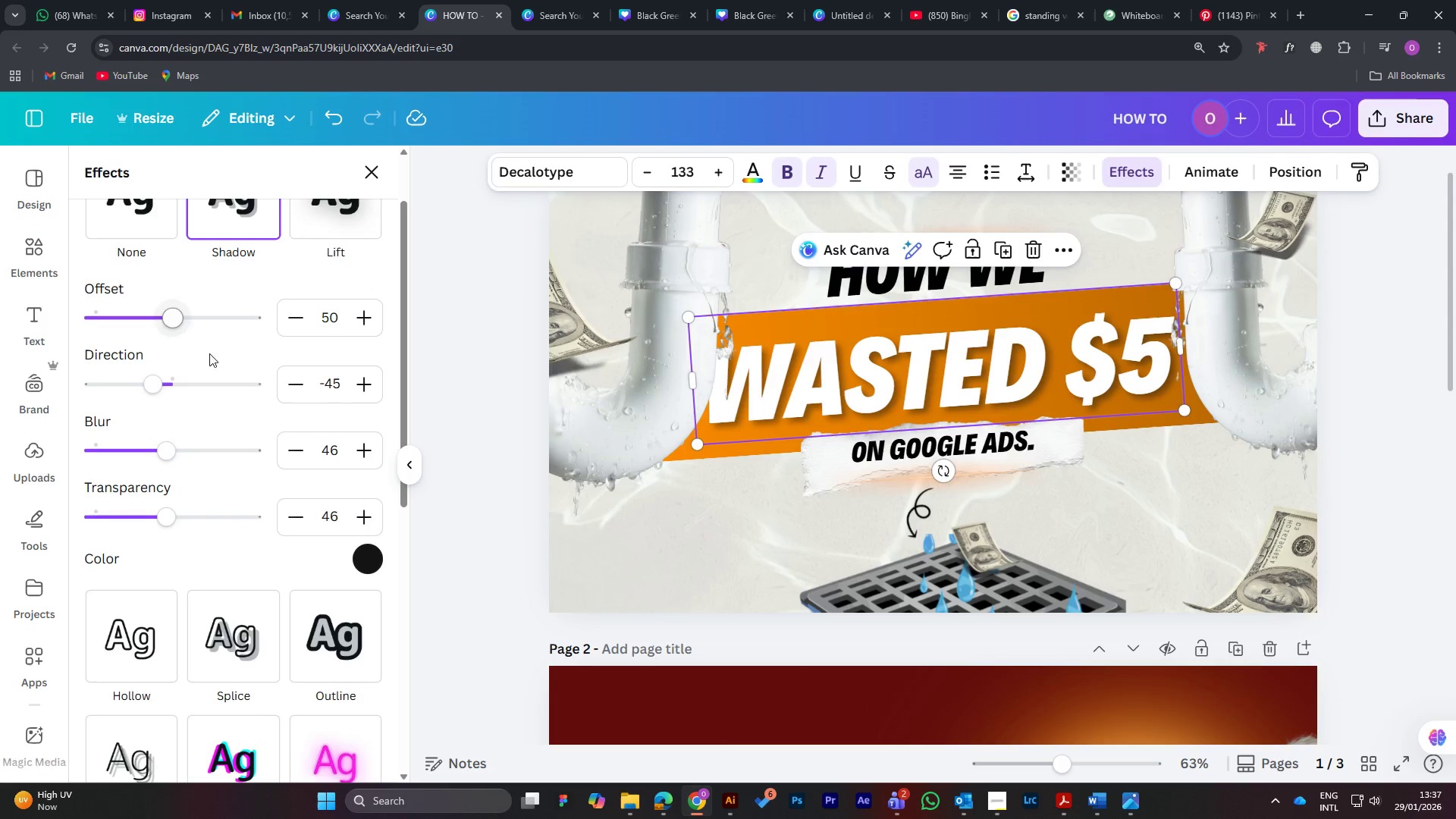 
scroll: coordinate [240, 415], scroll_direction: up, amount: 3.0
 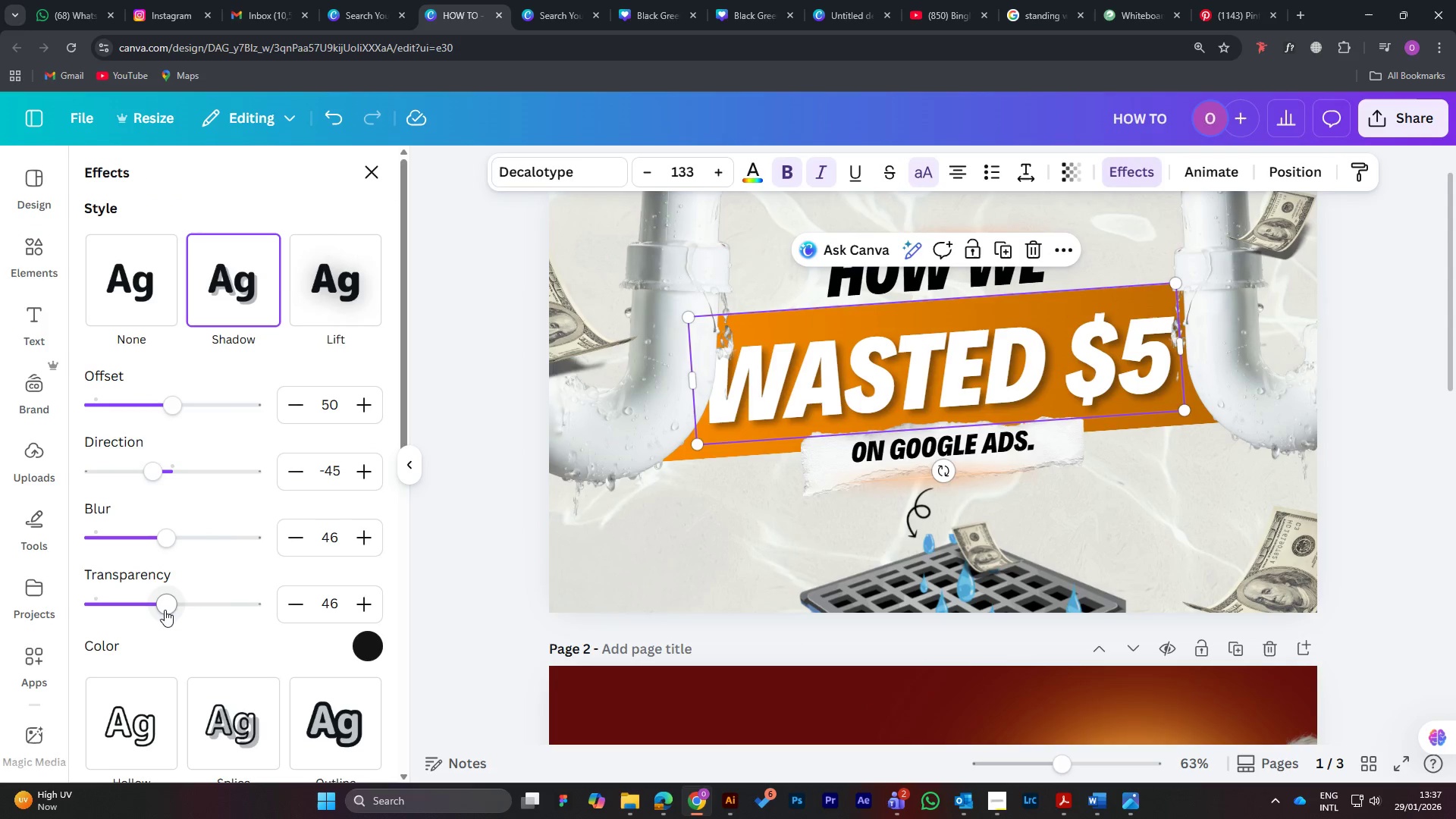 
left_click_drag(start_coordinate=[165, 607], to_coordinate=[212, 600])
 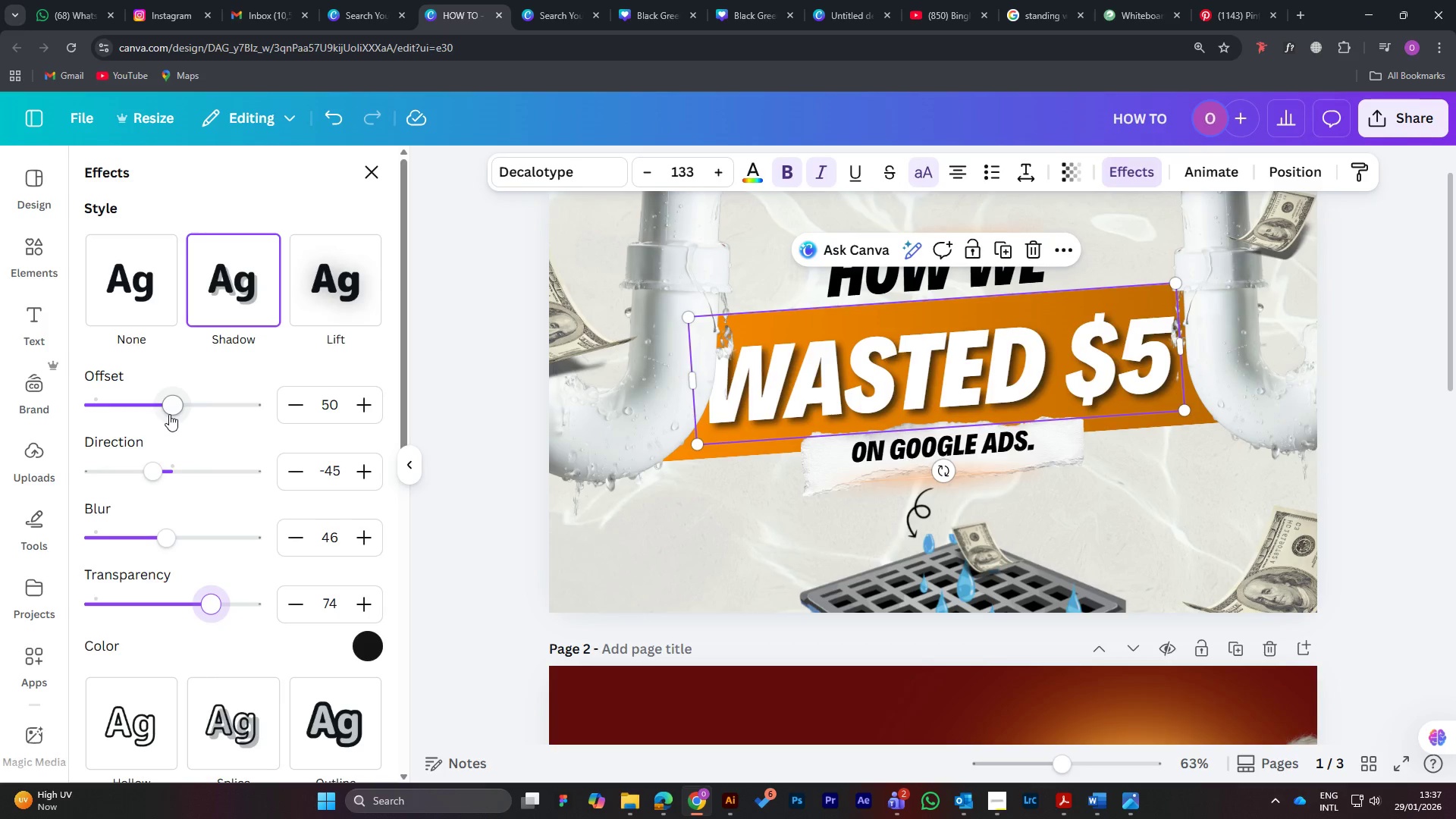 
left_click_drag(start_coordinate=[168, 413], to_coordinate=[165, 408])
 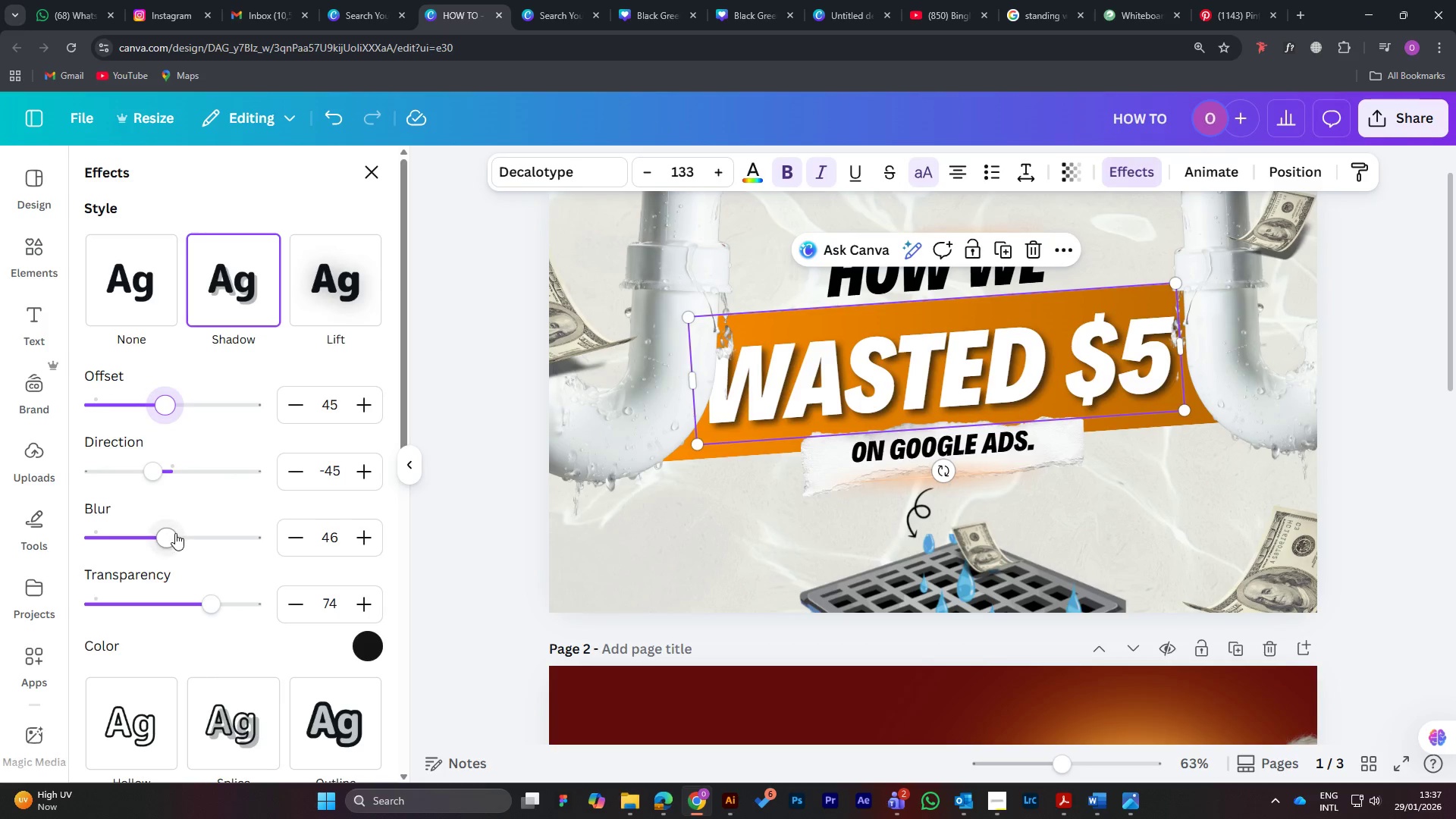 
left_click_drag(start_coordinate=[166, 535], to_coordinate=[150, 533])
 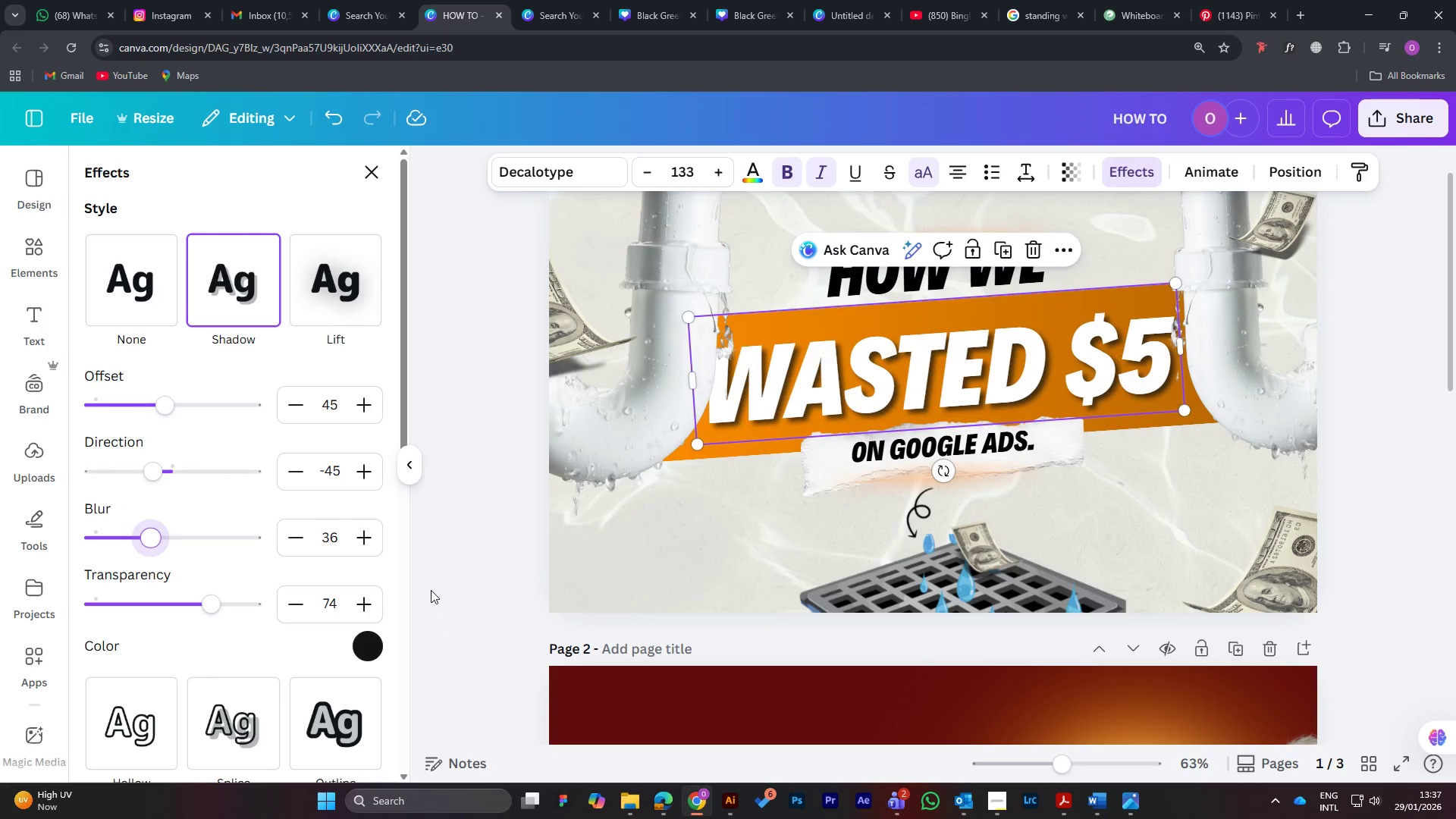 
left_click([430, 557])
 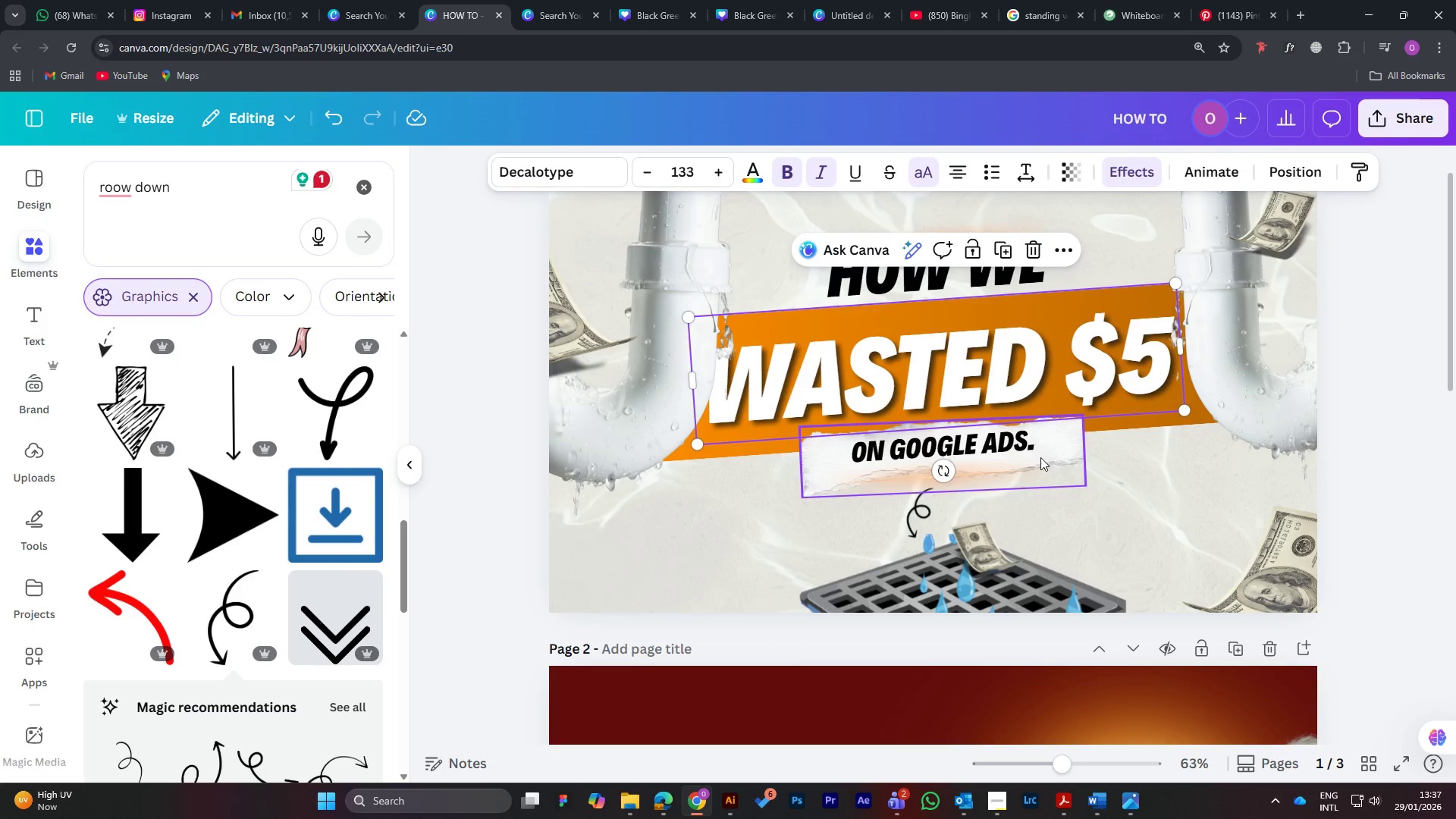 
left_click([475, 277])
 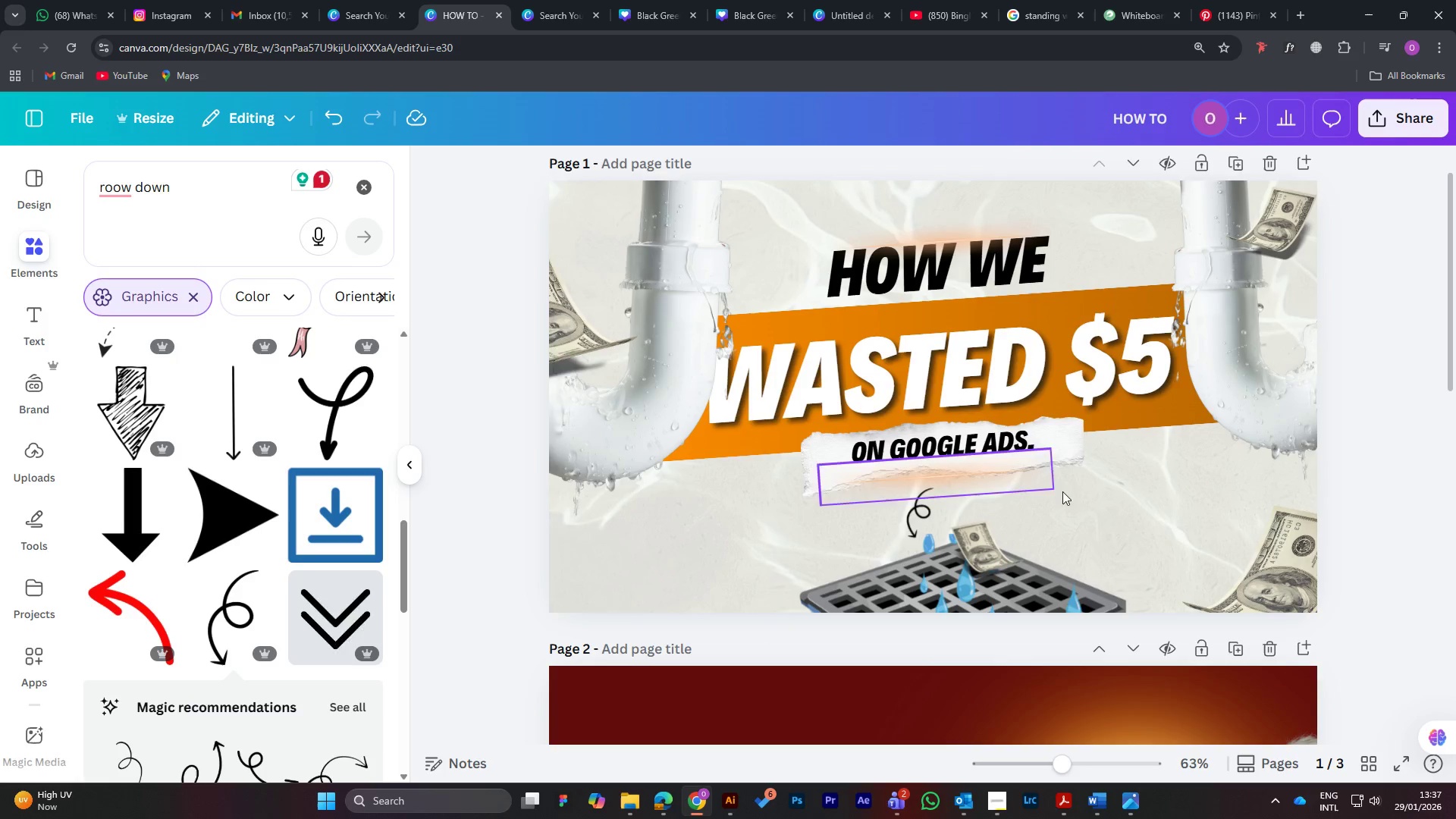 
scroll: coordinate [1123, 531], scroll_direction: up, amount: 3.0
 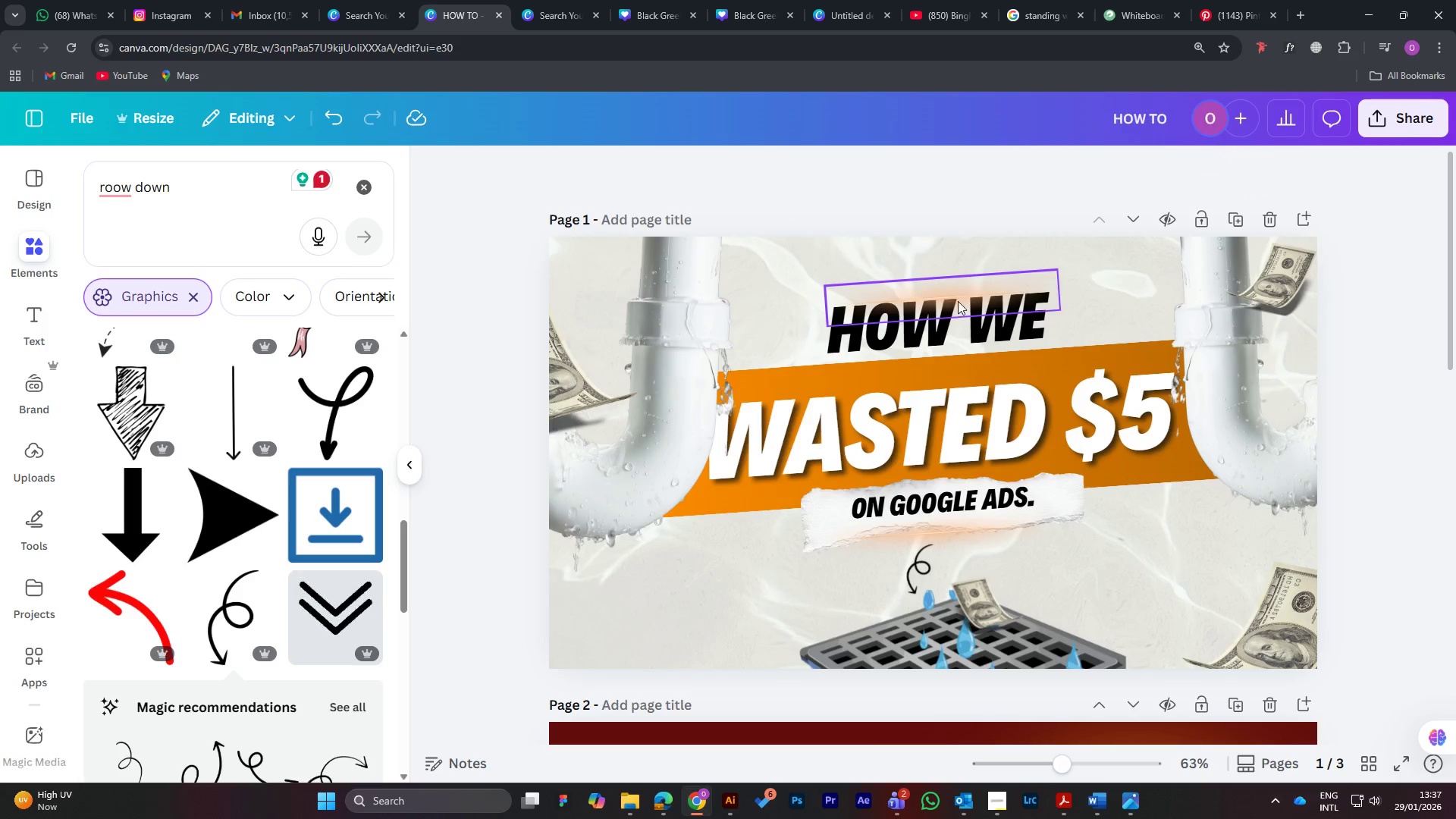 
left_click_drag(start_coordinate=[958, 297], to_coordinate=[741, 512])
 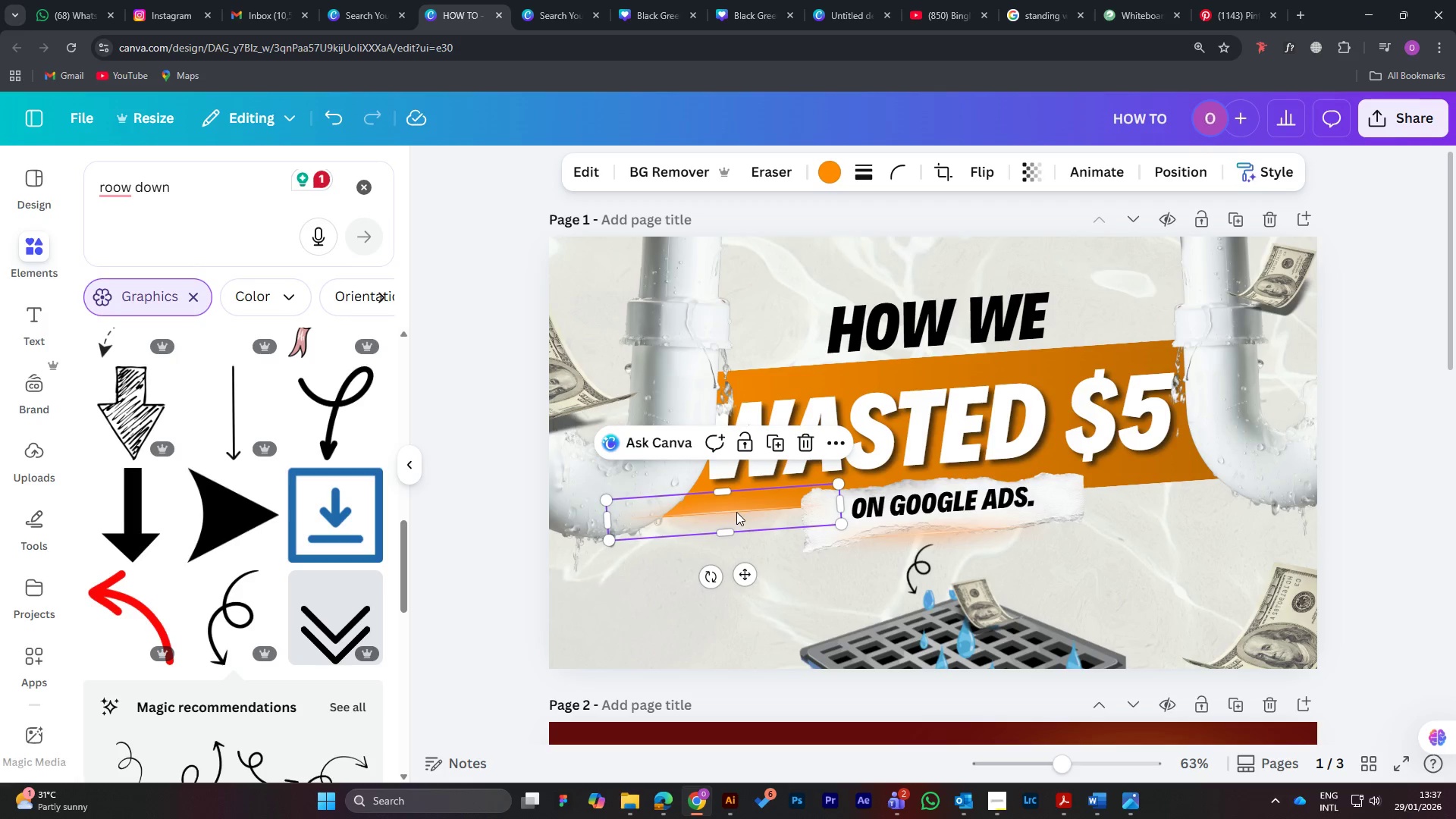 
left_click_drag(start_coordinate=[736, 512], to_coordinate=[938, 356])
 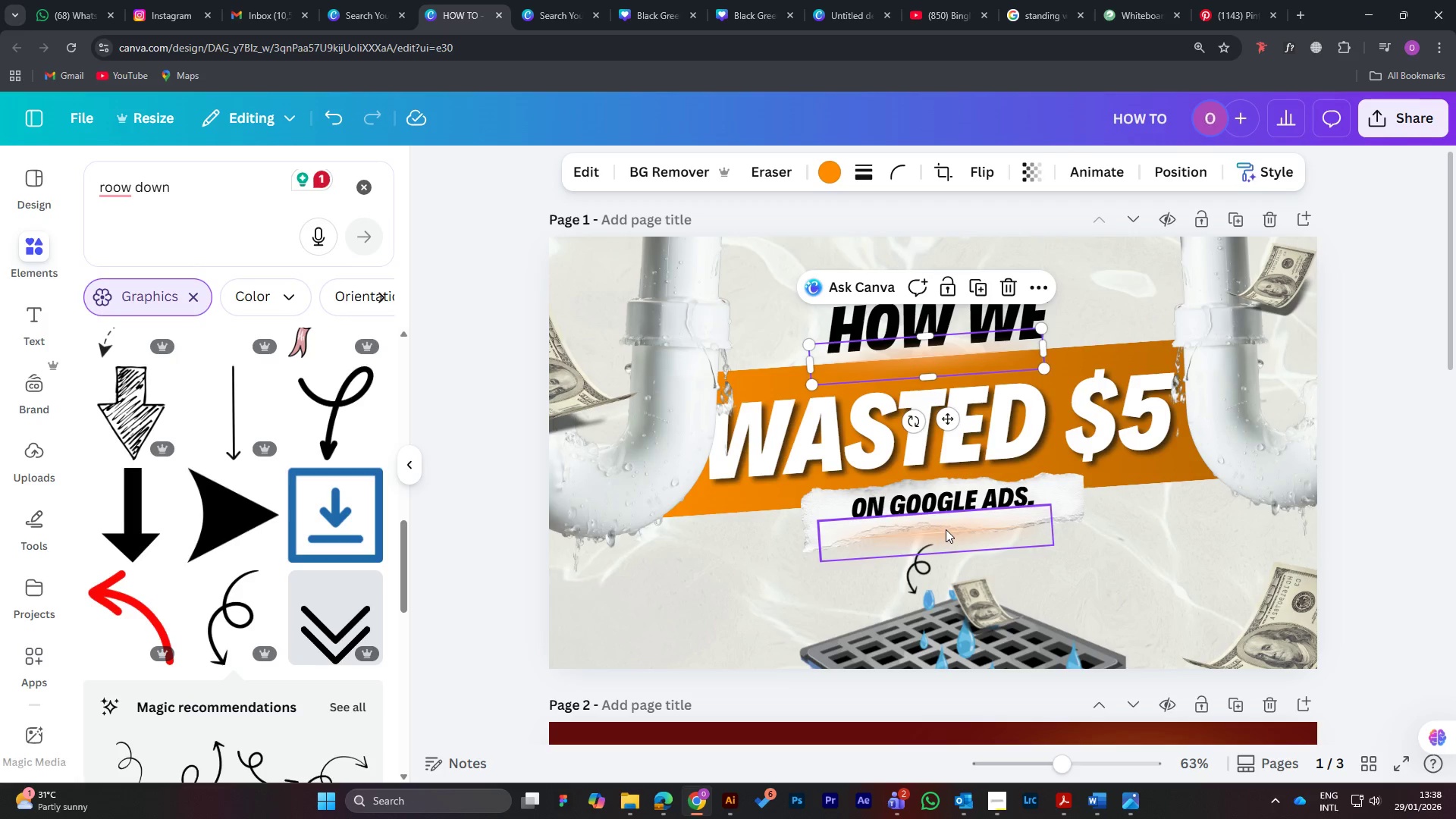 
wait(20.69)
 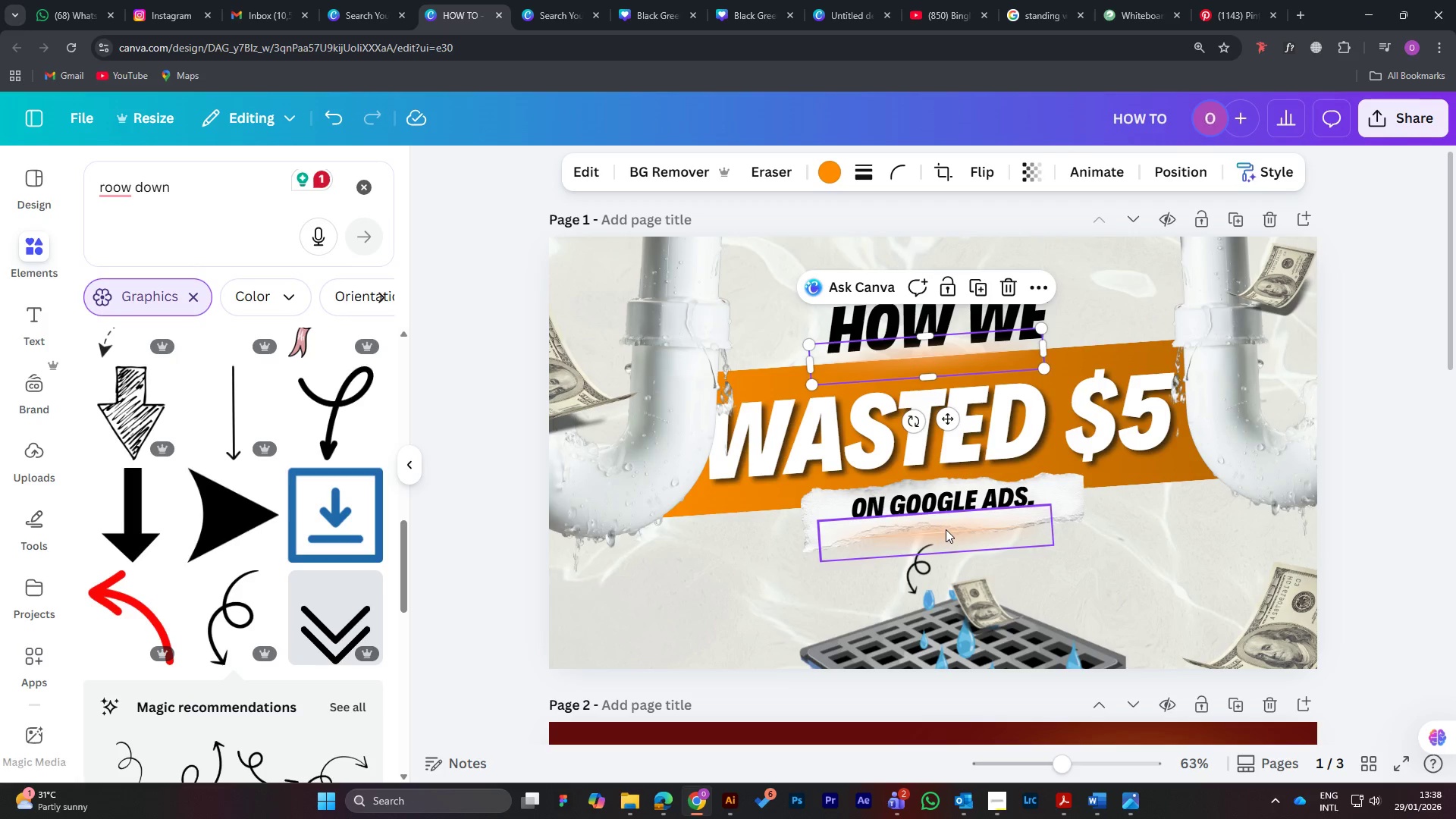 
left_click([620, 660])
 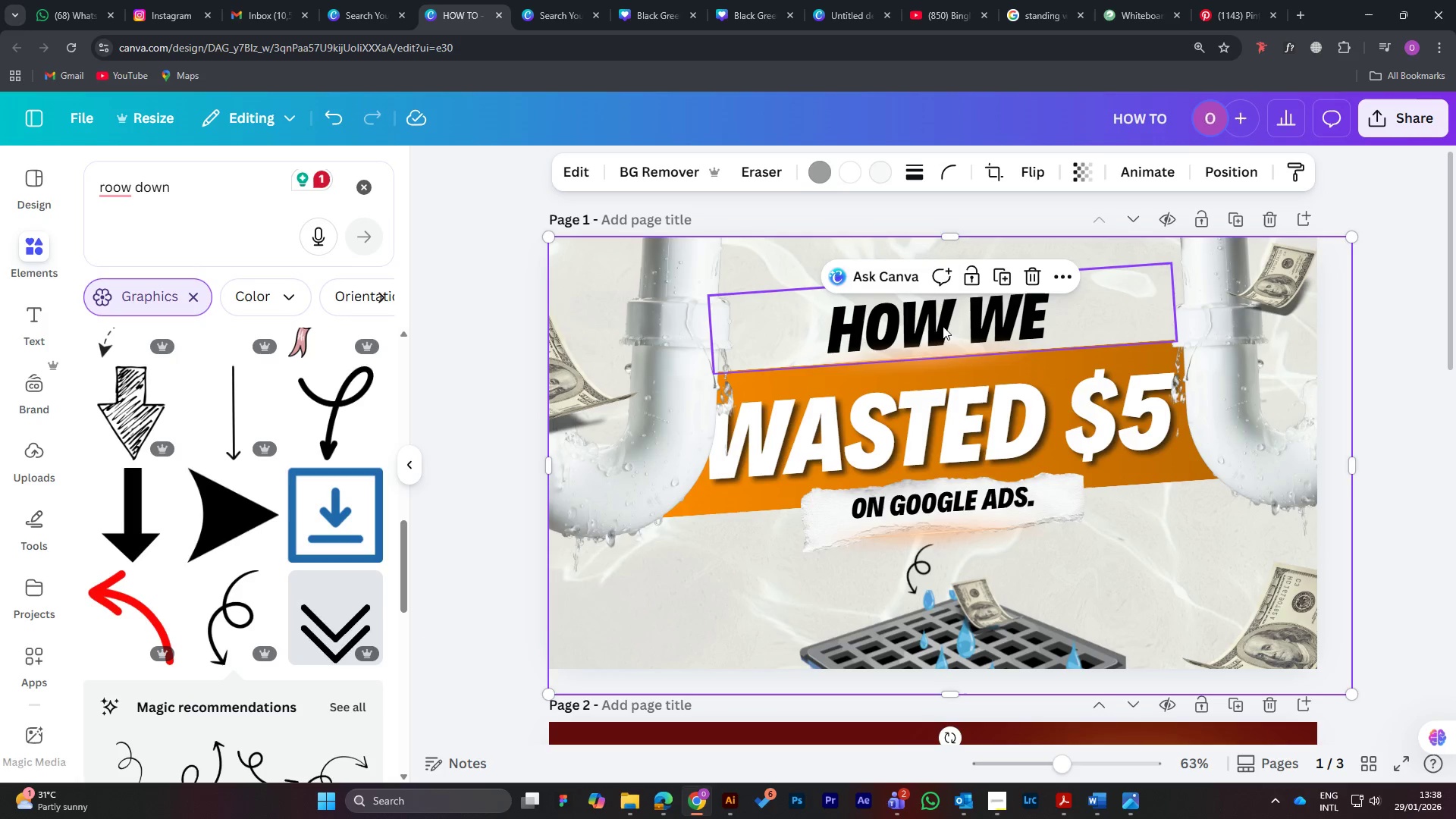 
left_click_drag(start_coordinate=[940, 322], to_coordinate=[948, 321])
 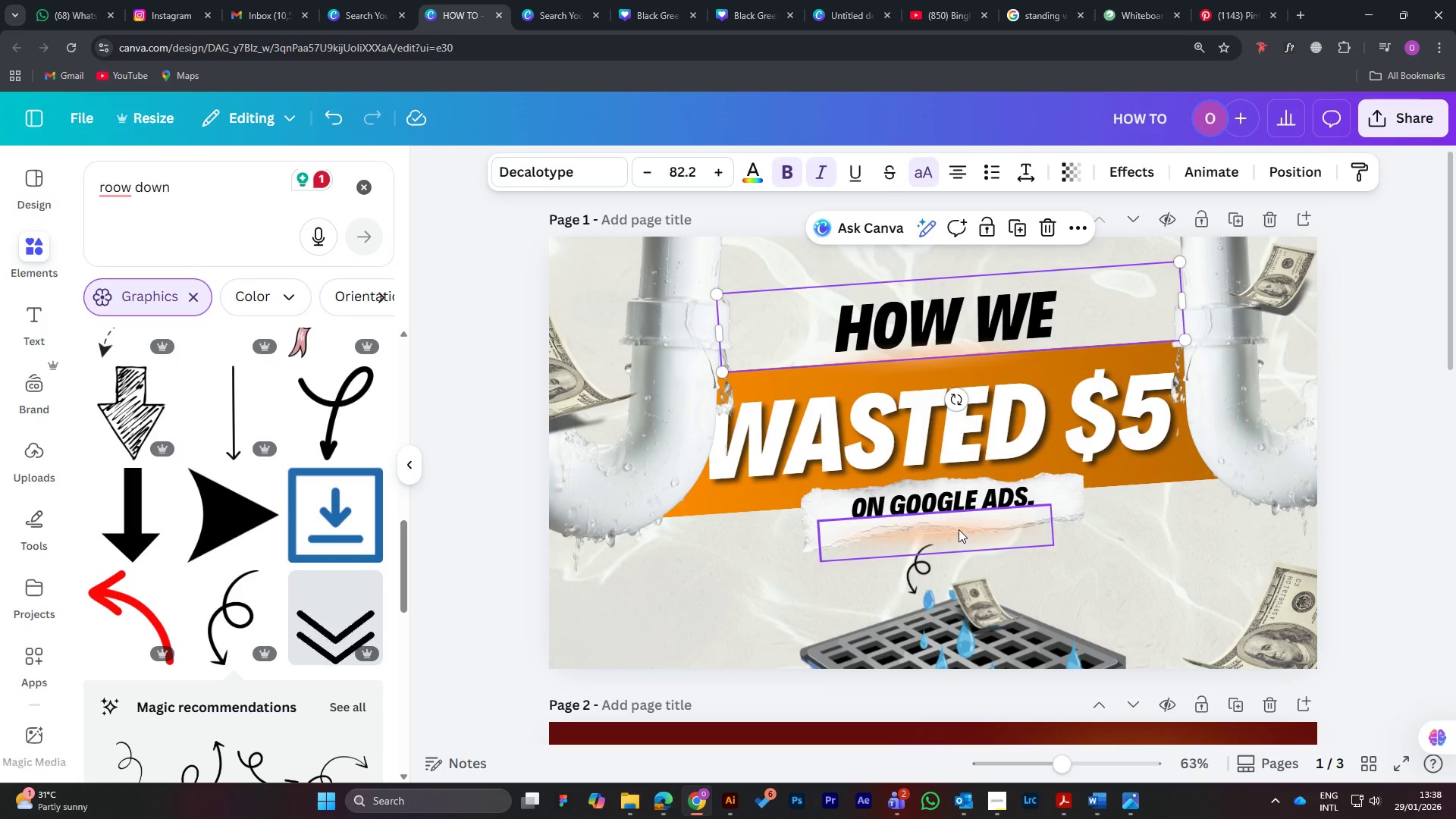 
left_click_drag(start_coordinate=[958, 532], to_coordinate=[1169, 482])
 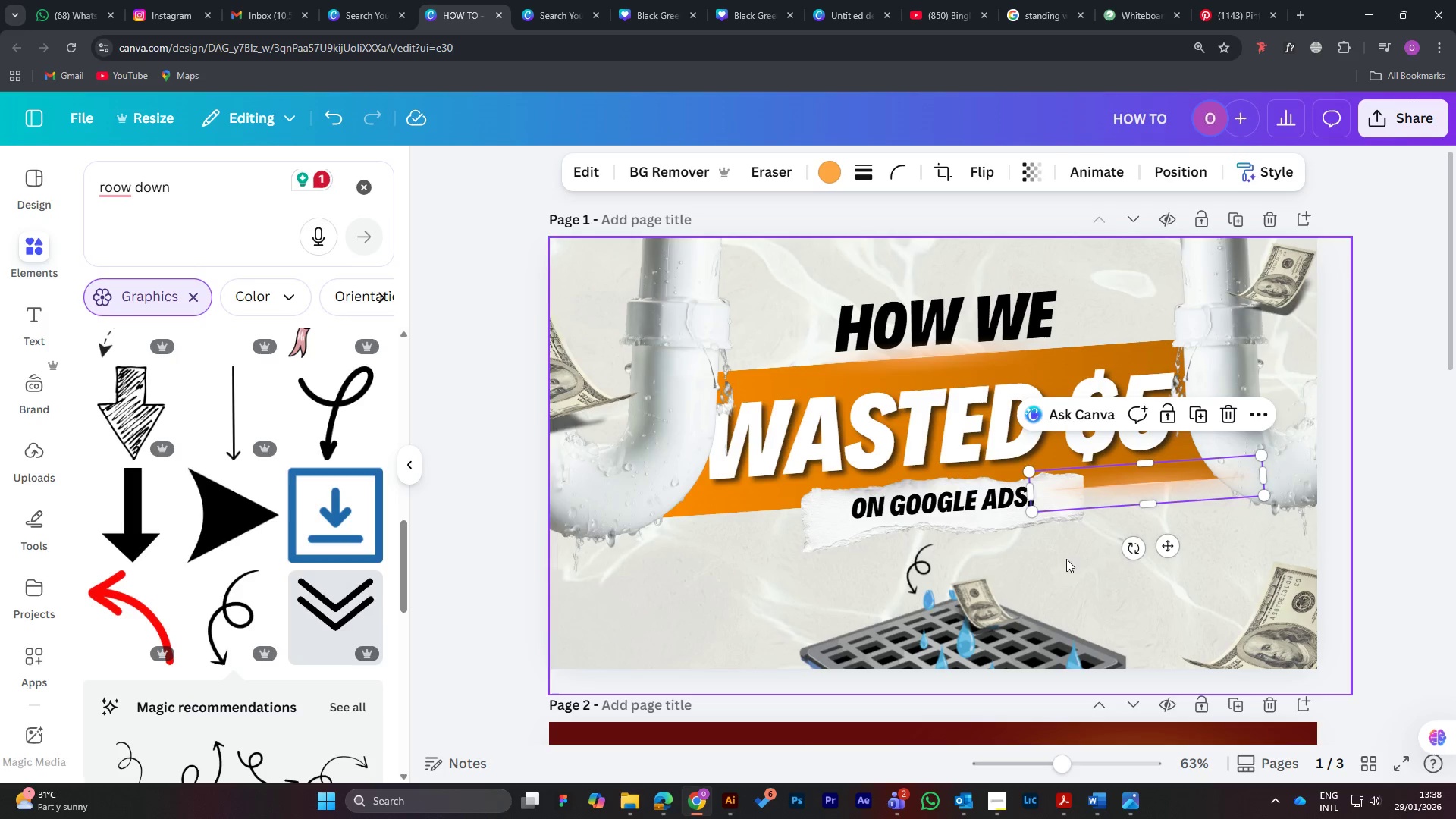 
left_click([1088, 557])
 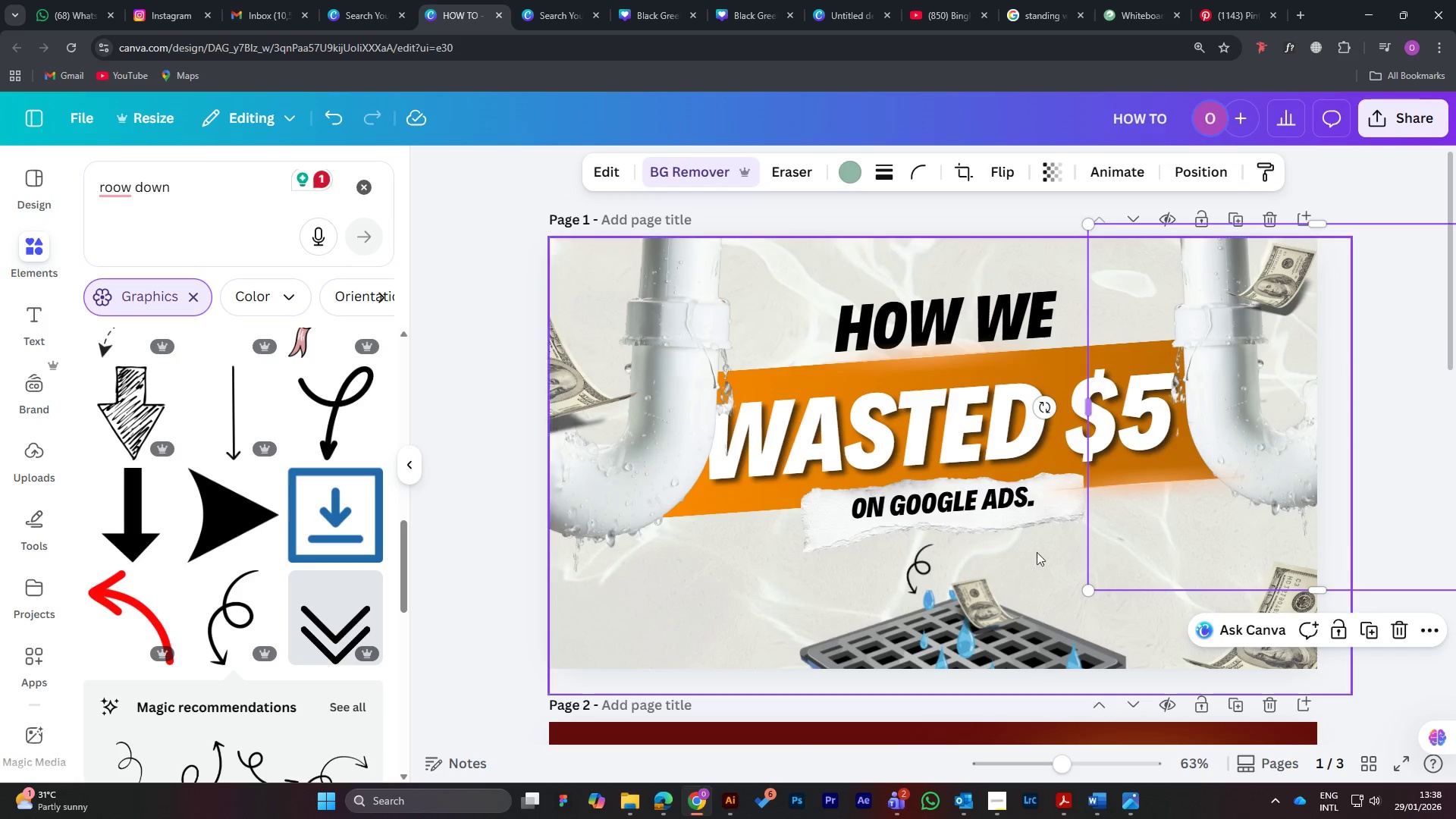 
left_click([1031, 552])
 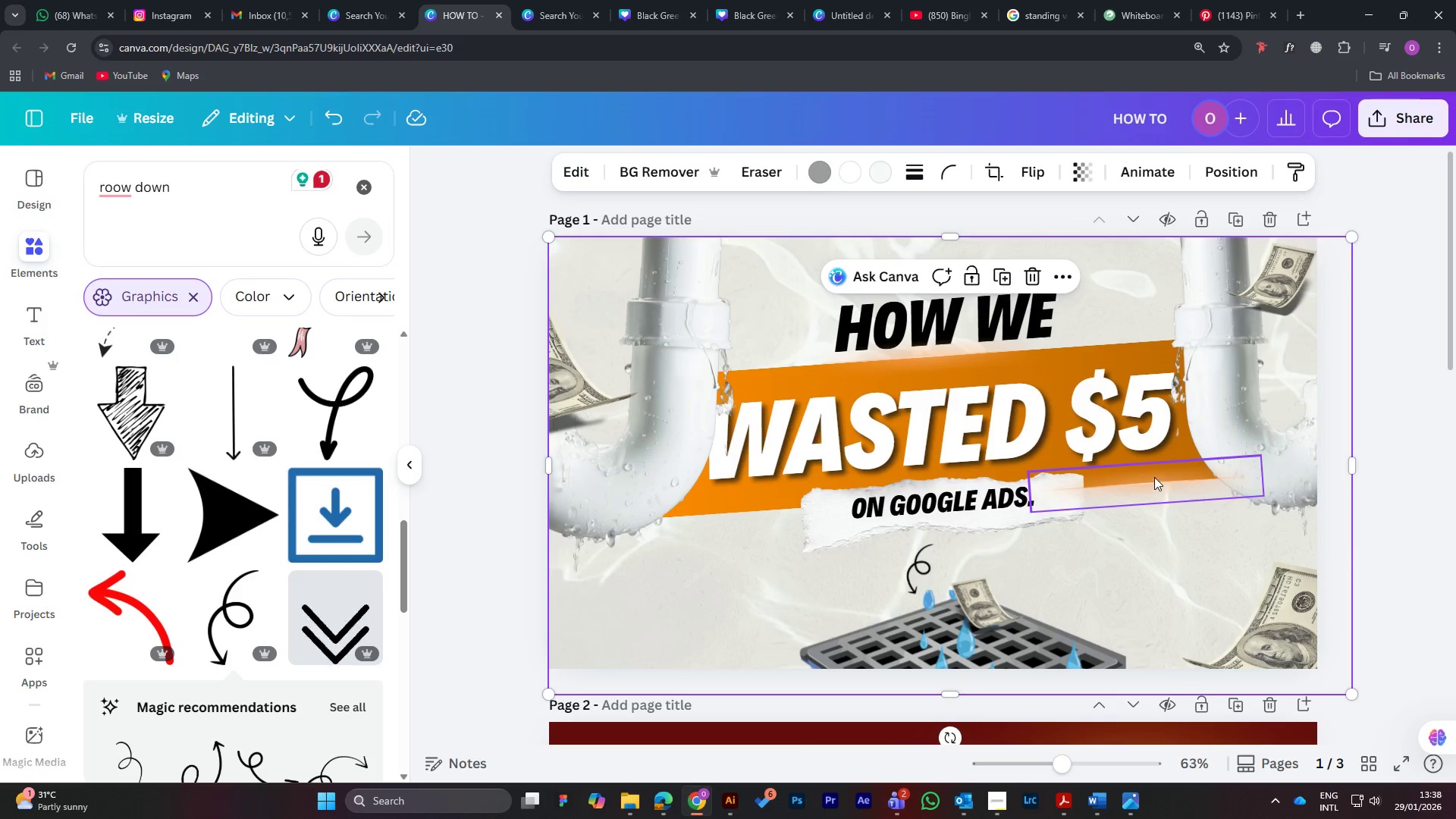 
left_click_drag(start_coordinate=[1151, 481], to_coordinate=[1155, 483])
 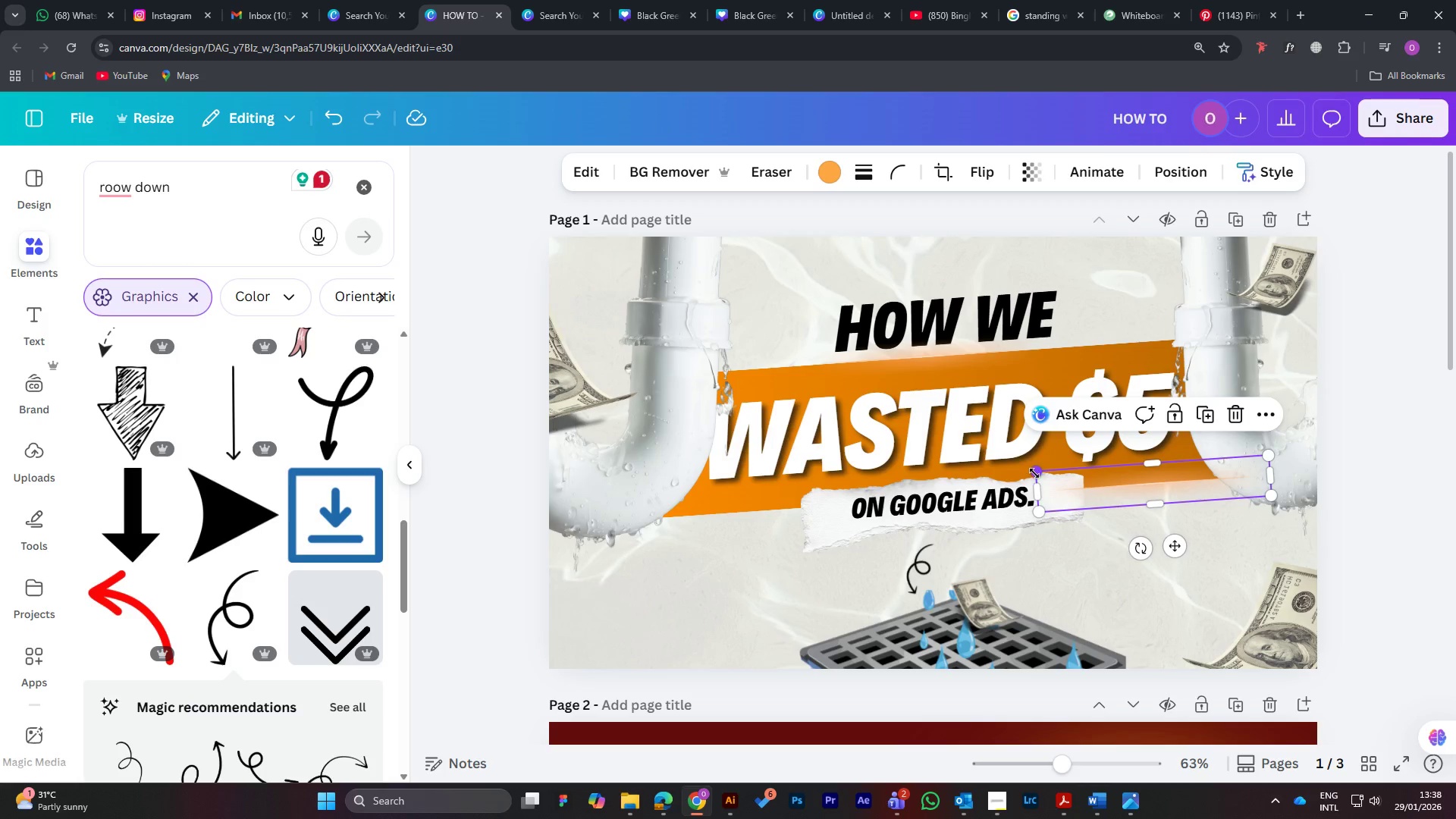 
left_click_drag(start_coordinate=[1037, 474], to_coordinate=[1078, 464])
 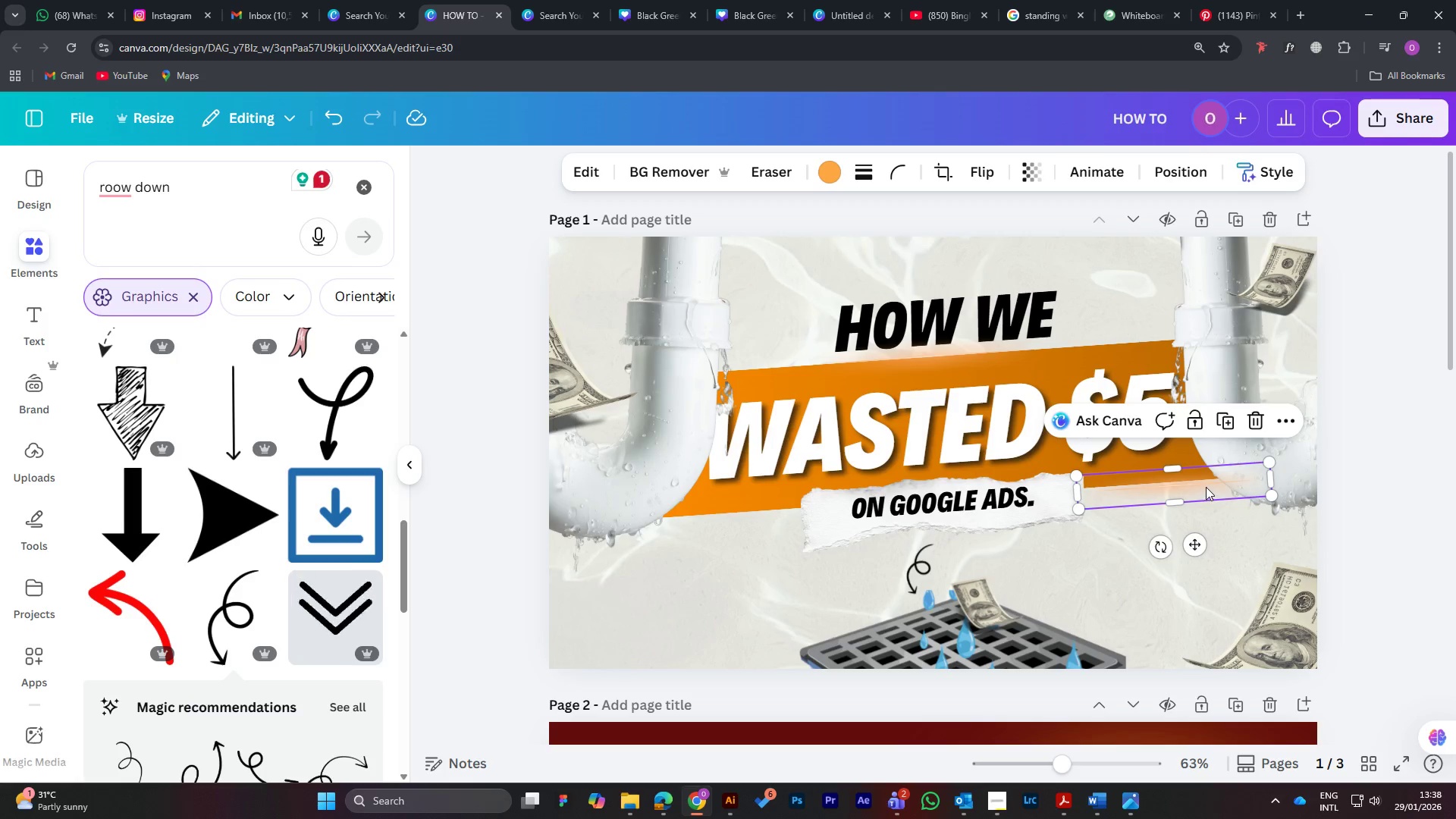 
left_click_drag(start_coordinate=[1206, 485], to_coordinate=[759, 513])
 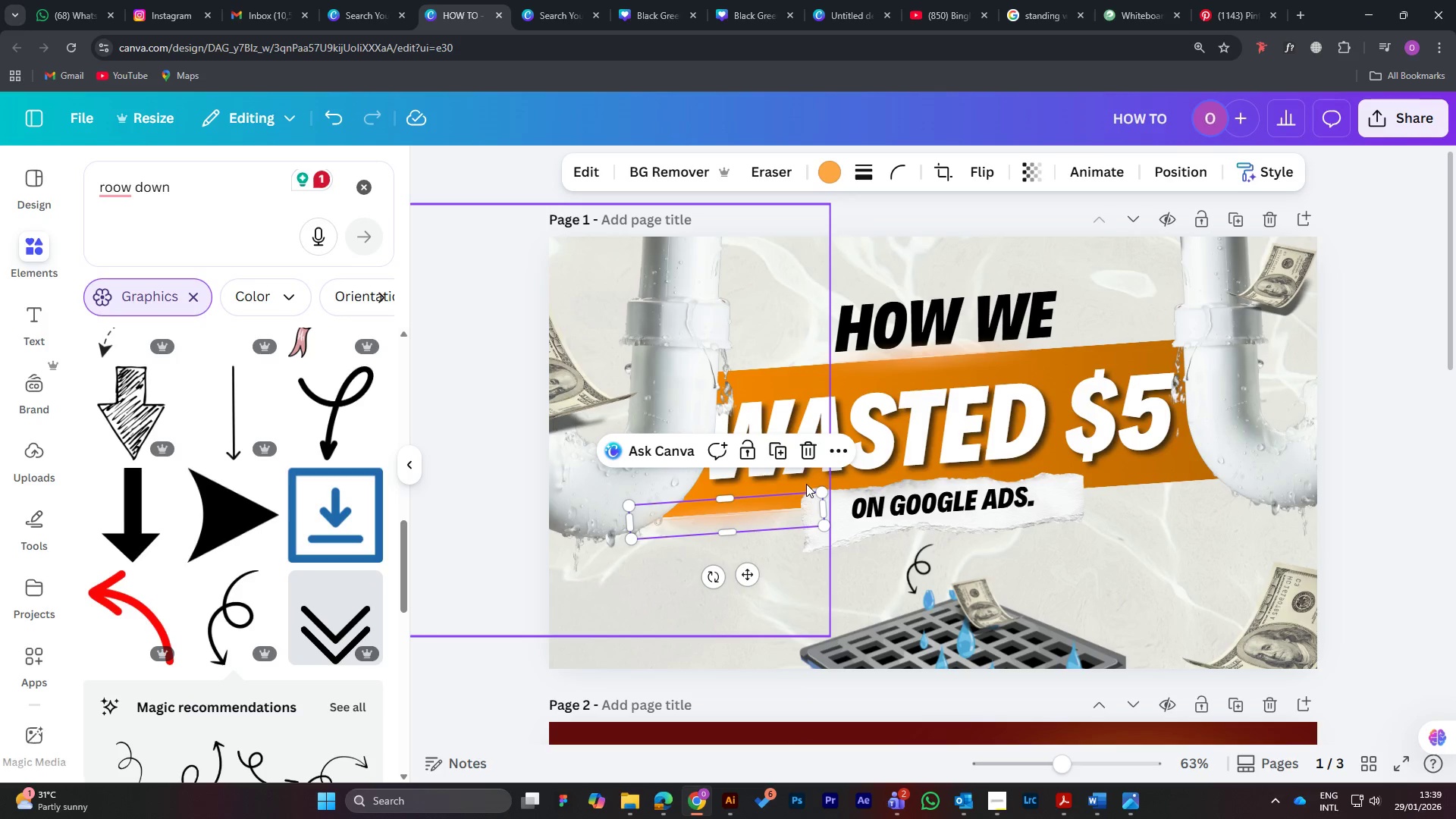 
key(ArrowUp)
 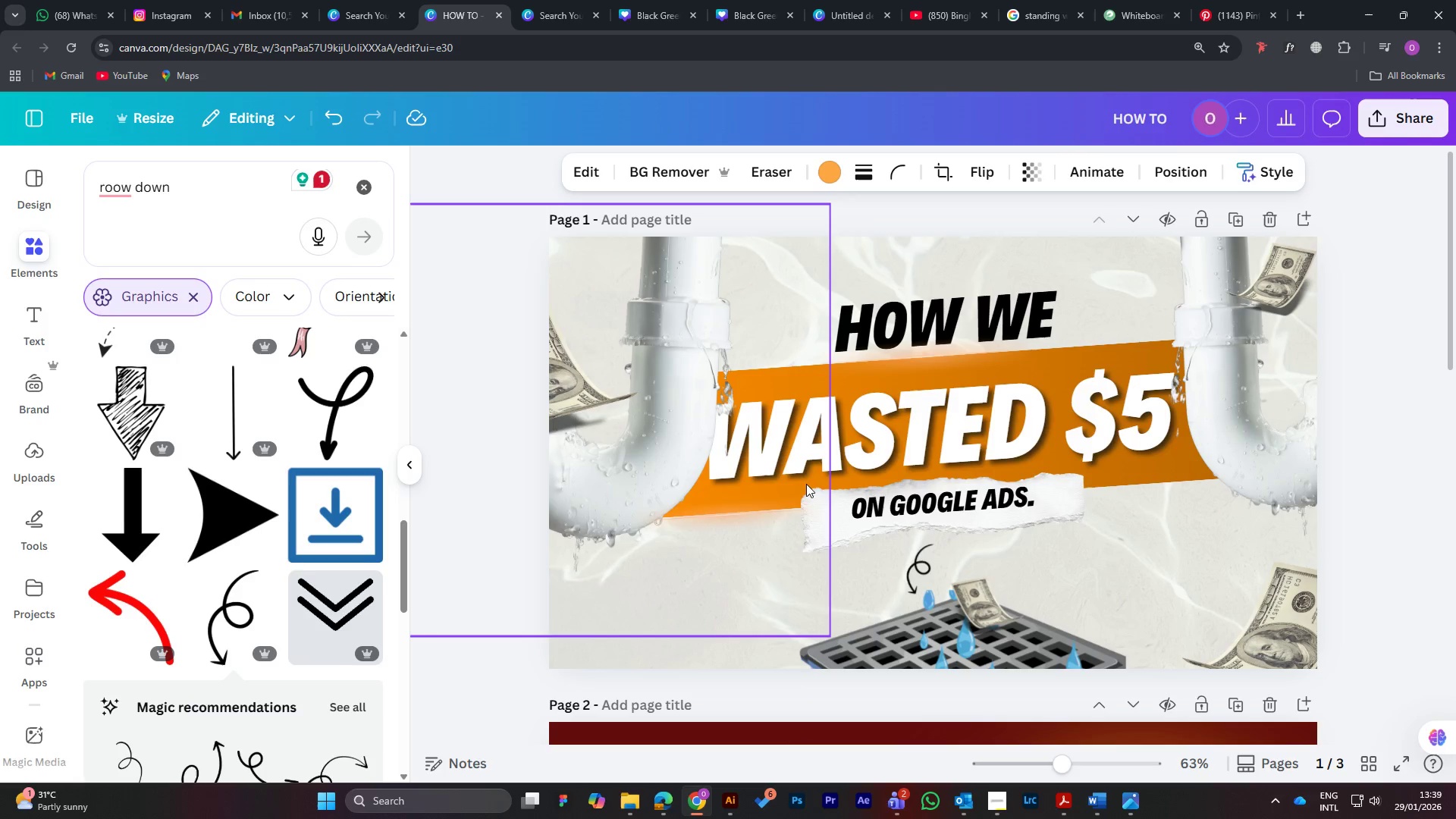 
key(ArrowUp)
 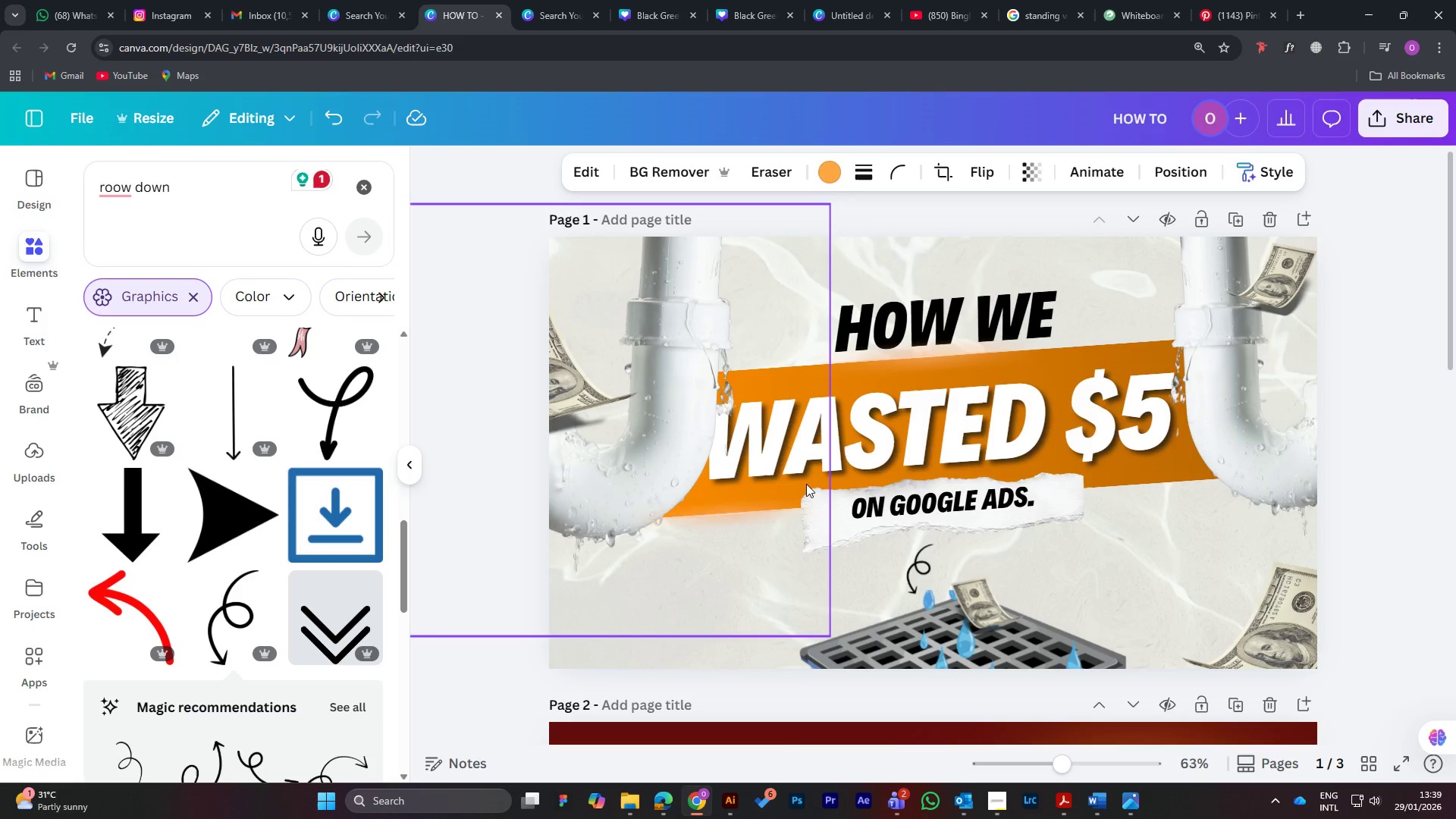 
key(ArrowUp)
 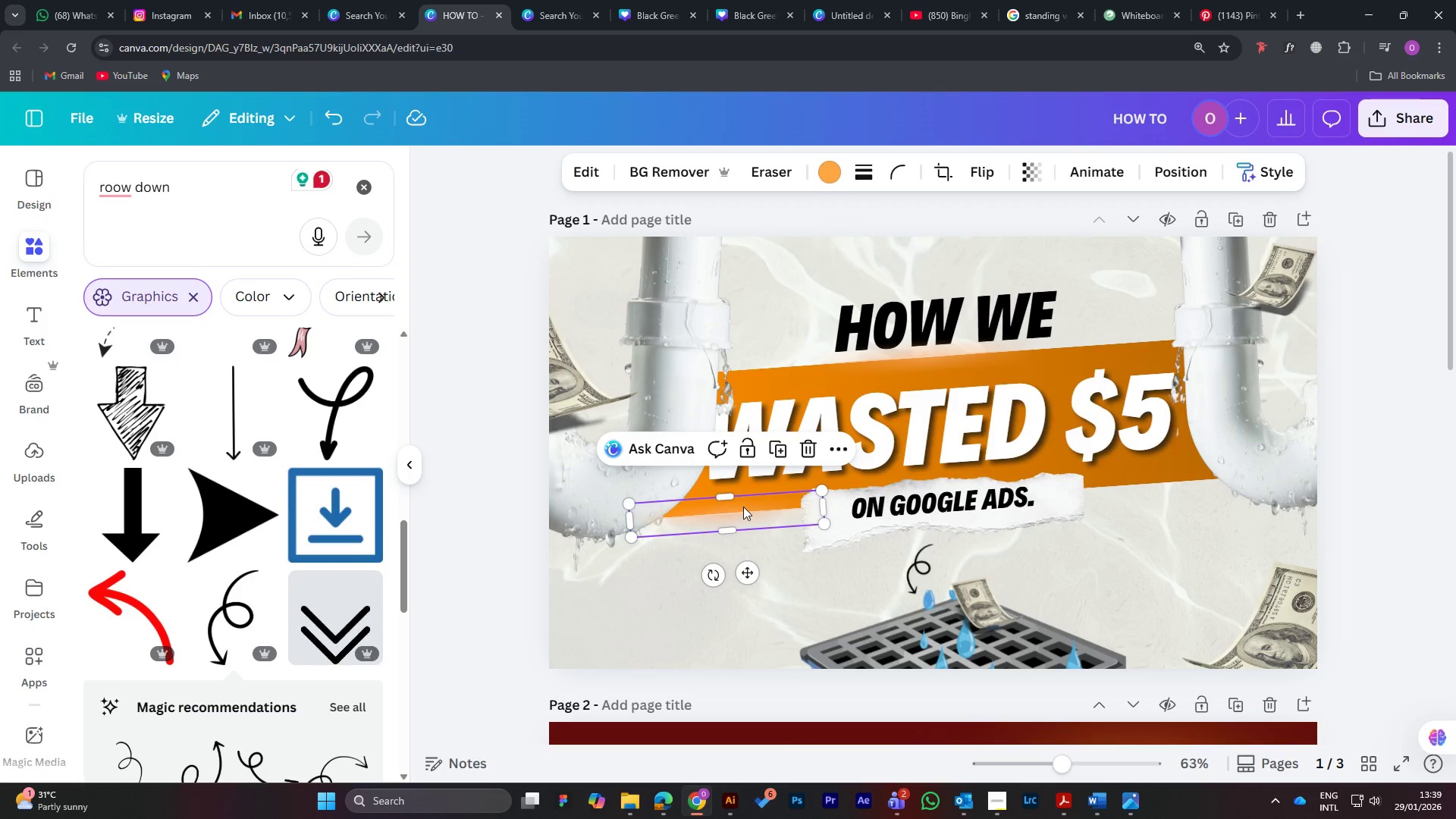 
hold_key(key=AltLeft, duration=1.5)
left_click_drag(start_coordinate=[743, 507], to_coordinate=[1156, 474])
 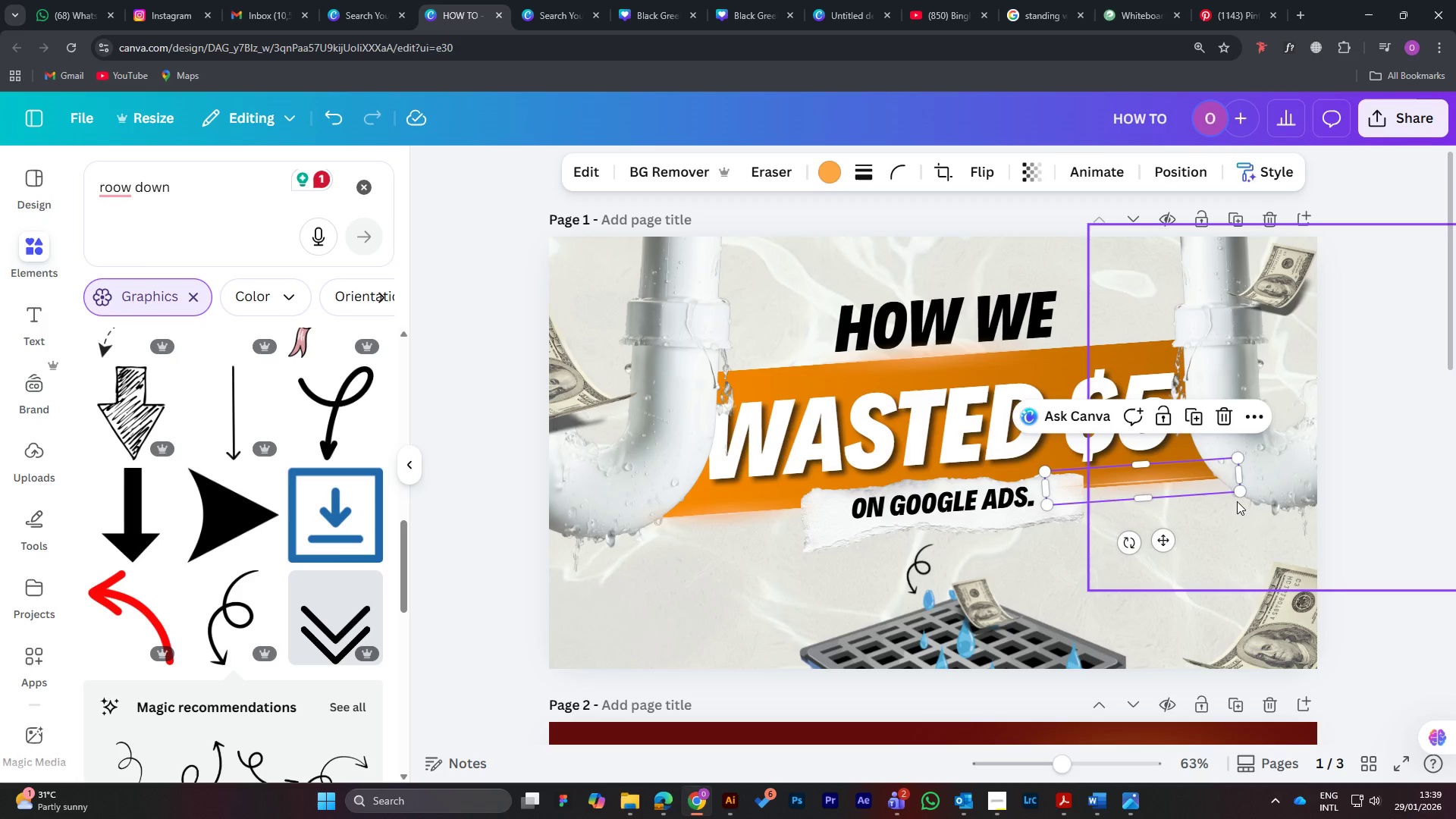 
hold_key(key=AltLeft, duration=1.0)
 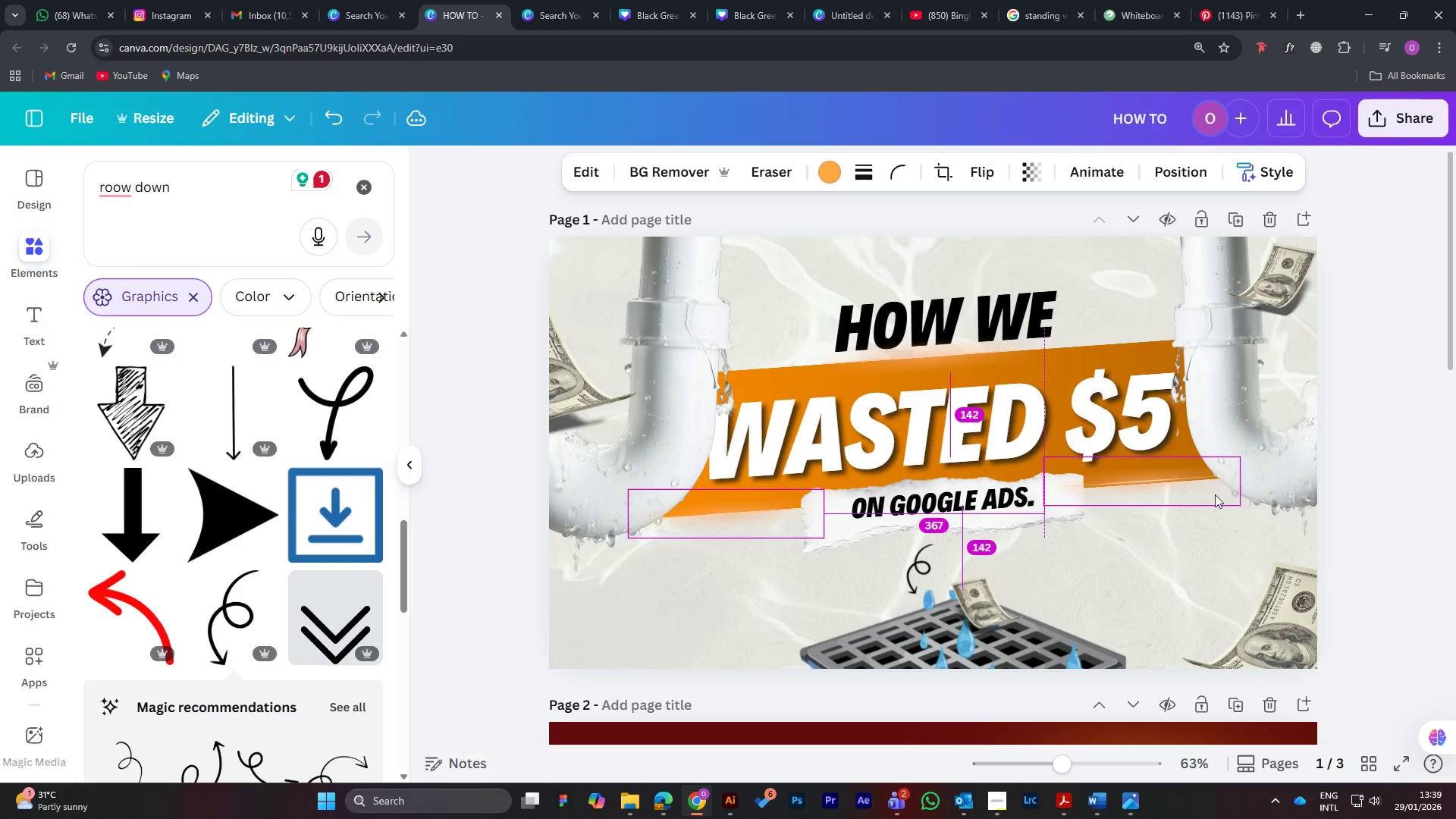 
mouse_move([1206, 508])
 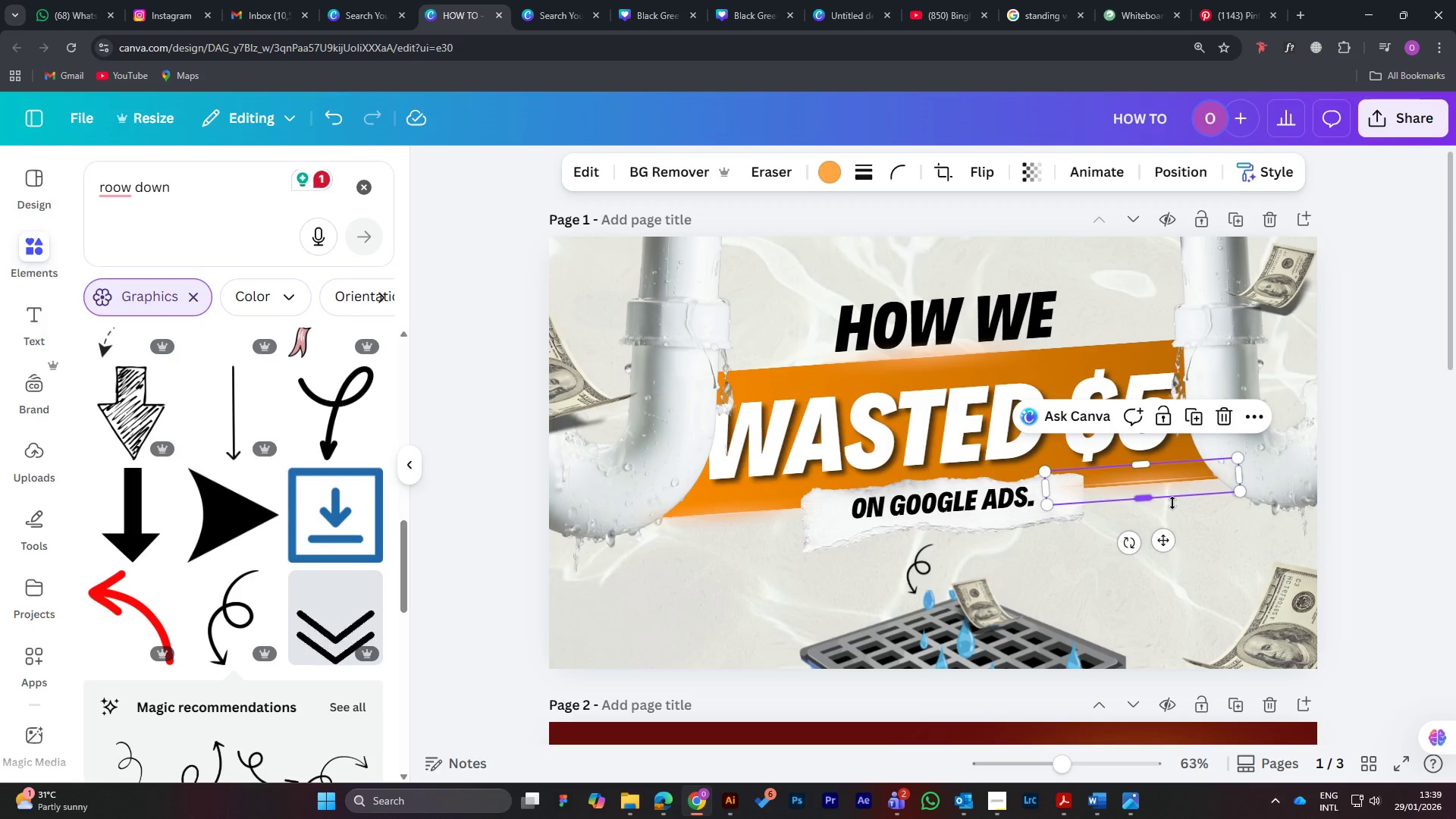 
key(ArrowDown)
 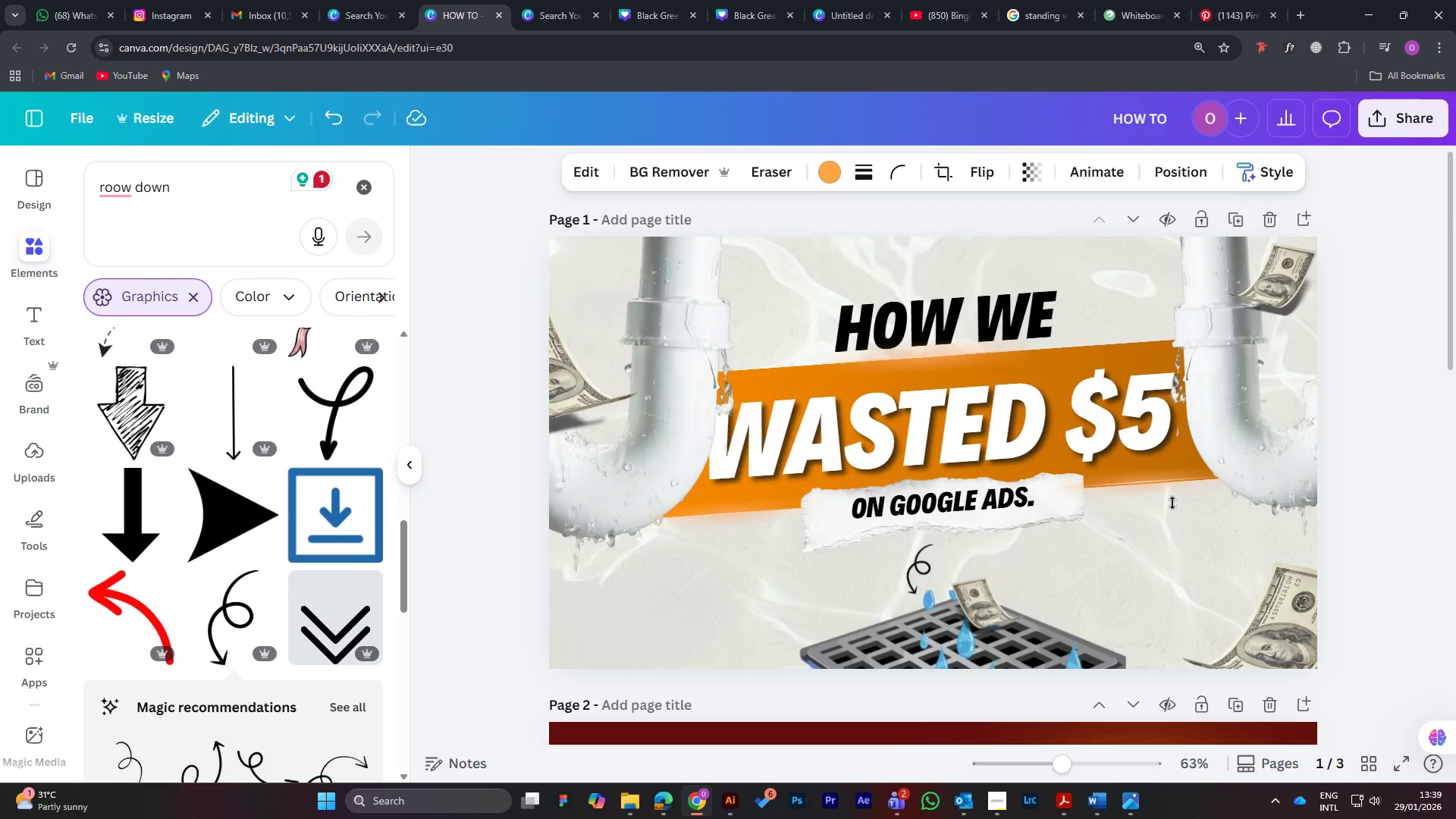 
key(ArrowDown)
 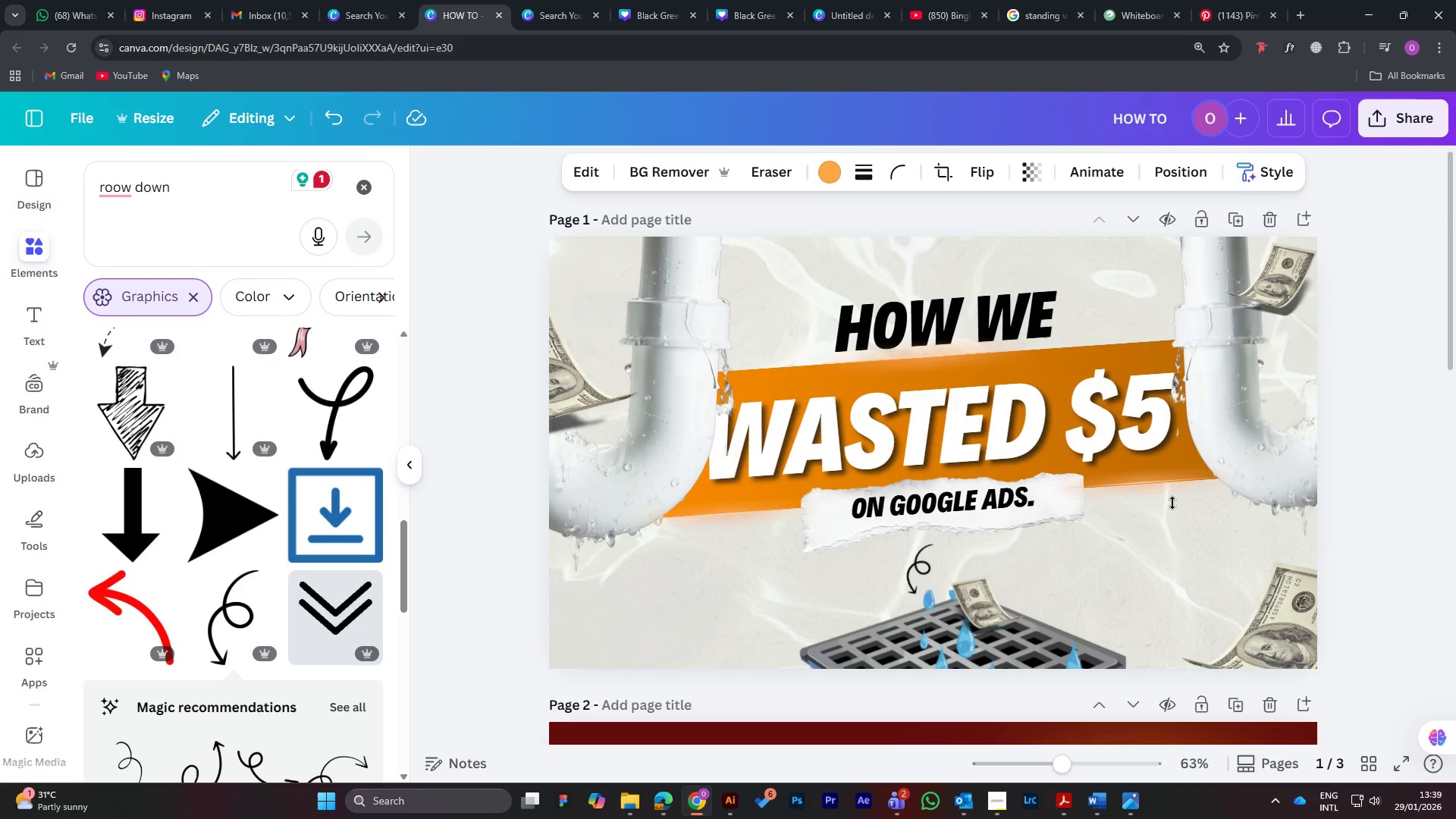 
key(ArrowUp)
 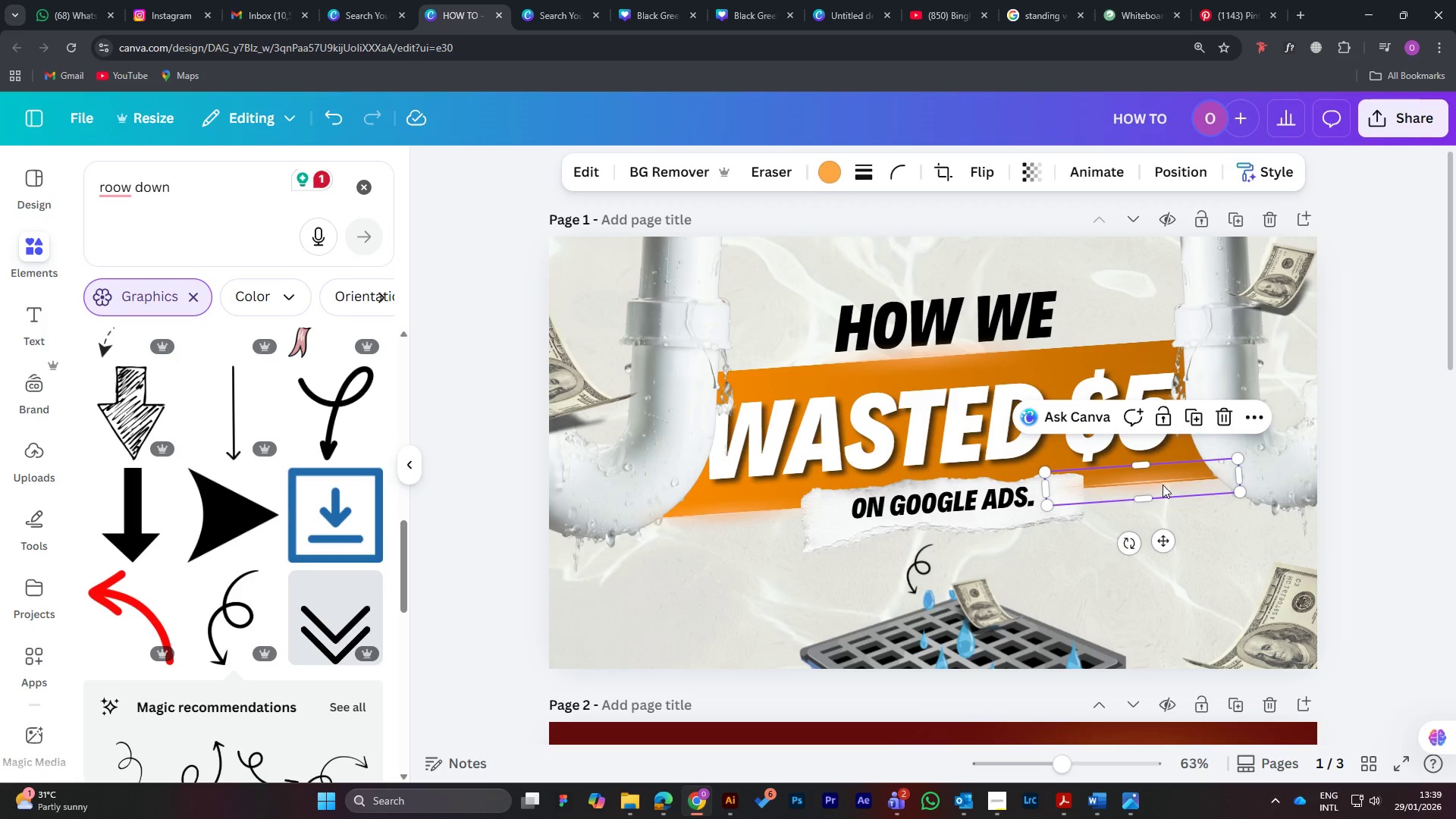 
left_click_drag(start_coordinate=[1163, 482], to_coordinate=[1177, 486])
 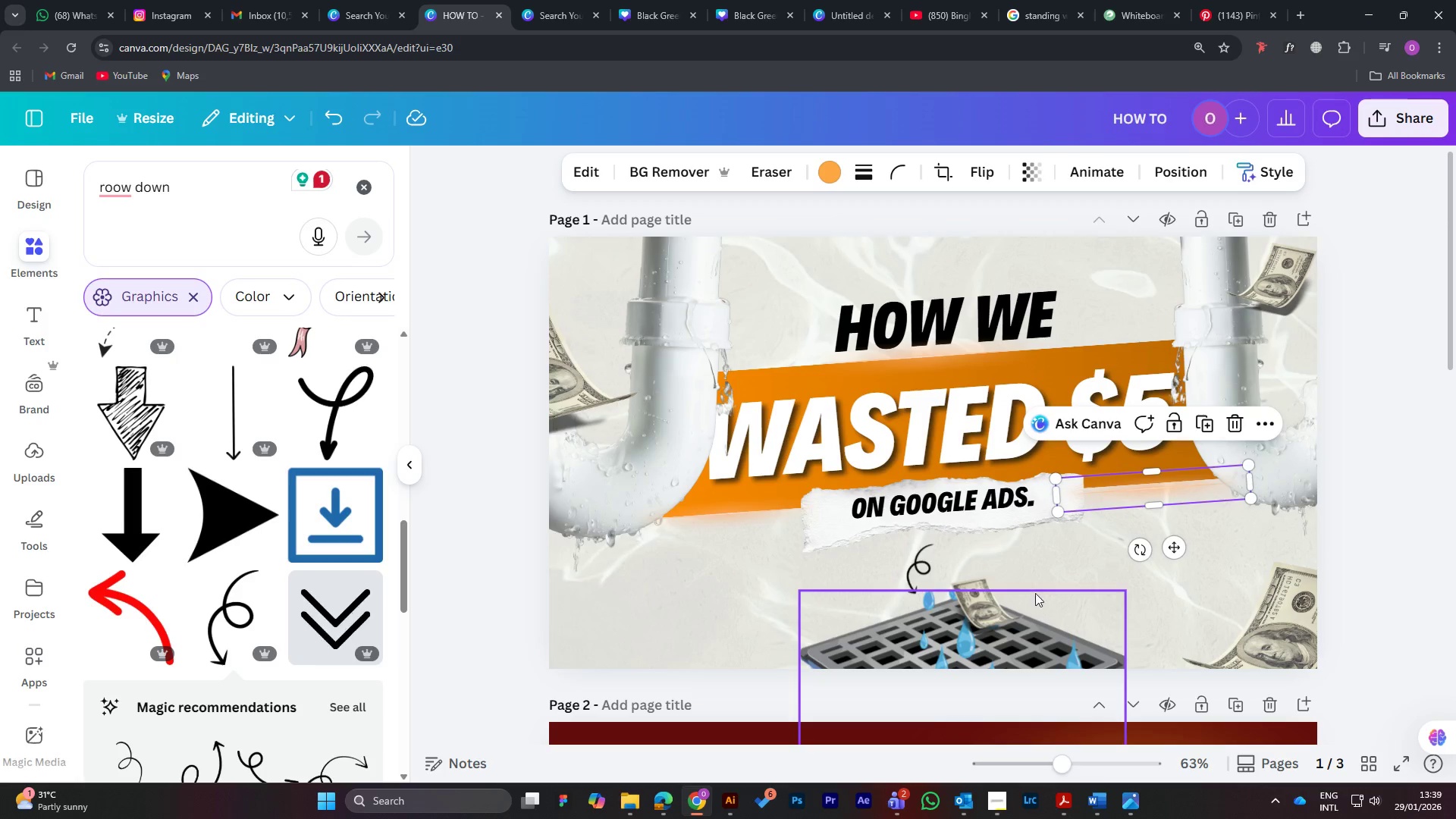 
left_click([1053, 574])
 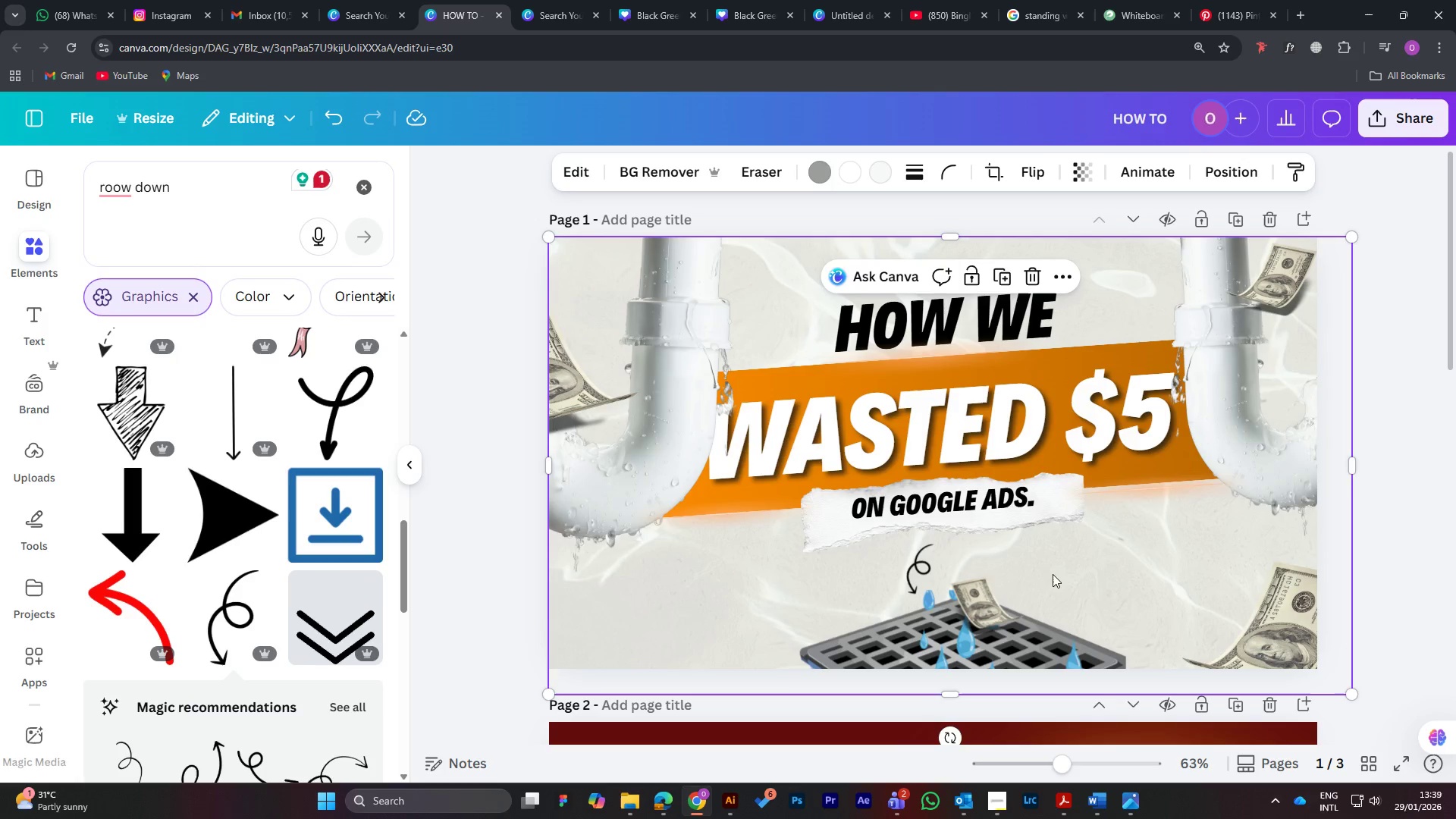 
scroll: coordinate [1009, 482], scroll_direction: down, amount: 6.0
 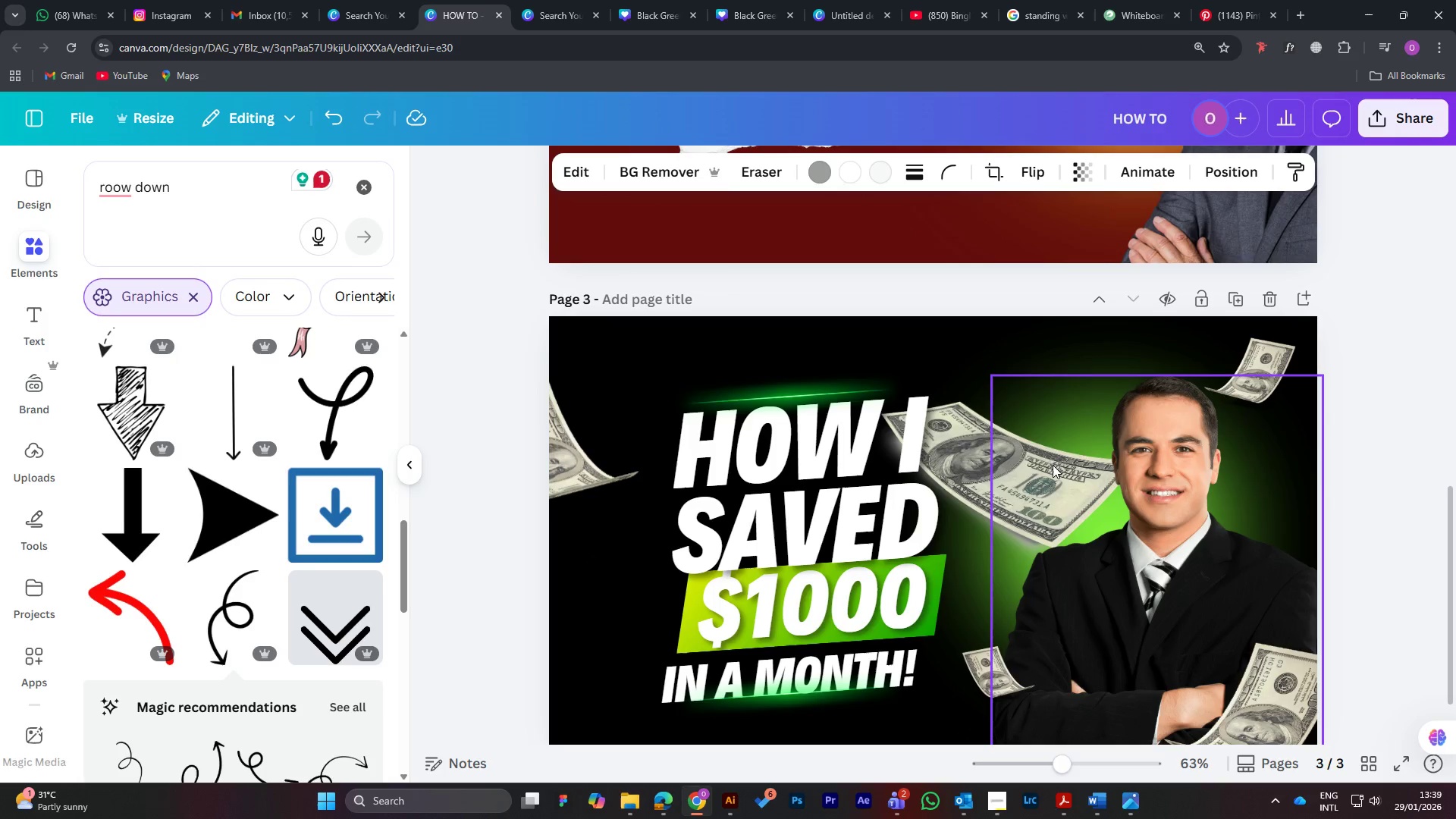 
scroll: coordinate [953, 499], scroll_direction: up, amount: 3.0
 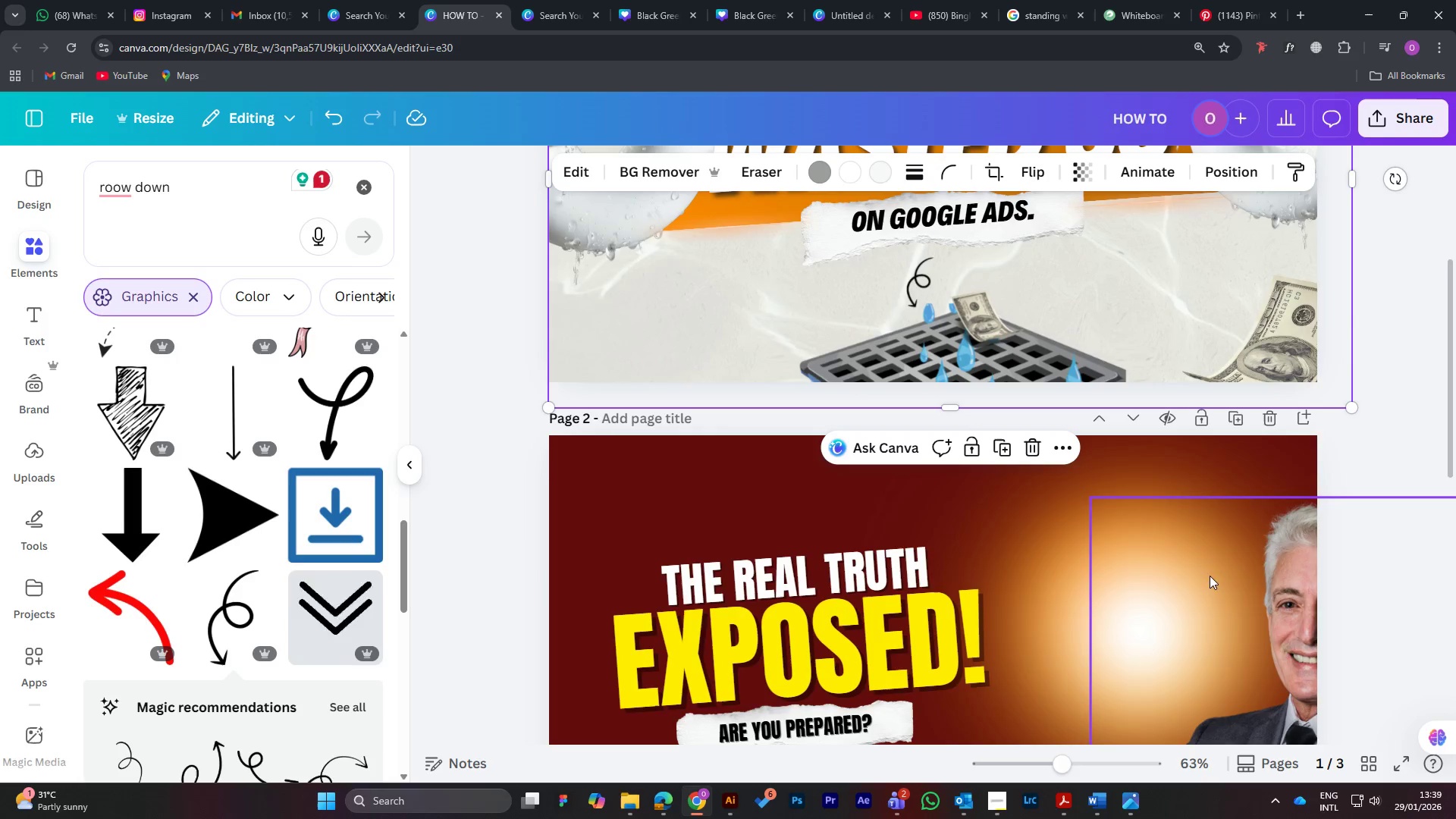 
left_click([1183, 581])
 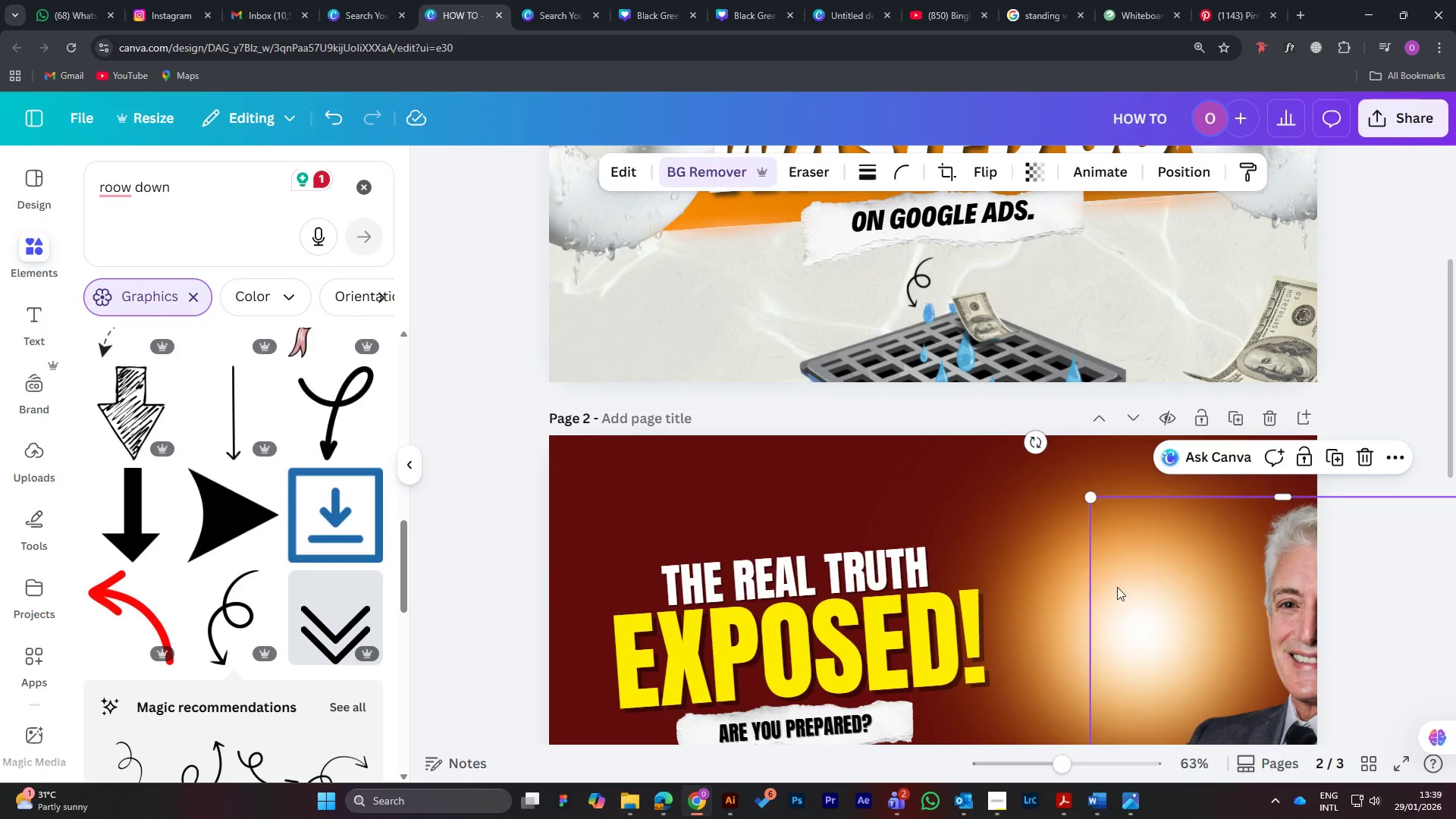 
left_click([1069, 568])
 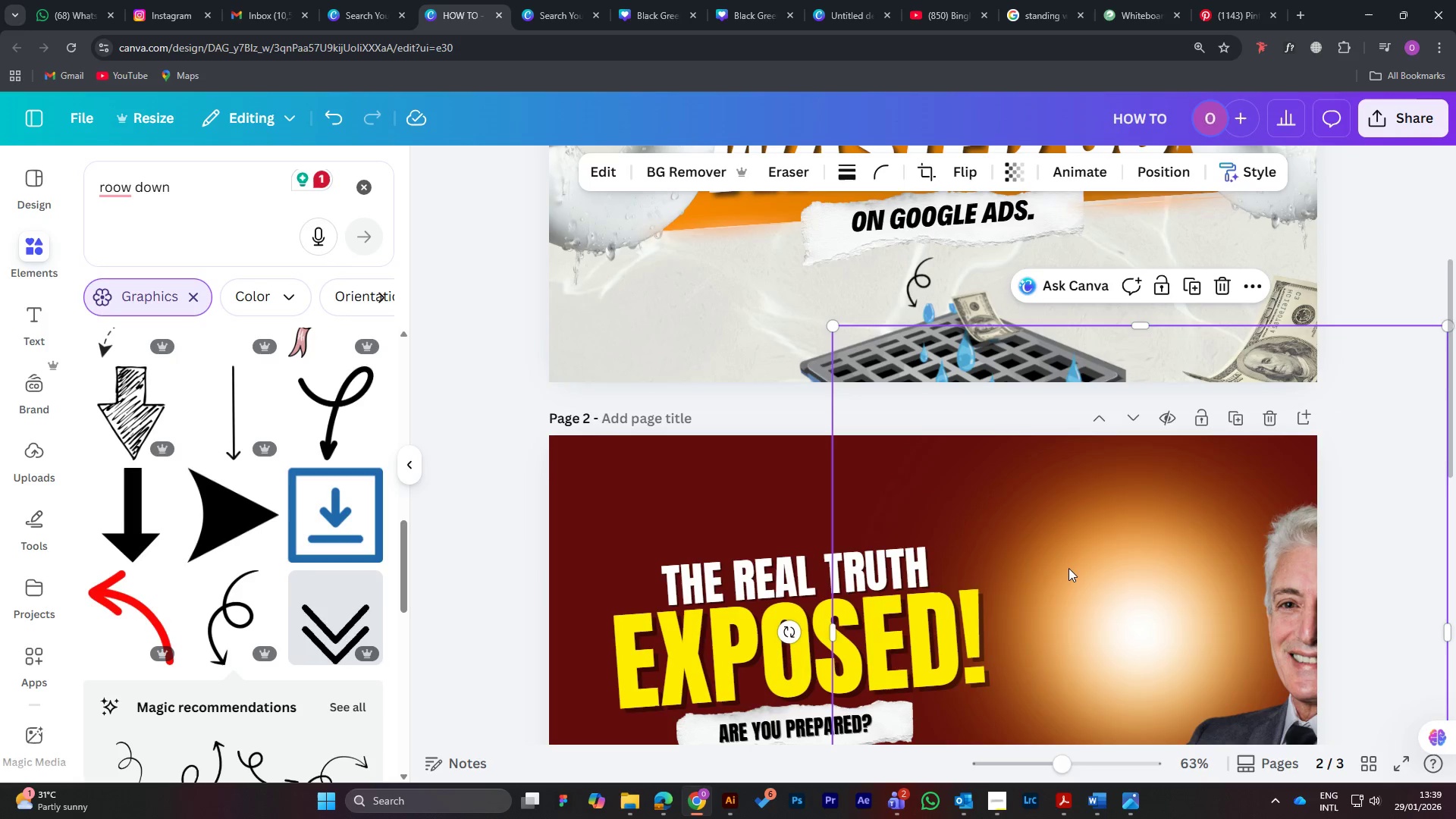 
right_click([1068, 568])
 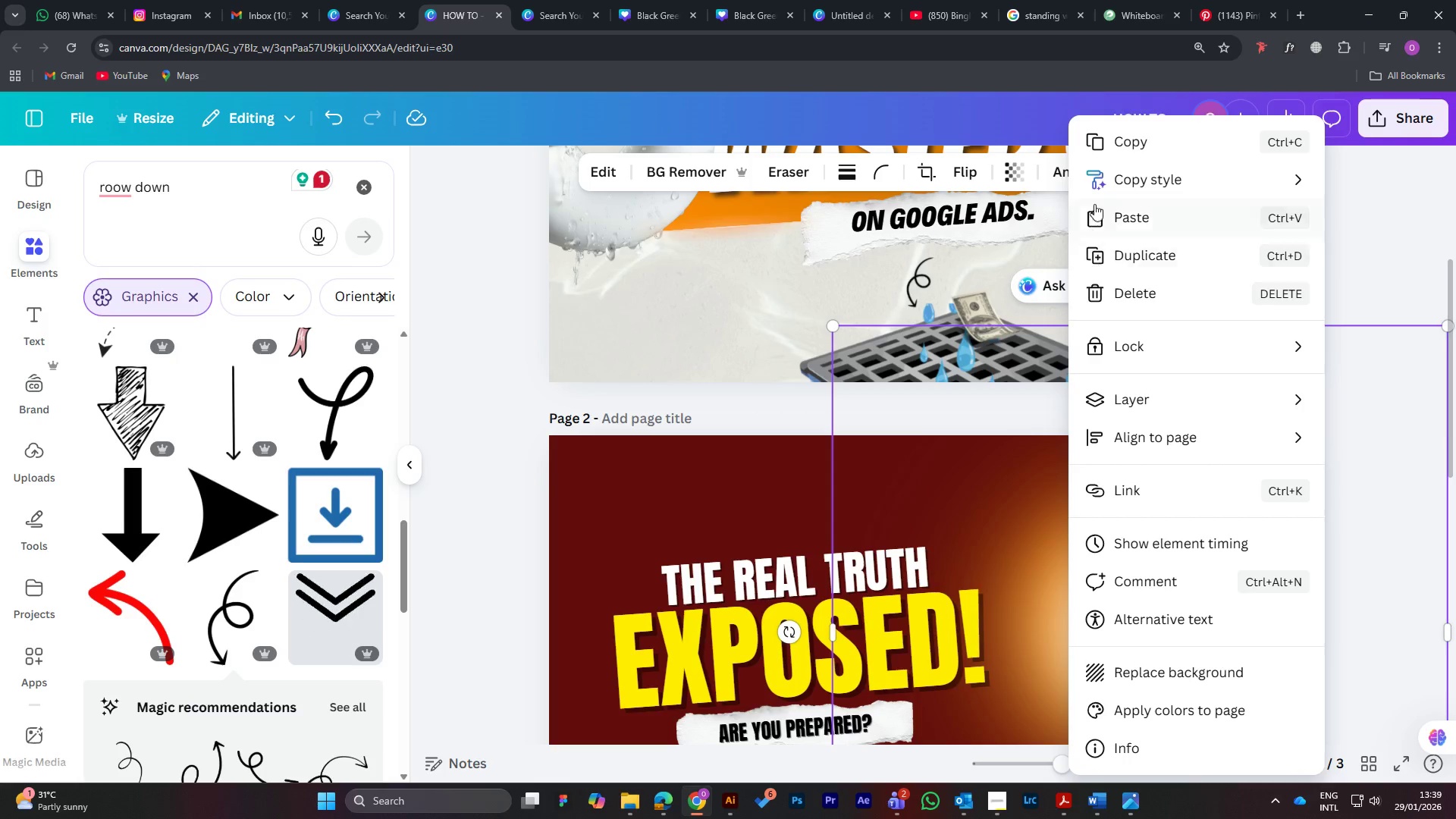 
left_click([1125, 140])
 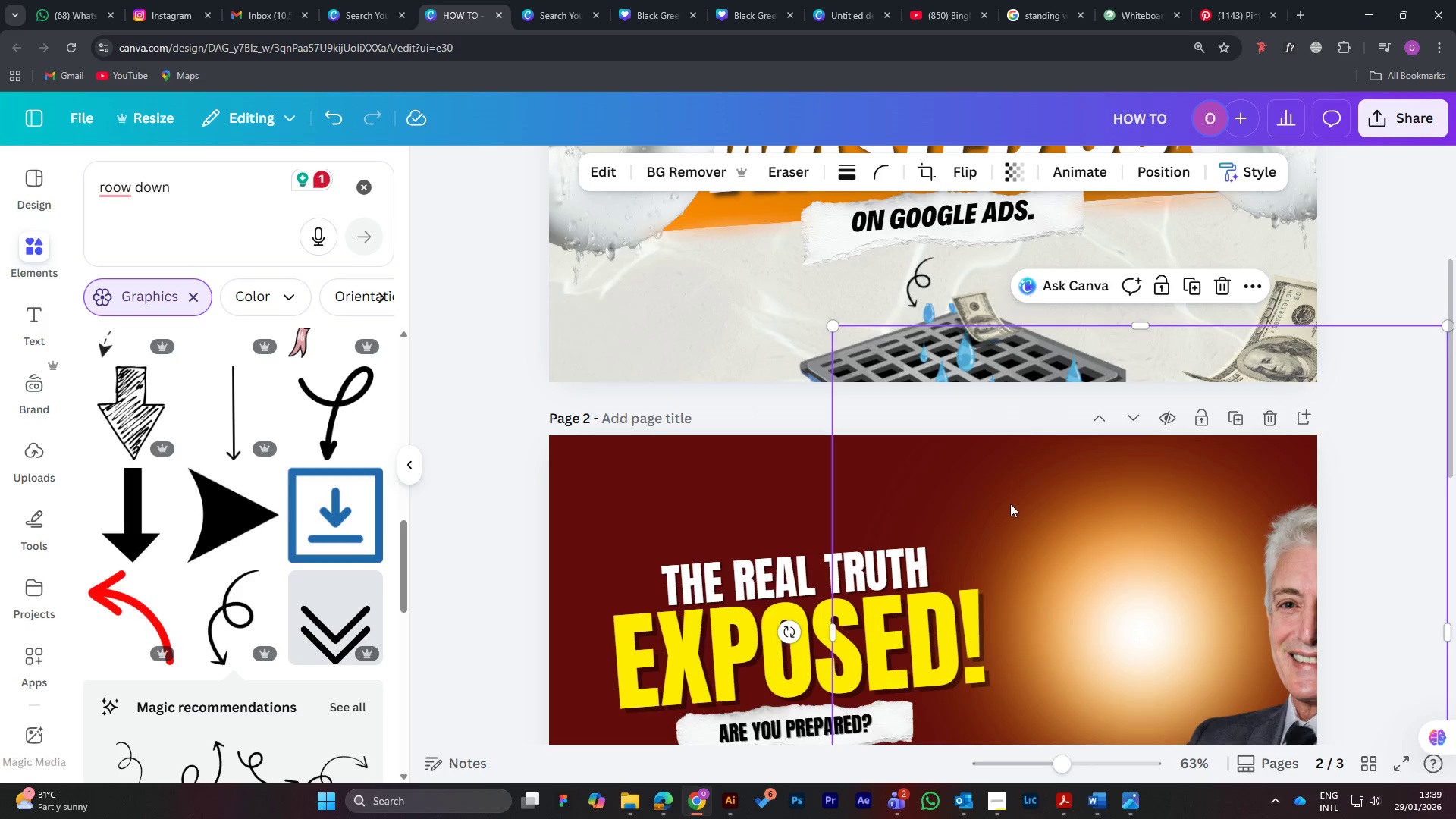 
scroll: coordinate [1012, 508], scroll_direction: up, amount: 4.0
 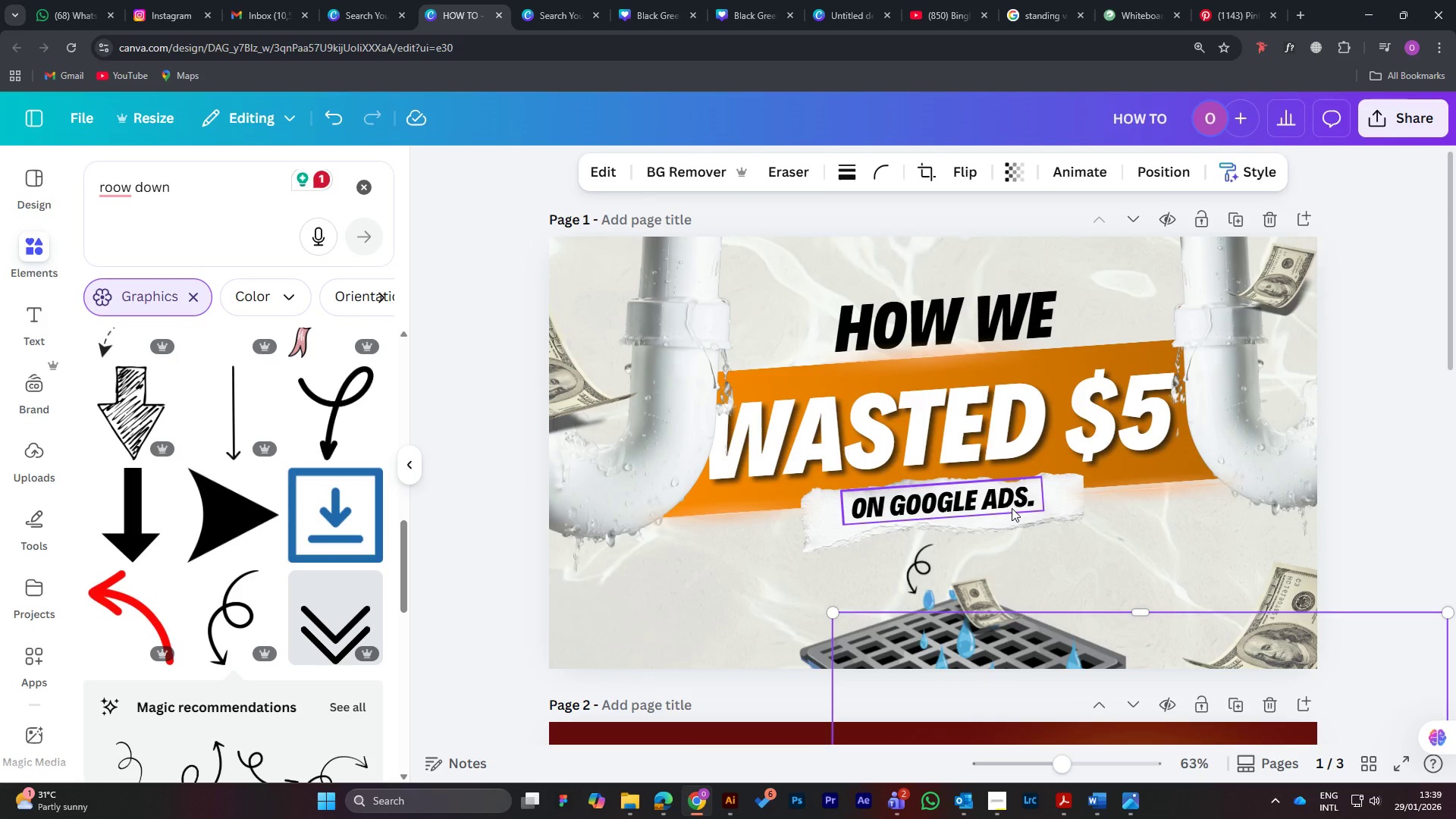 
key(Control+V)
 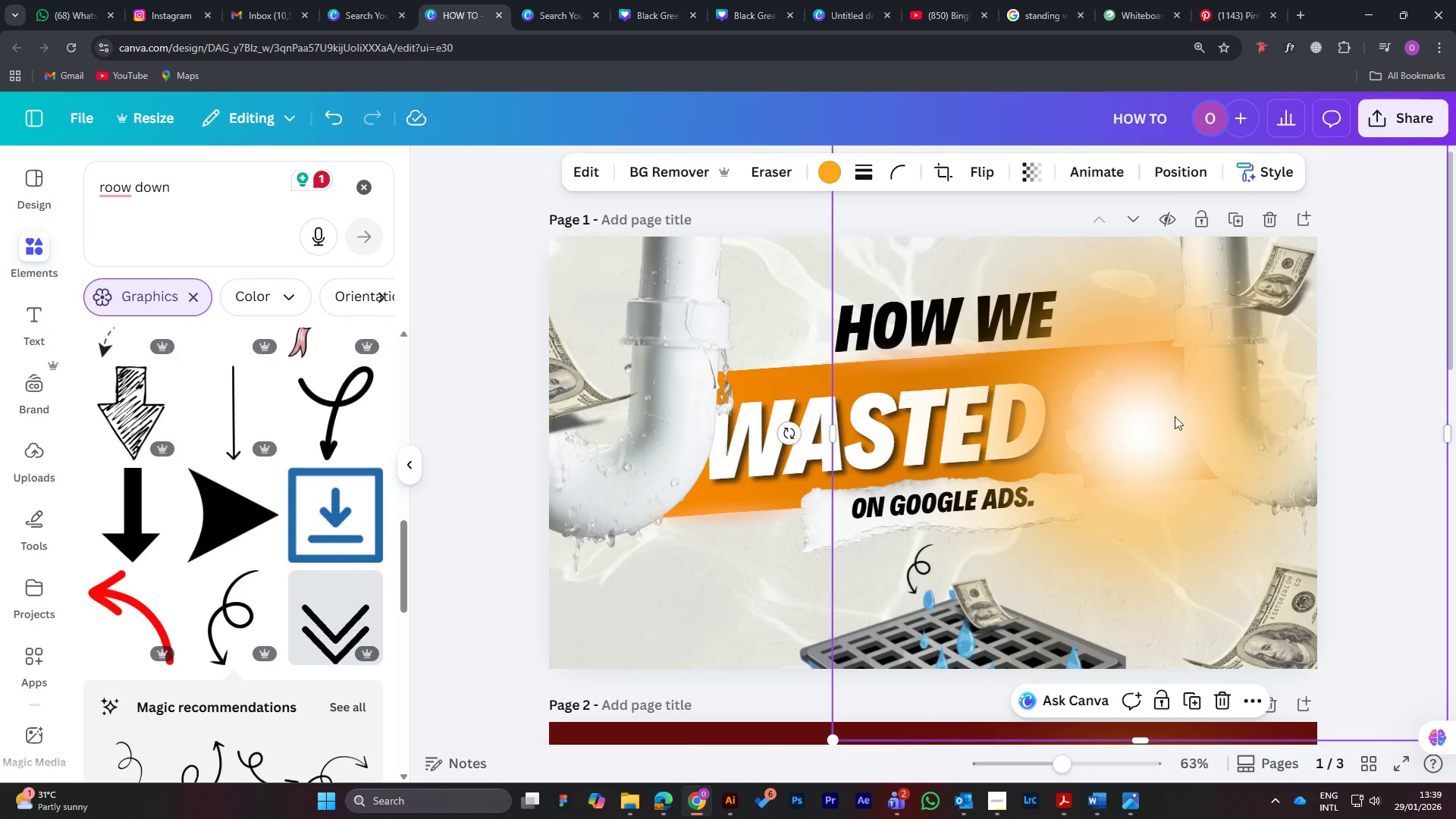 
left_click_drag(start_coordinate=[1155, 428], to_coordinate=[503, 225])
 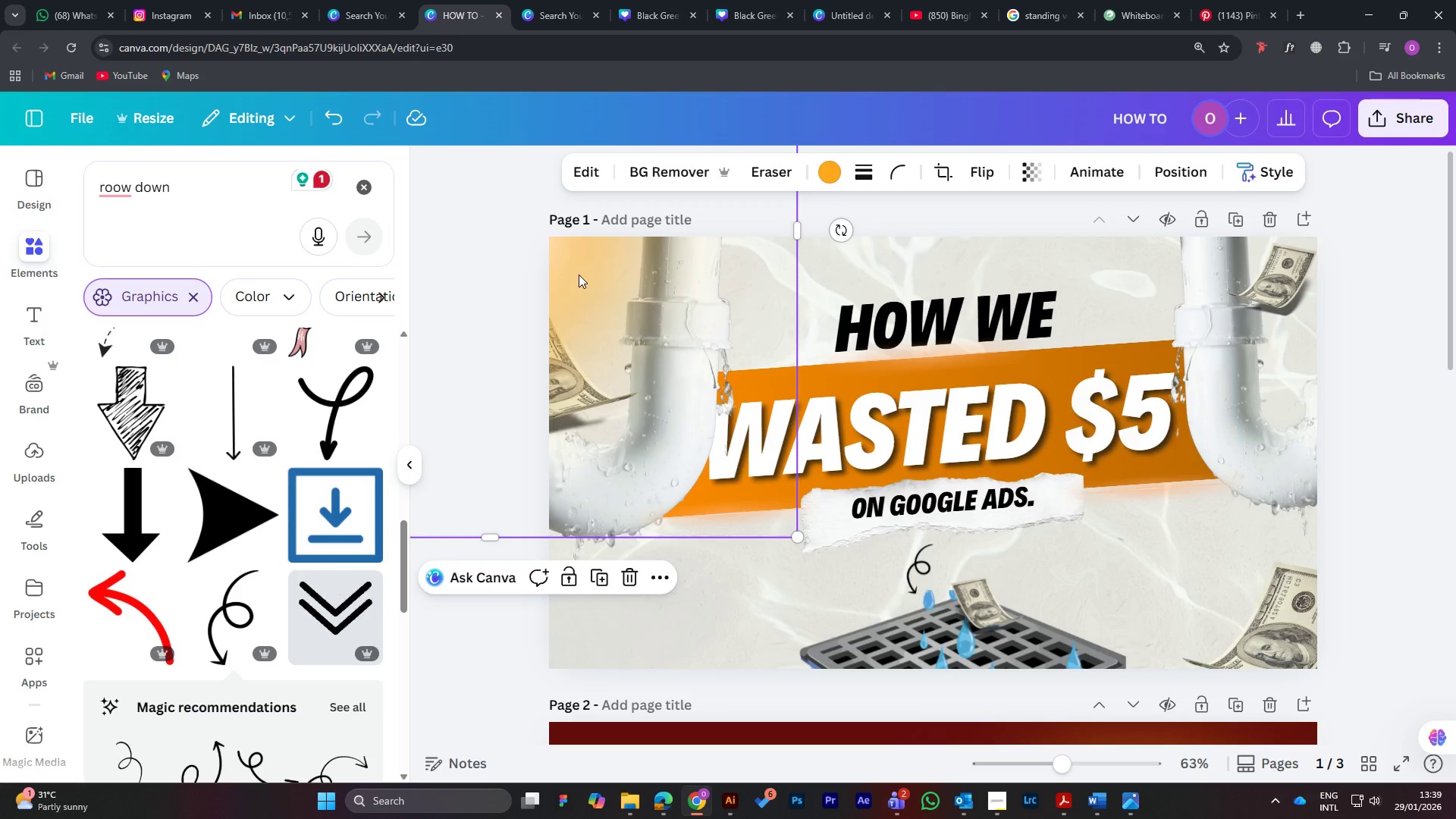 
hold_key(key=AltLeft, duration=1.5)
left_click_drag(start_coordinate=[579, 275], to_coordinate=[1444, 743])
 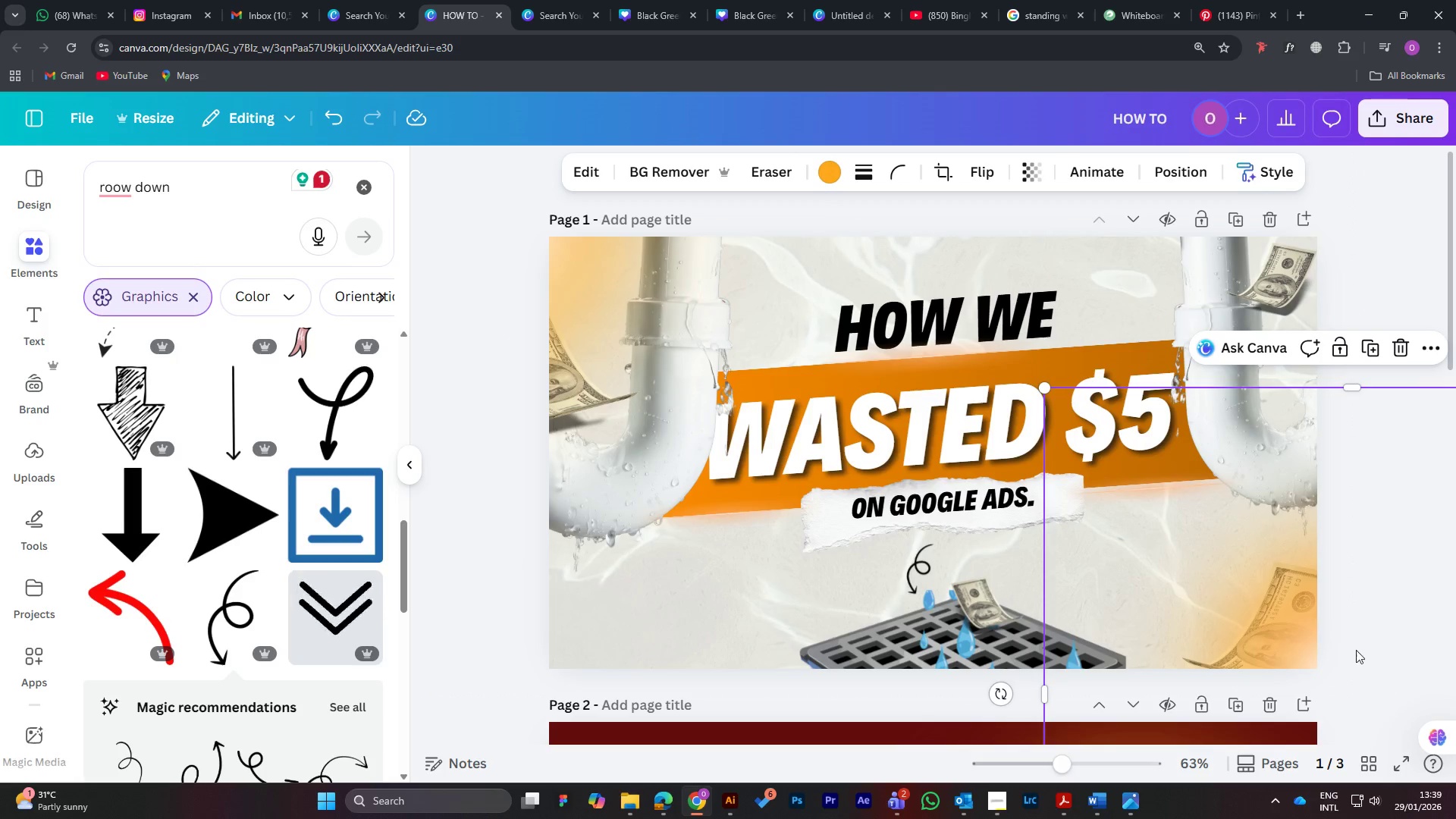 
hold_key(key=AltLeft, duration=0.8)
 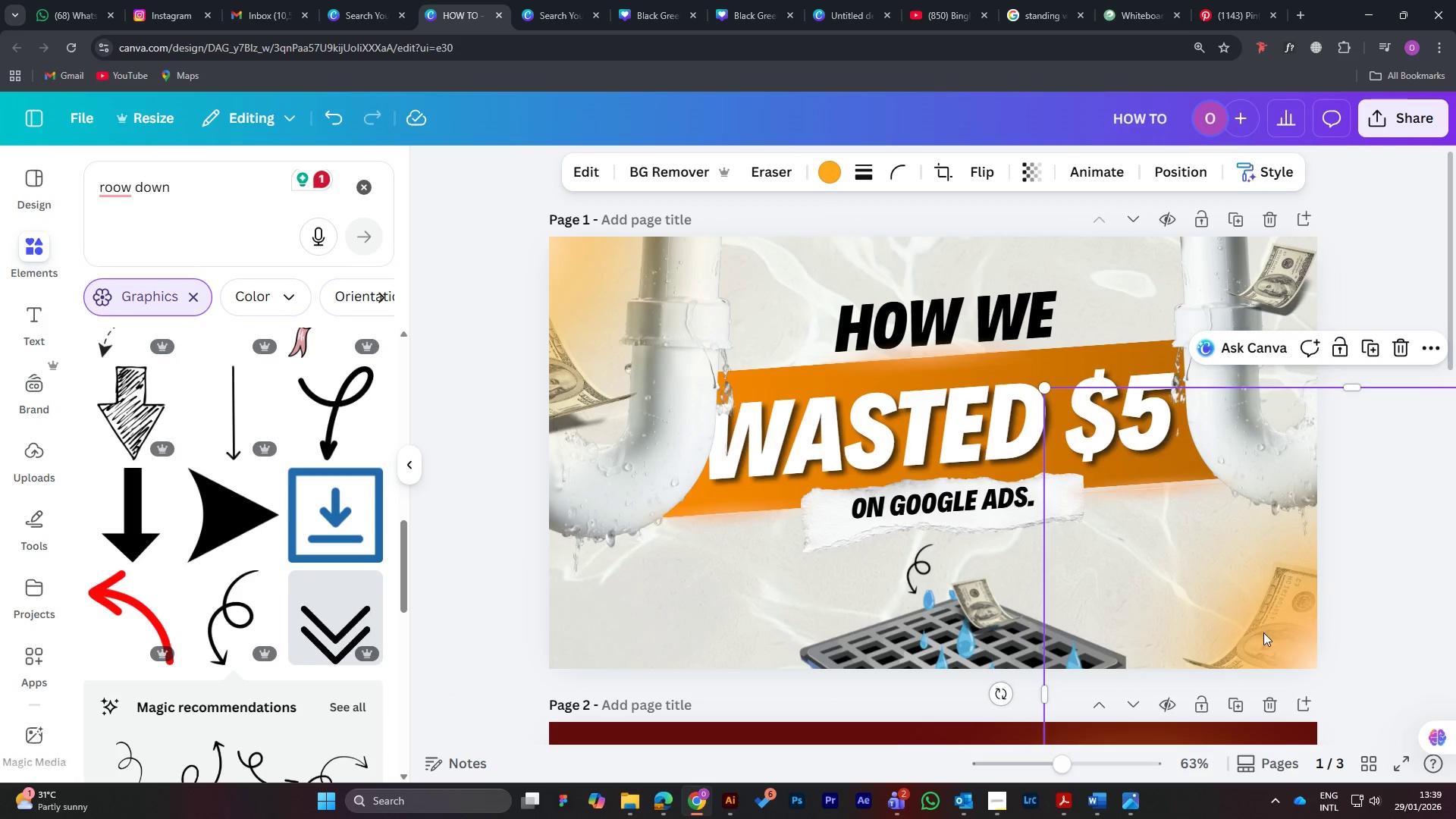 
left_click_drag(start_coordinate=[1292, 639], to_coordinate=[1313, 652])
 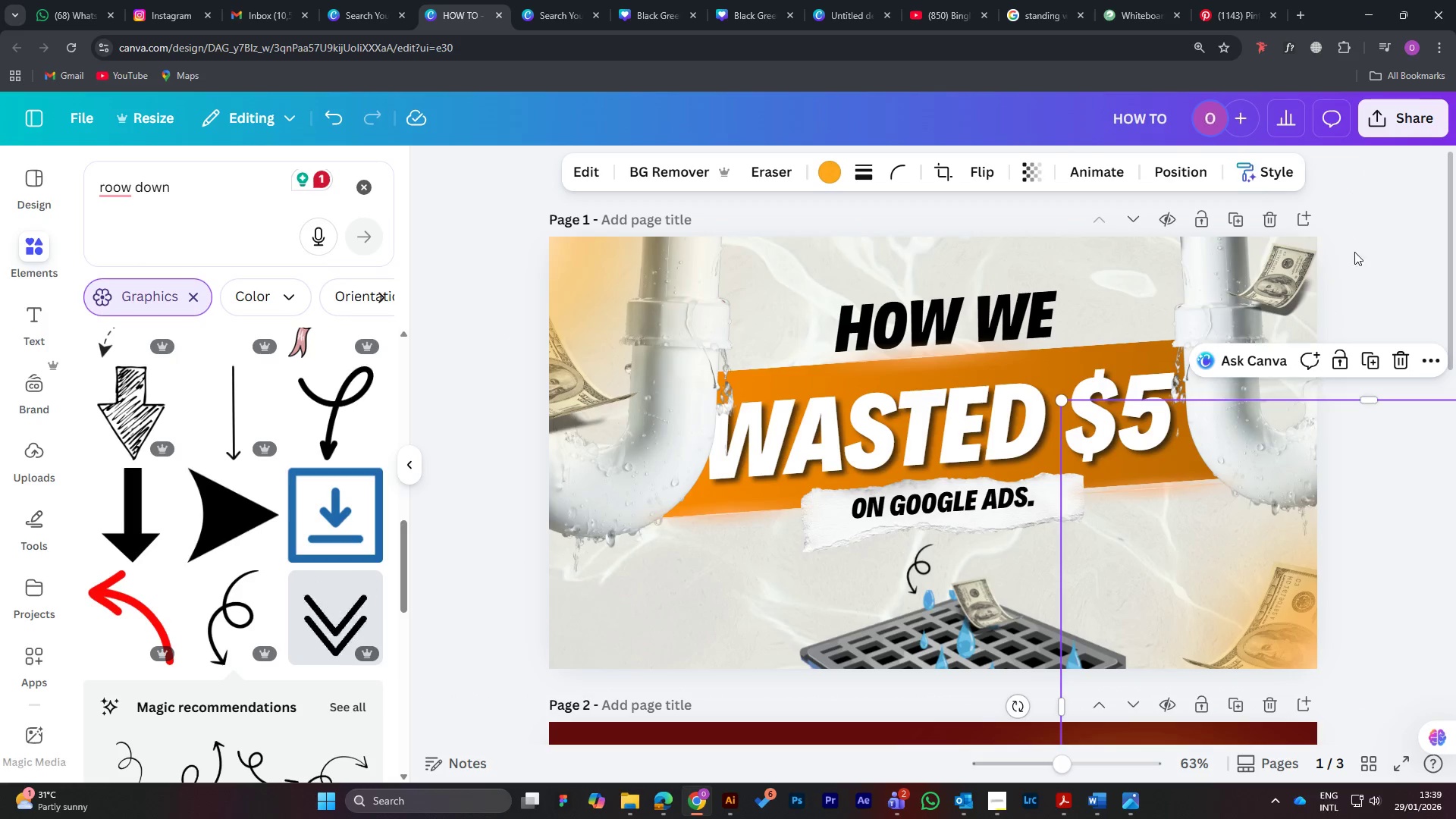 
left_click([1360, 245])
 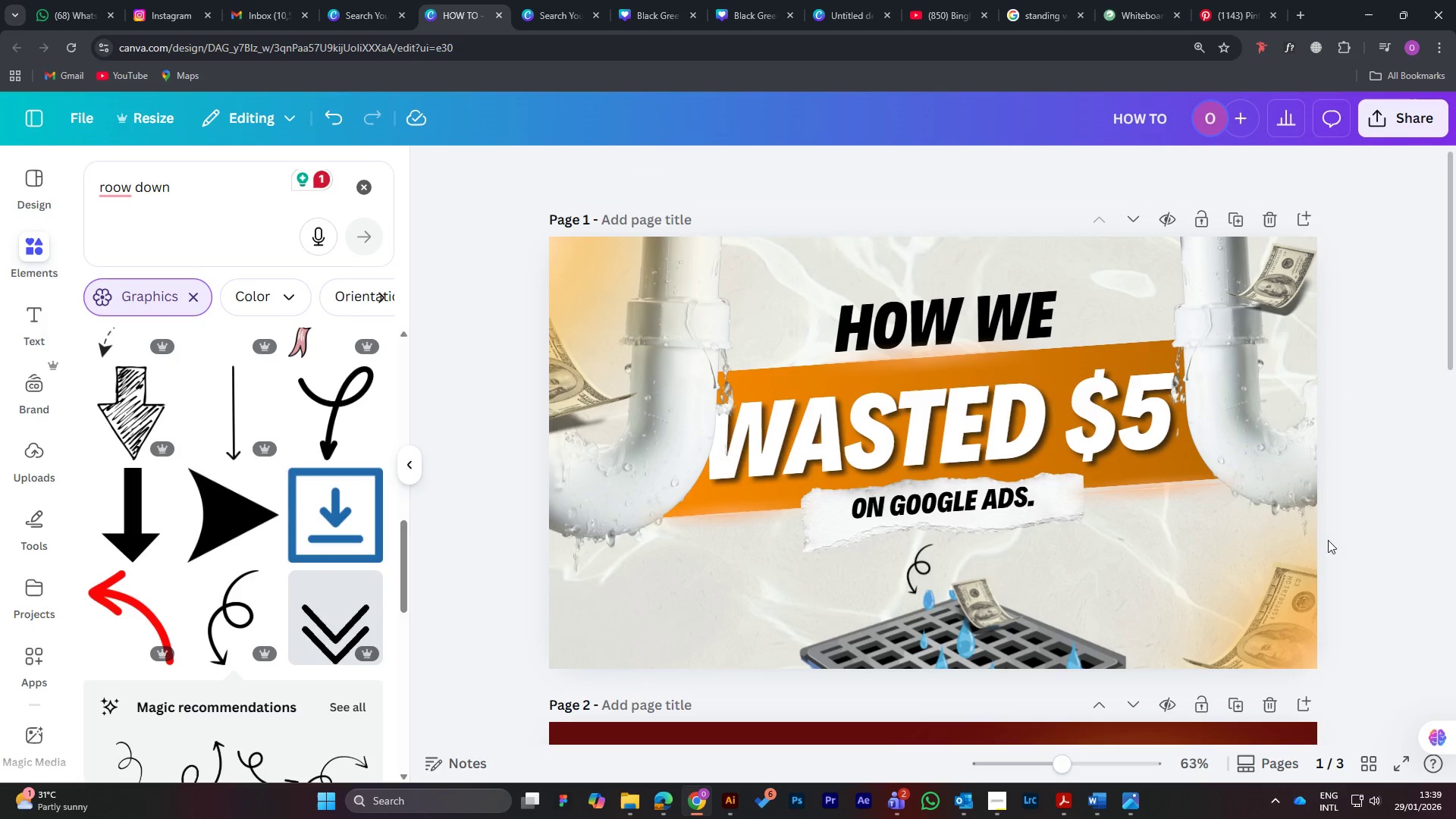 
left_click([1297, 646])
 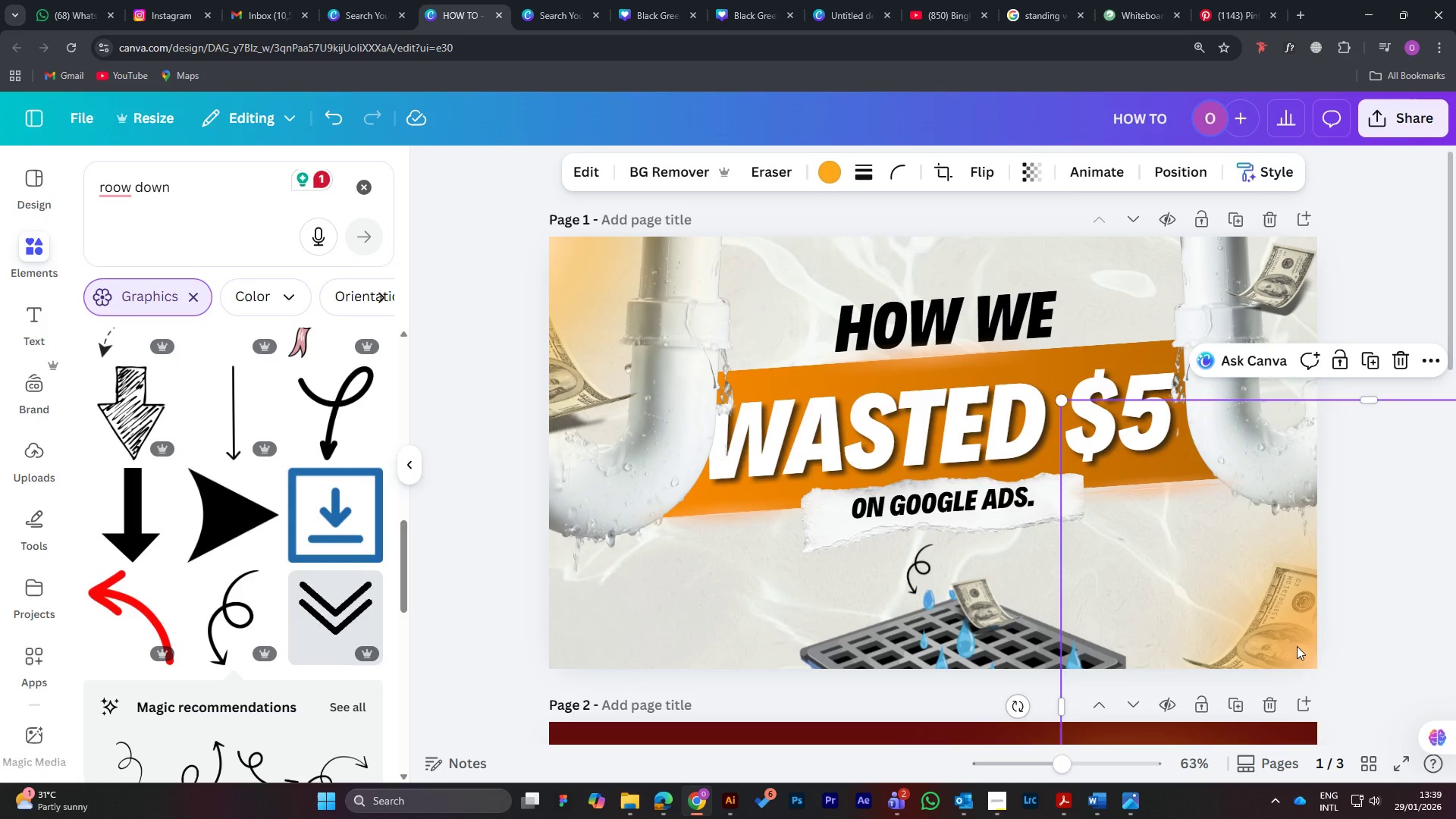 
key(Delete)
 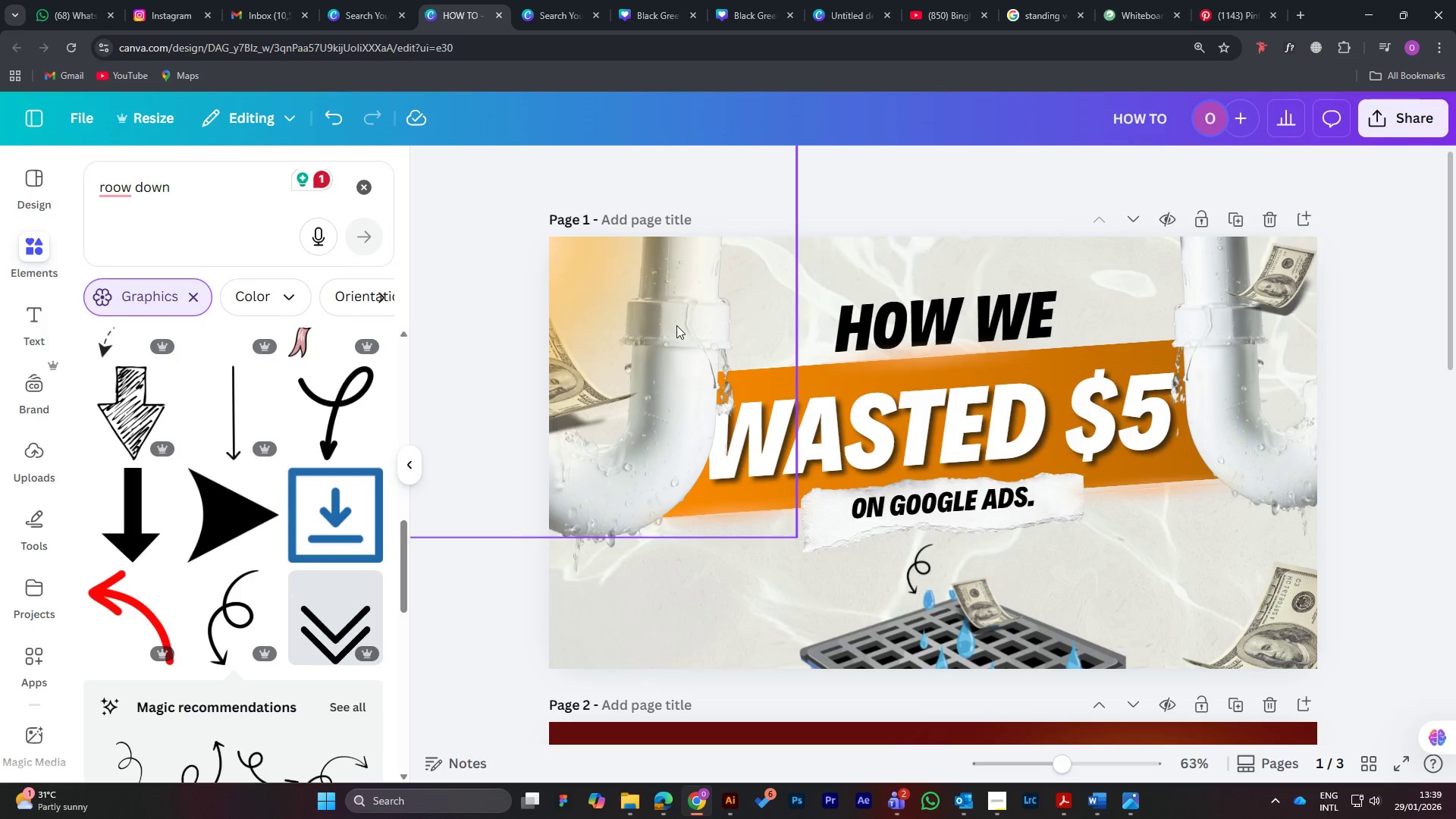 
left_click([573, 276])
 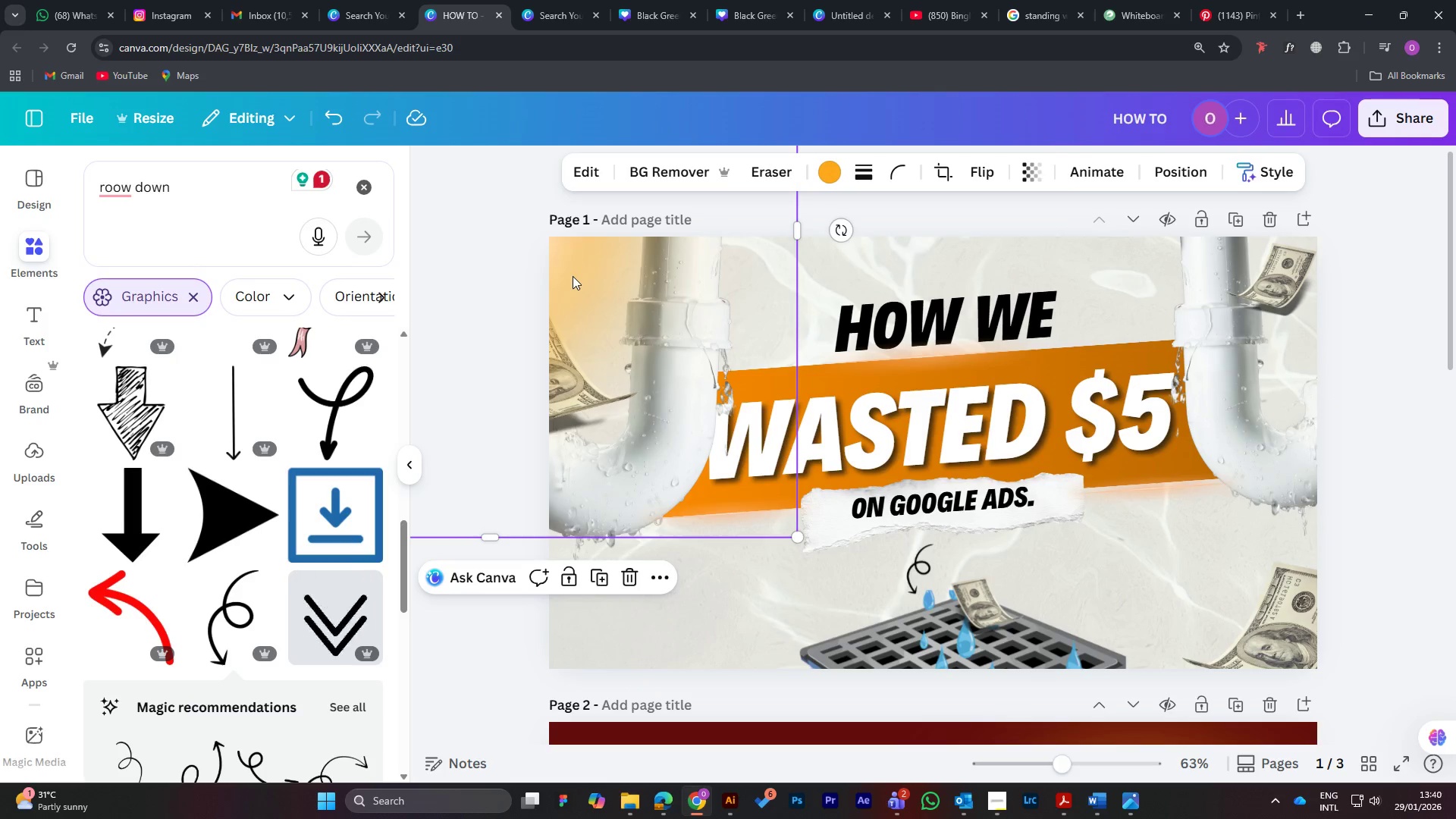 
left_click_drag(start_coordinate=[573, 276], to_coordinate=[485, 468])
 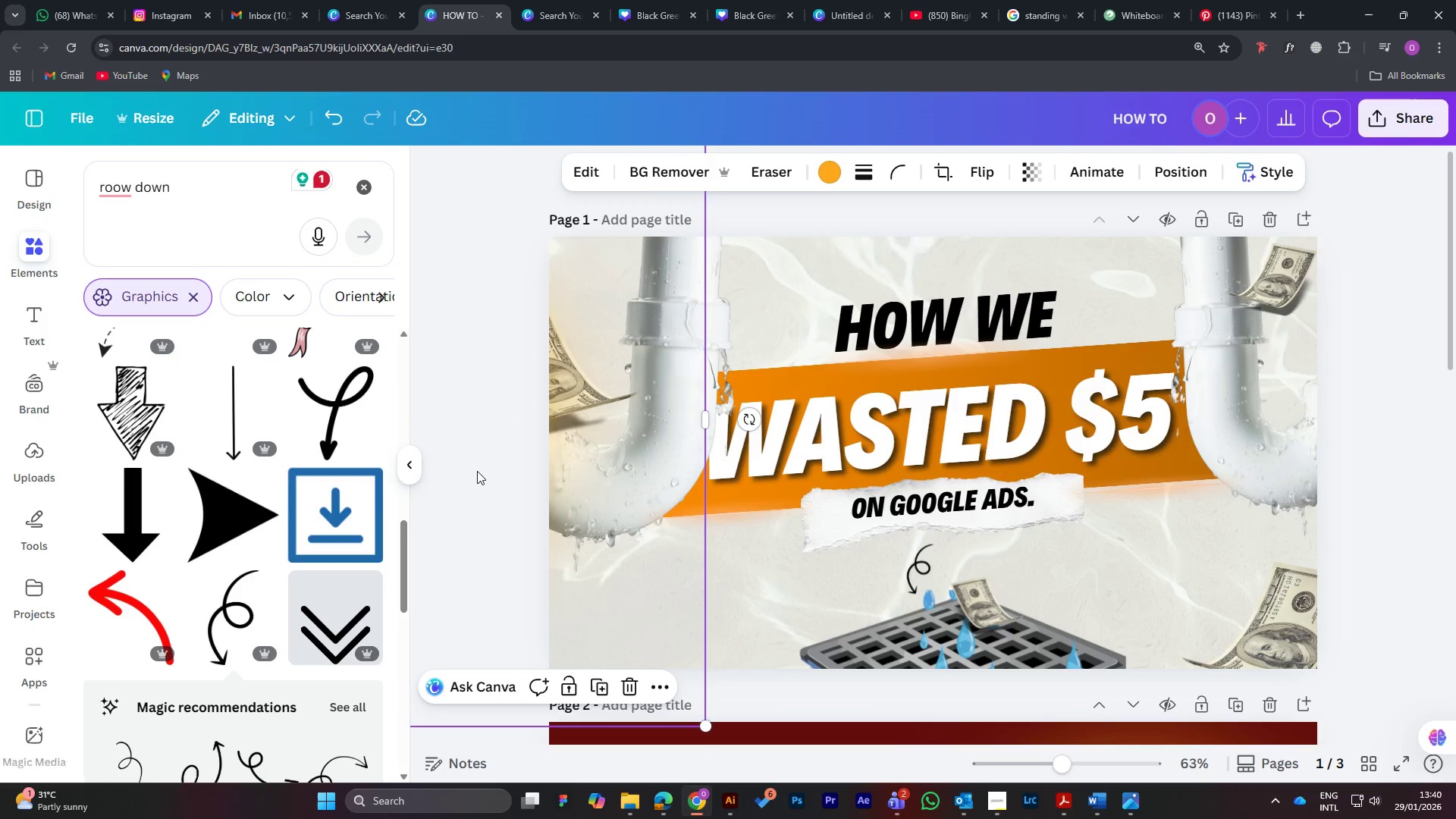 
key(Delete)
 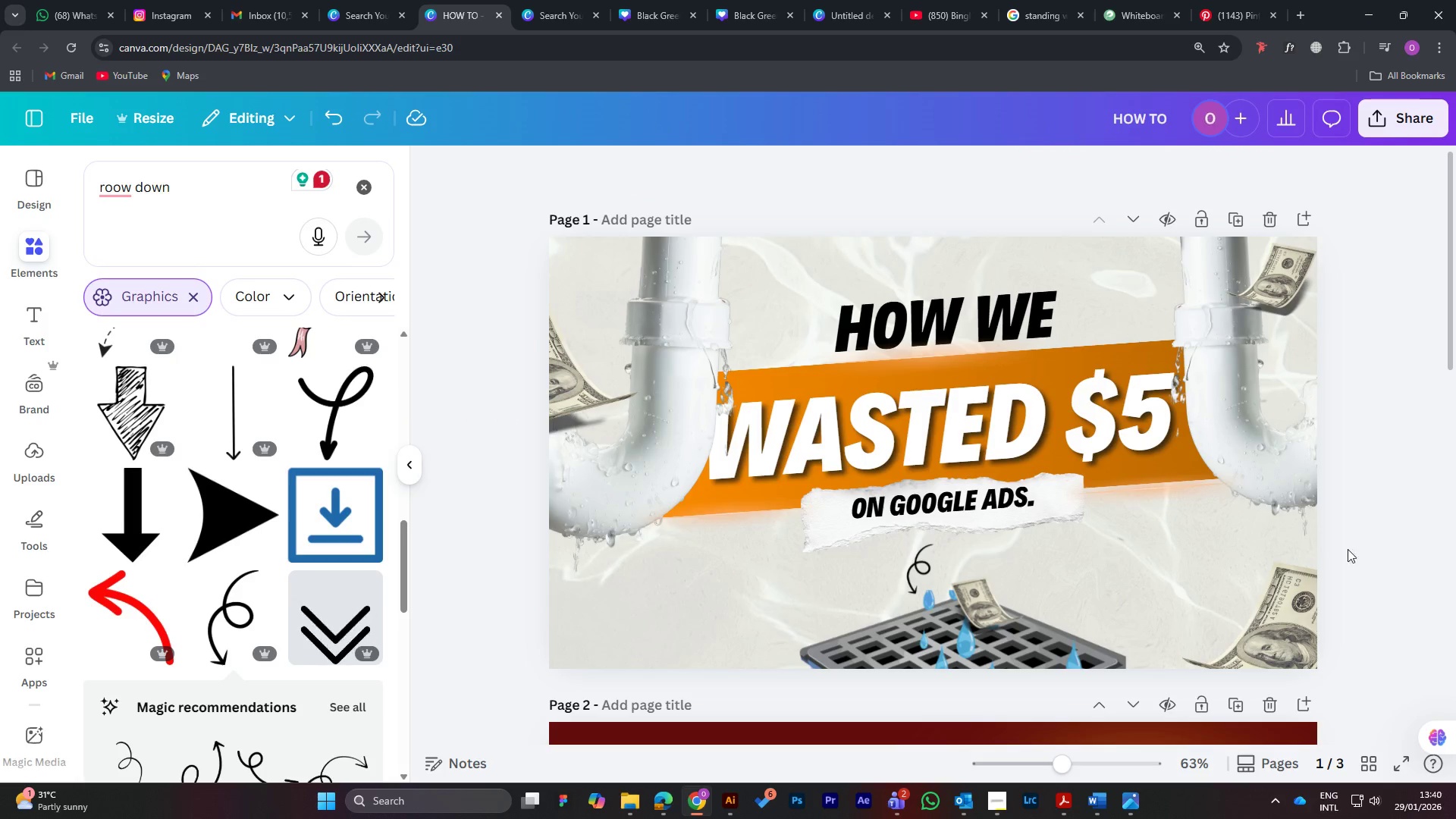 
scroll: coordinate [877, 658], scroll_direction: up, amount: 1.0
 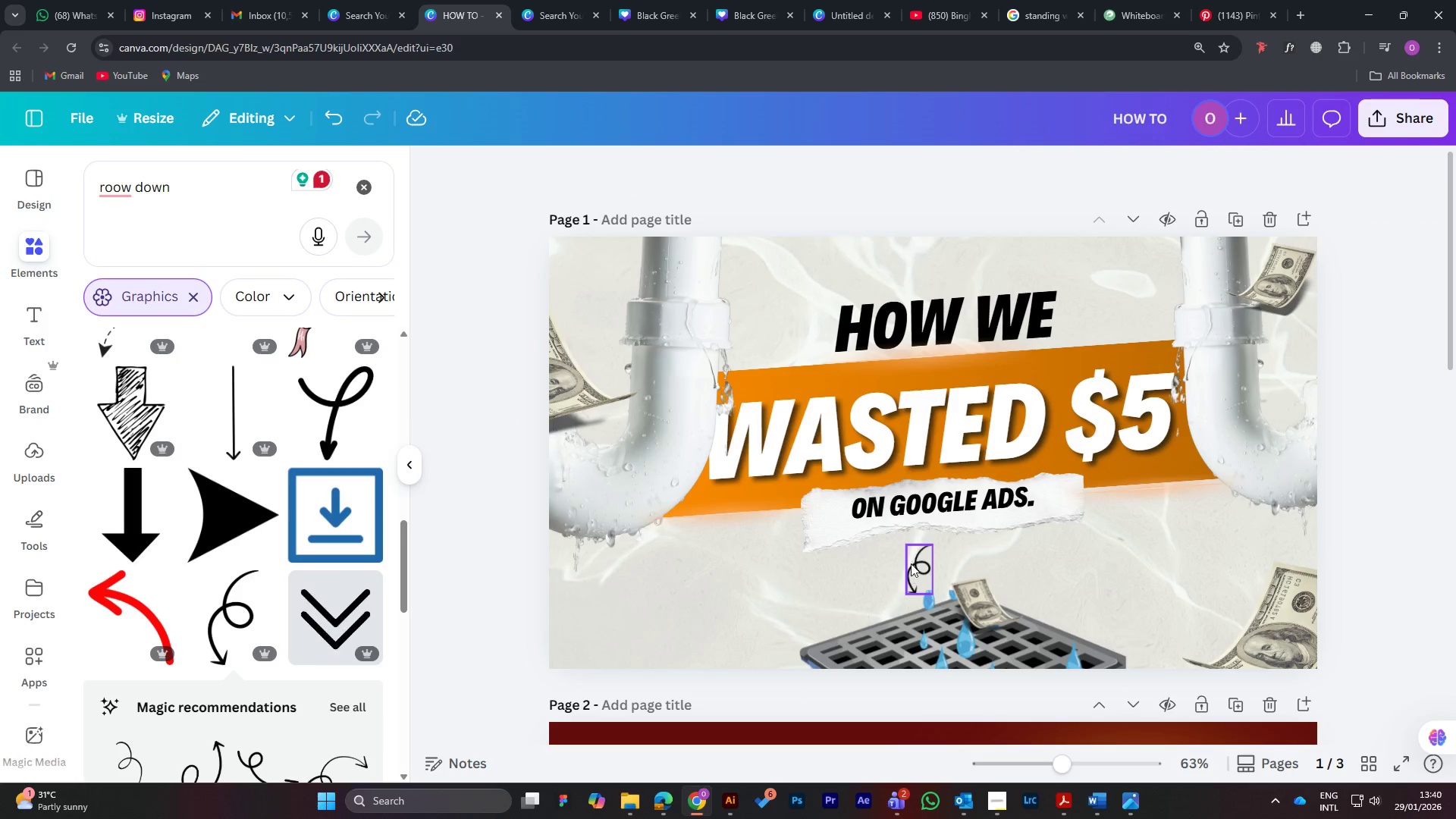 
left_click([915, 558])
 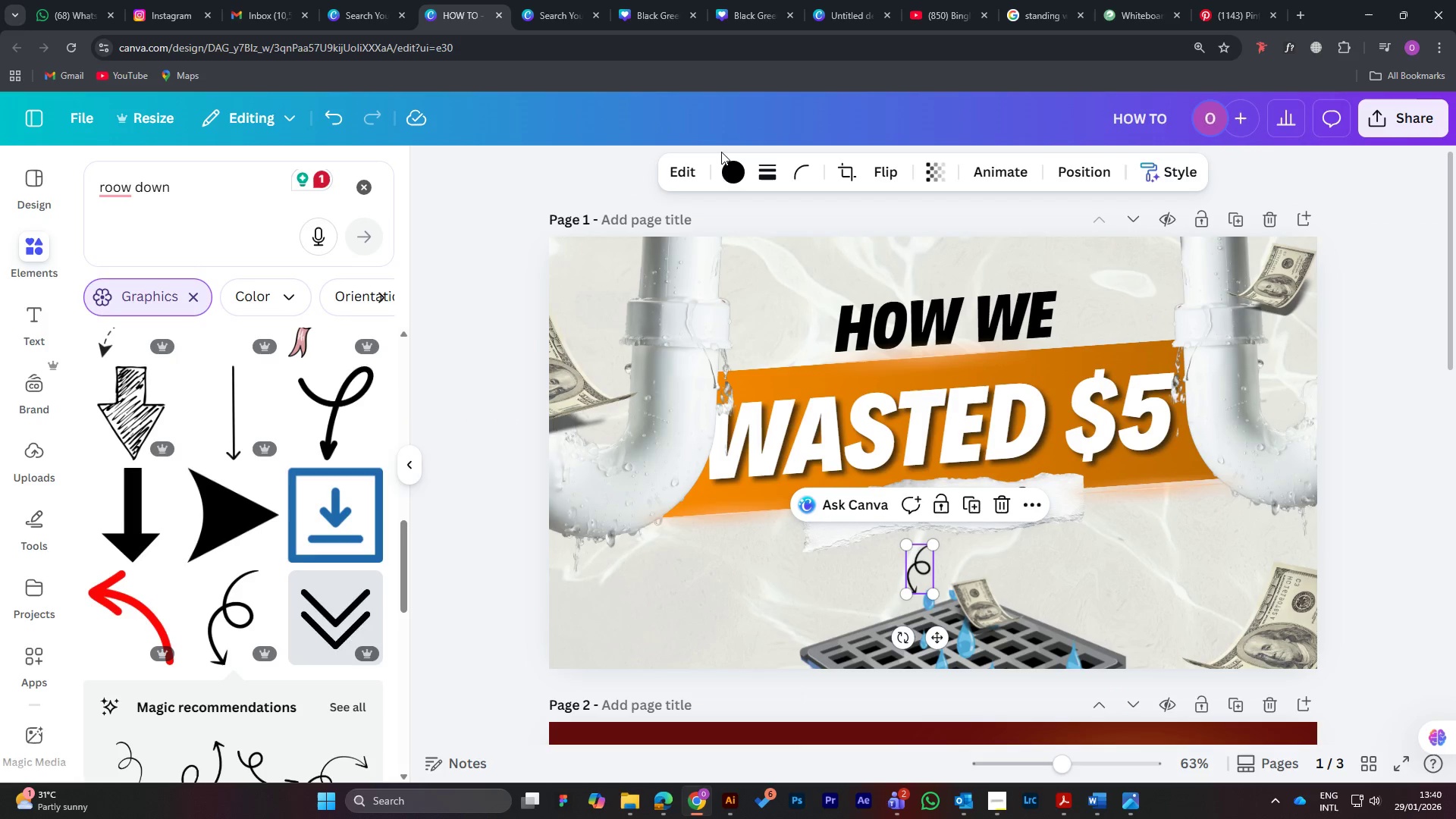 
left_click([736, 174])
 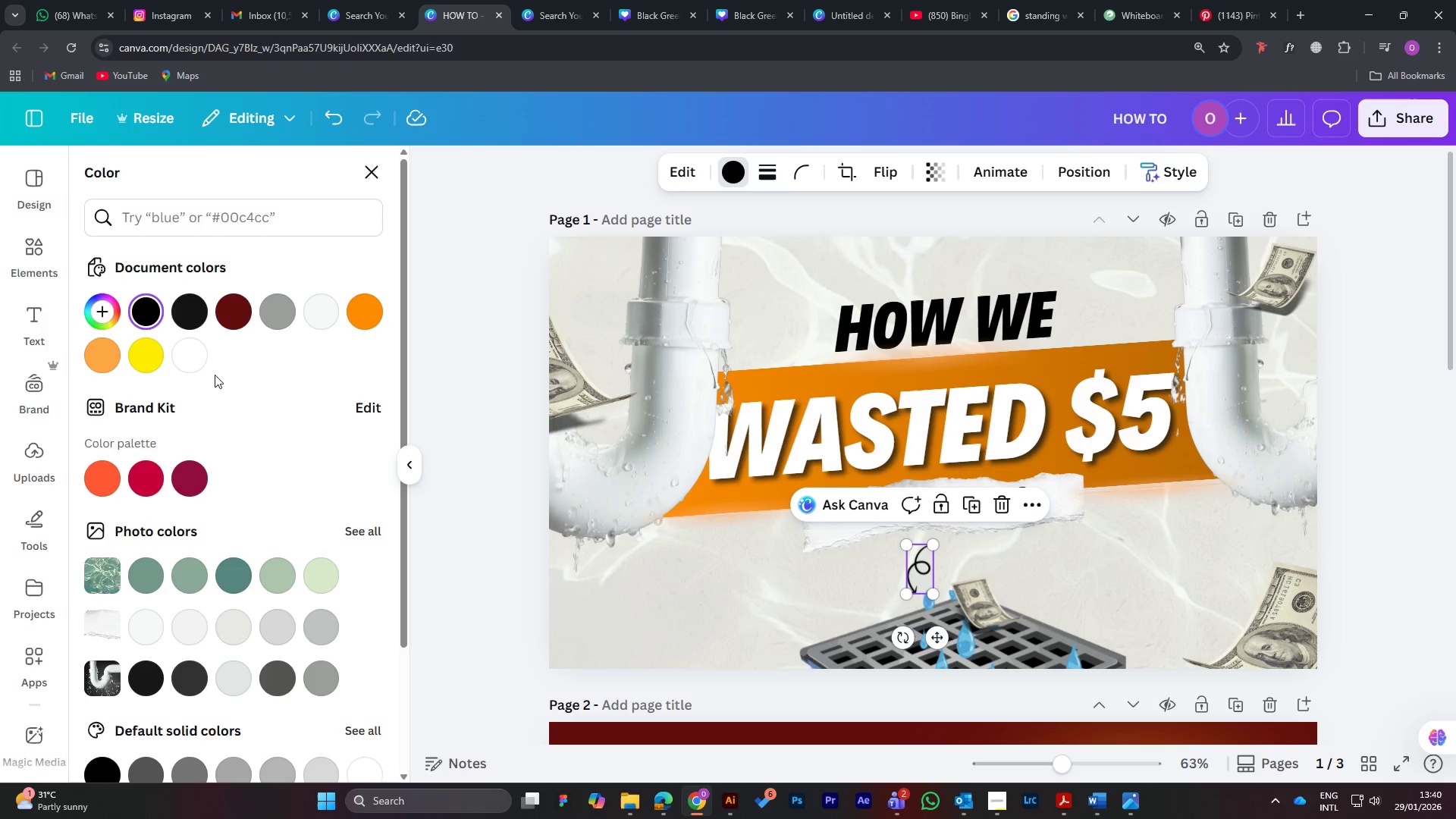 
left_click([369, 316])
 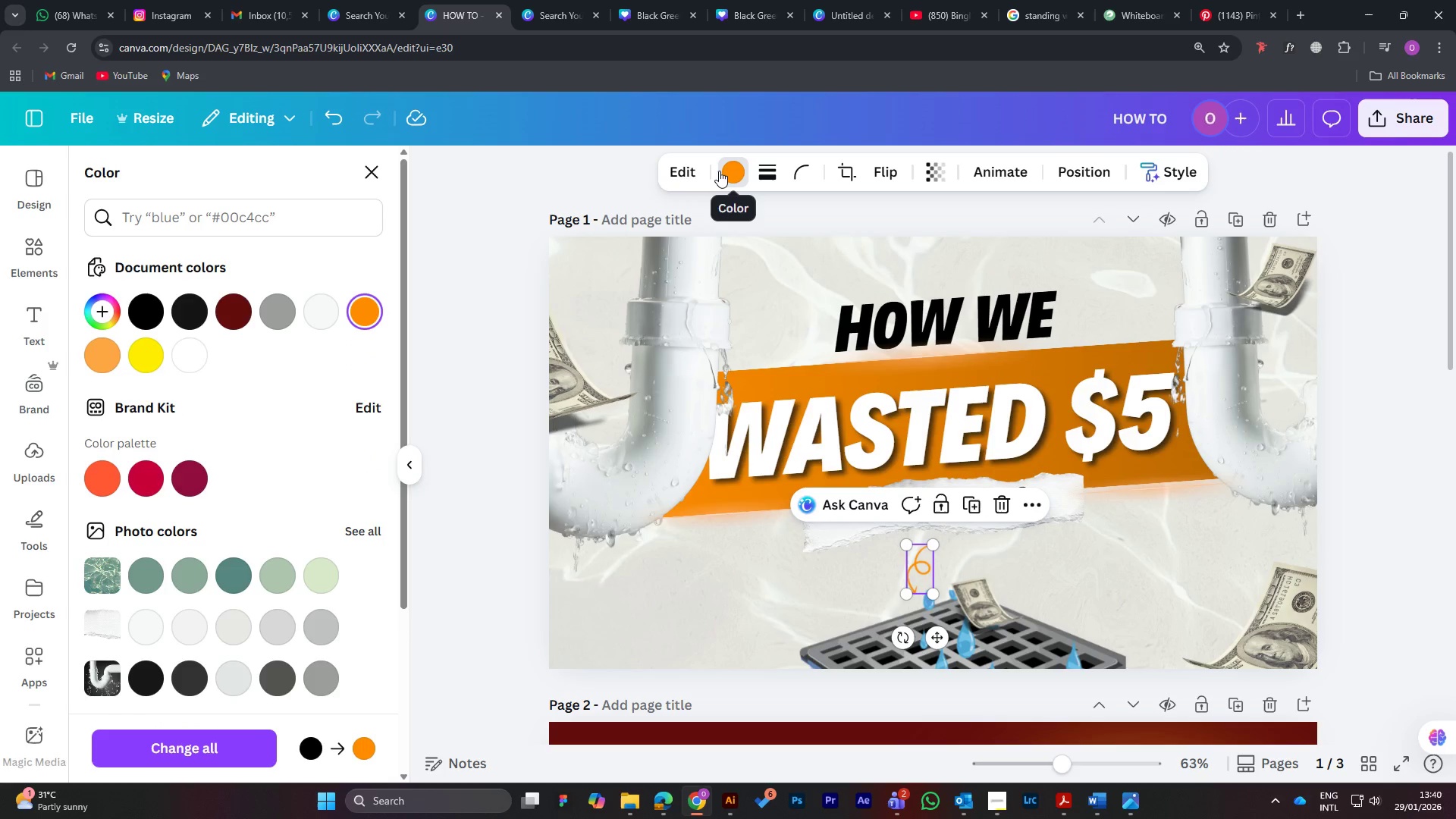 
mouse_move([393, 336])
 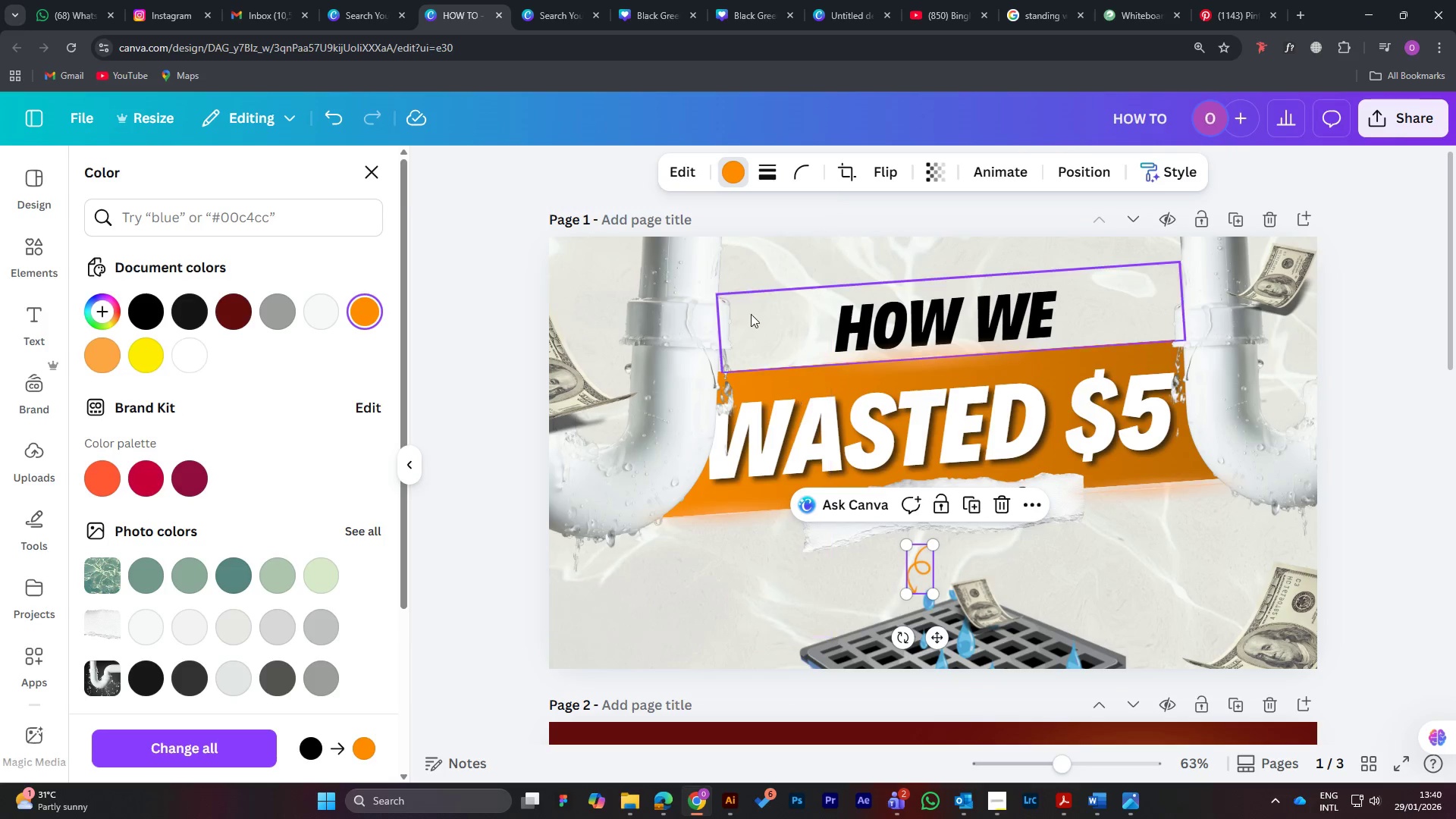 
wait(31.73)
 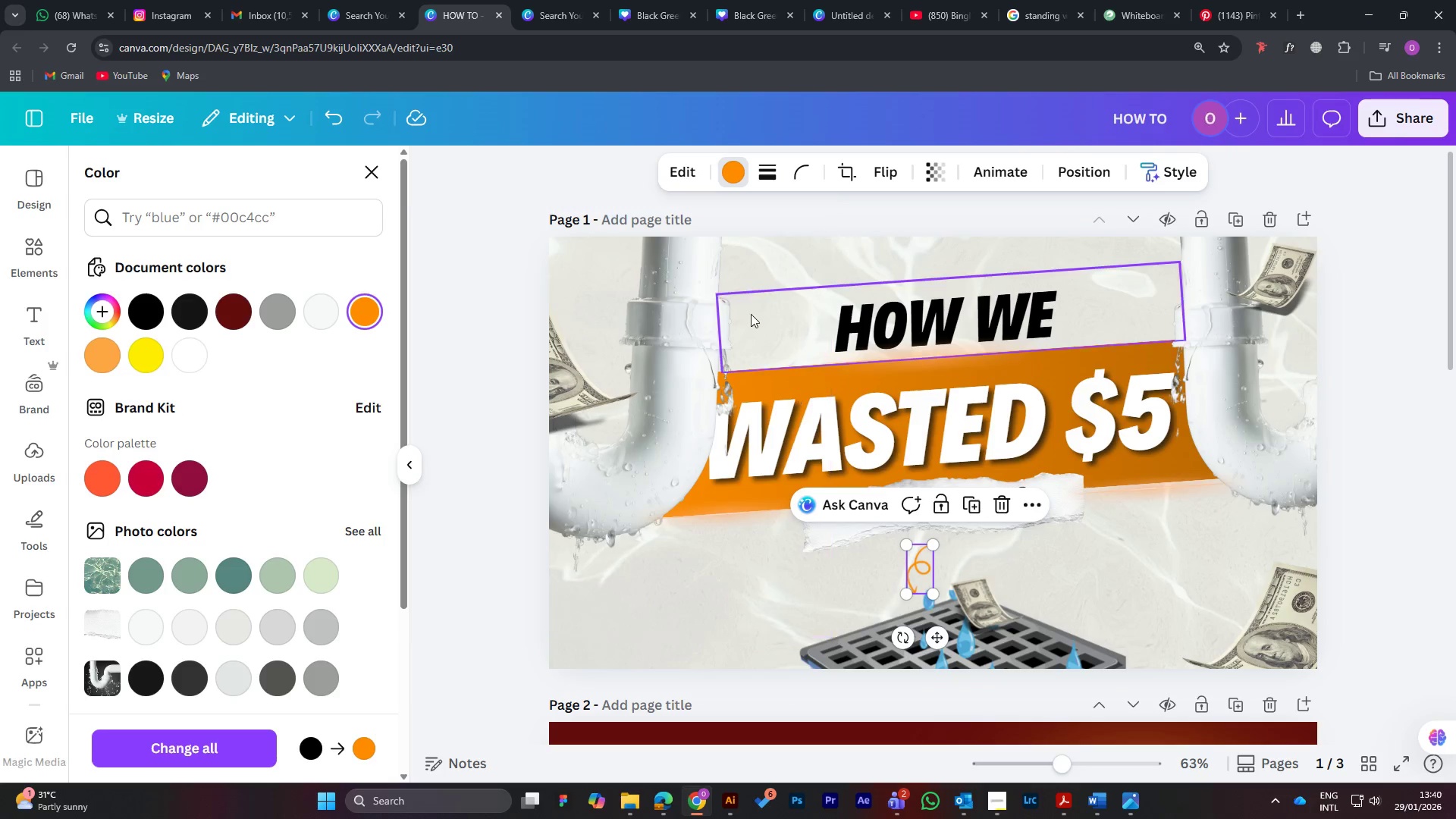 
left_click([1016, 723])